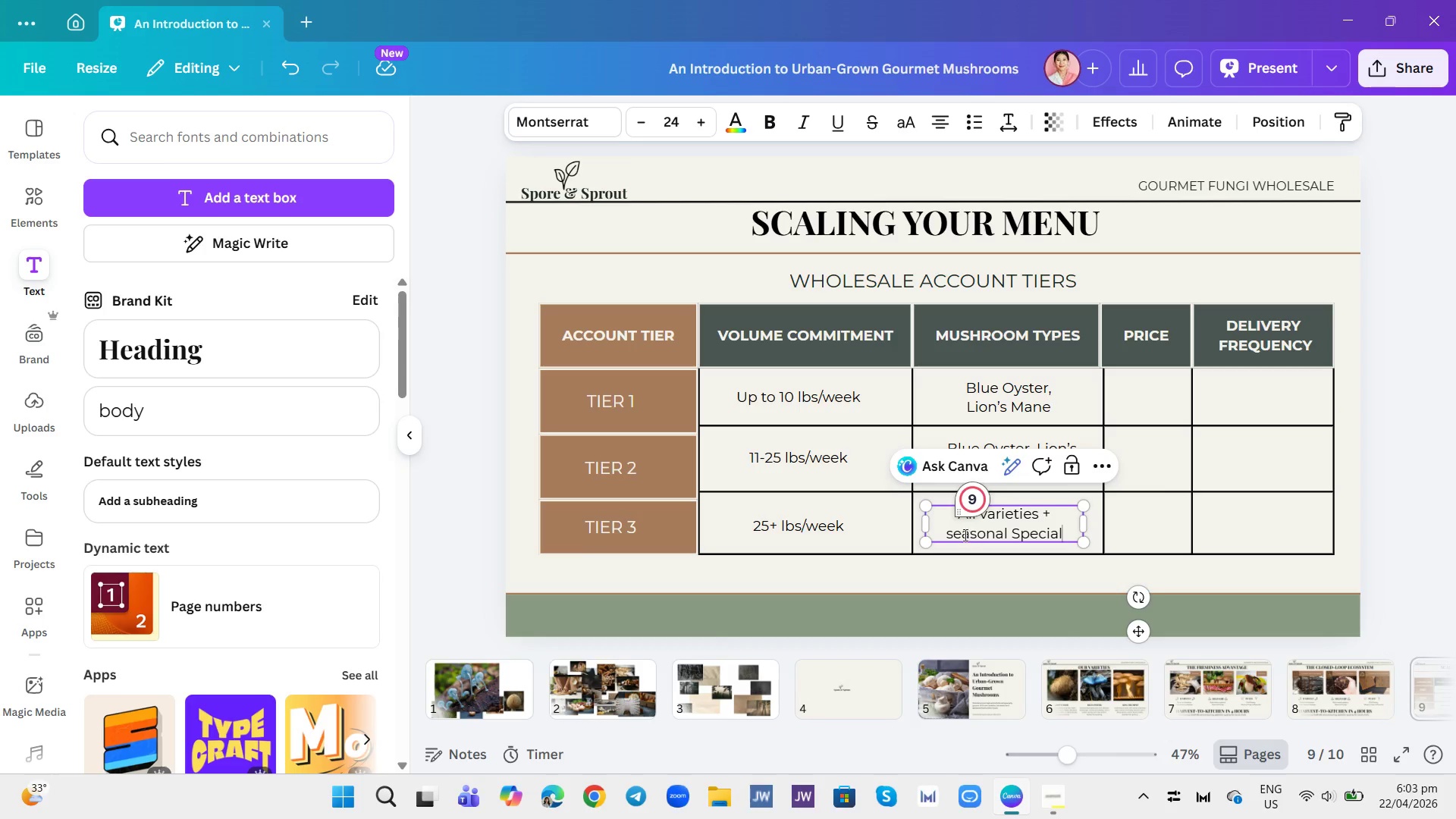 
left_click([956, 531])
 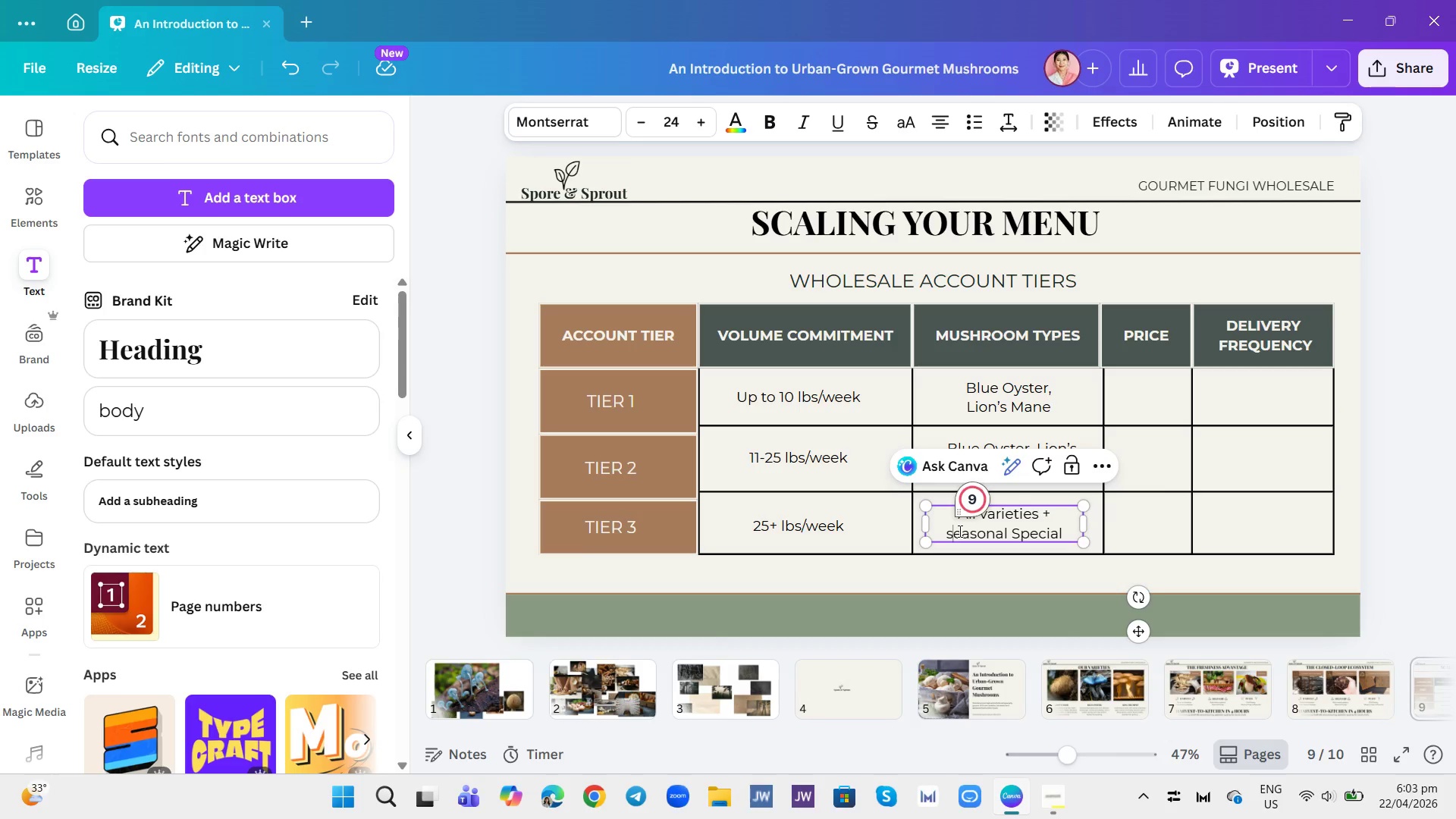 
key(Backspace)
 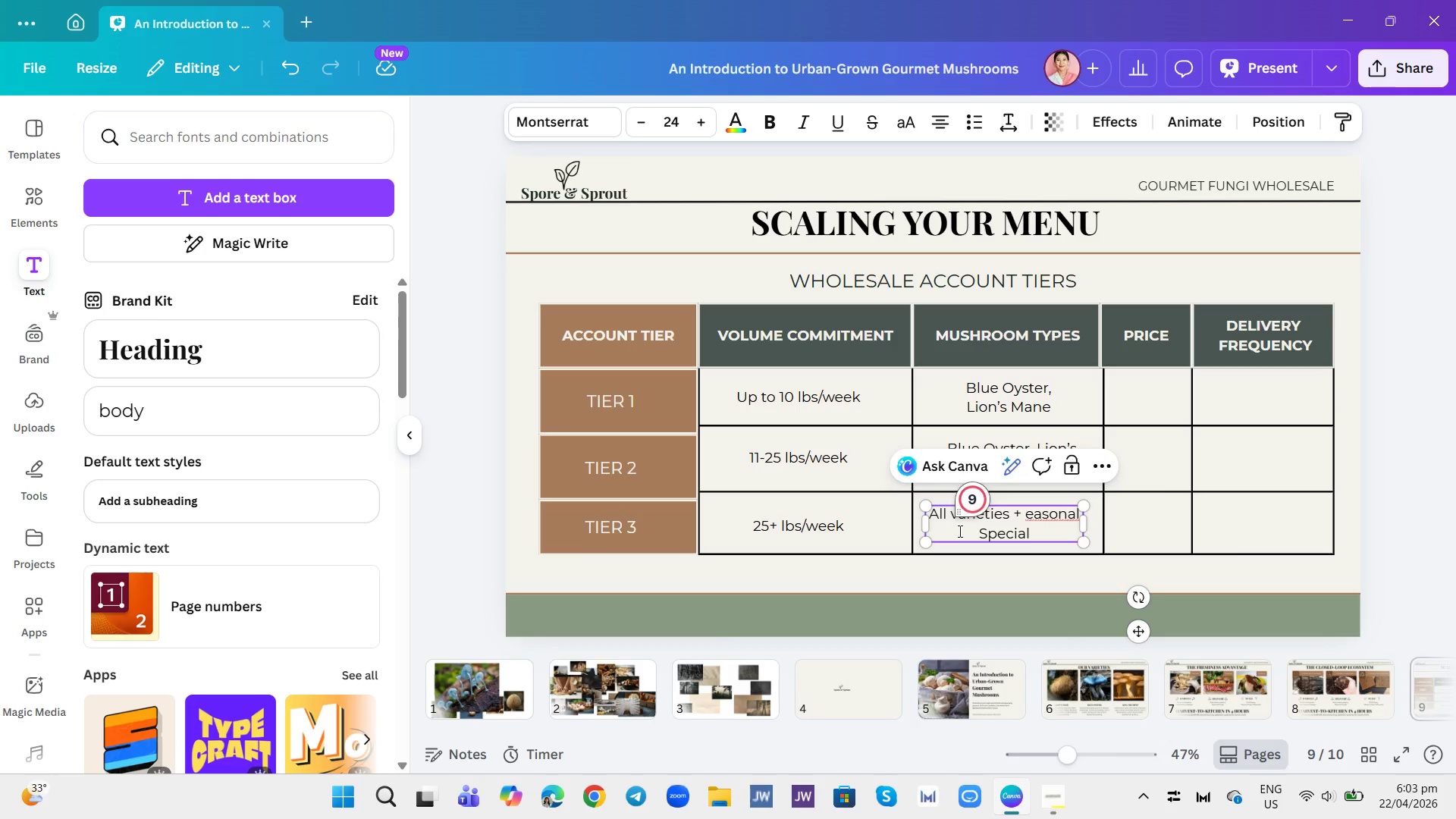 
key(Shift+ShiftRight)
 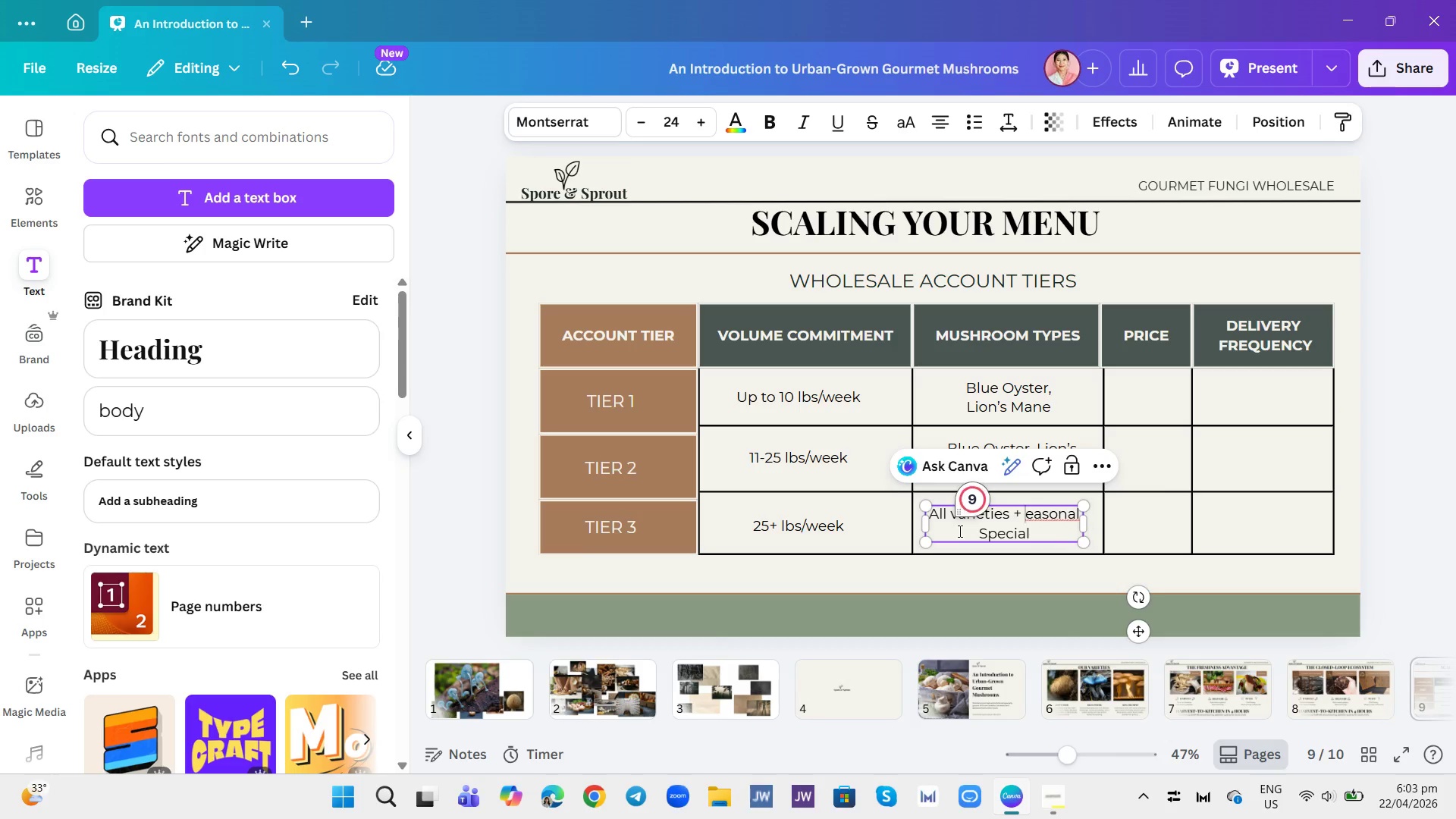 
key(Shift+A)
 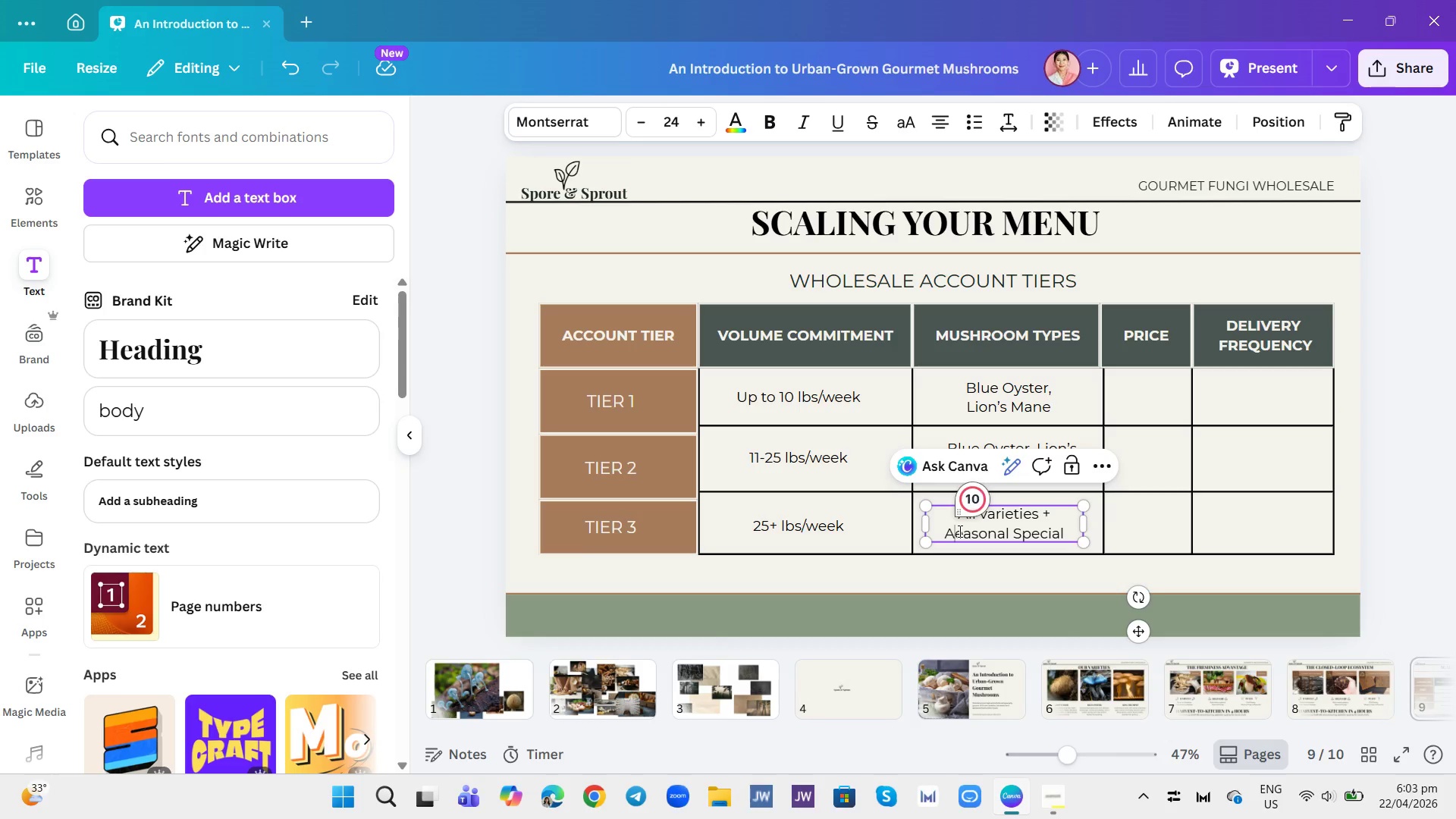 
key(Backspace)
 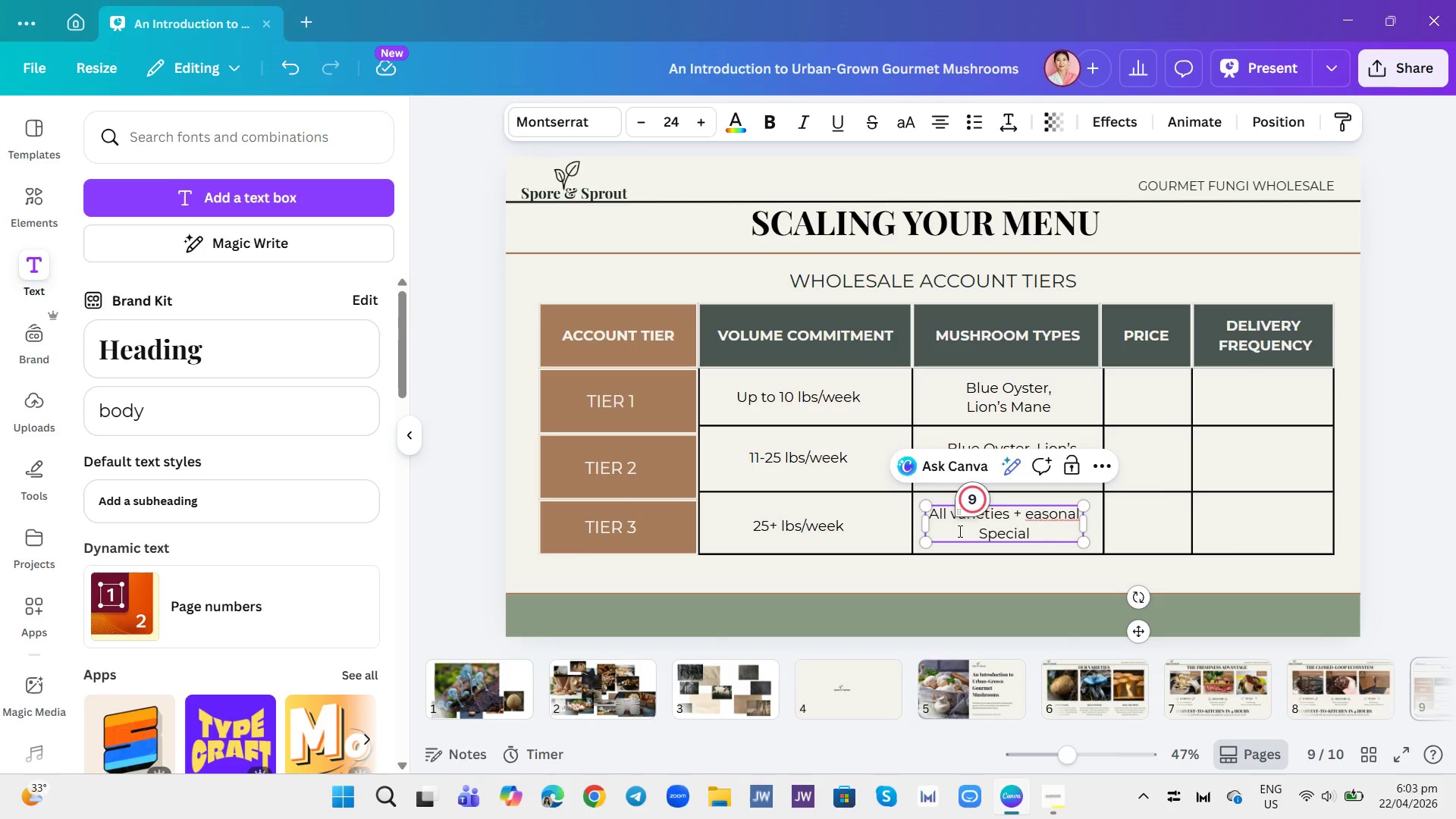 
key(Shift+ShiftRight)
 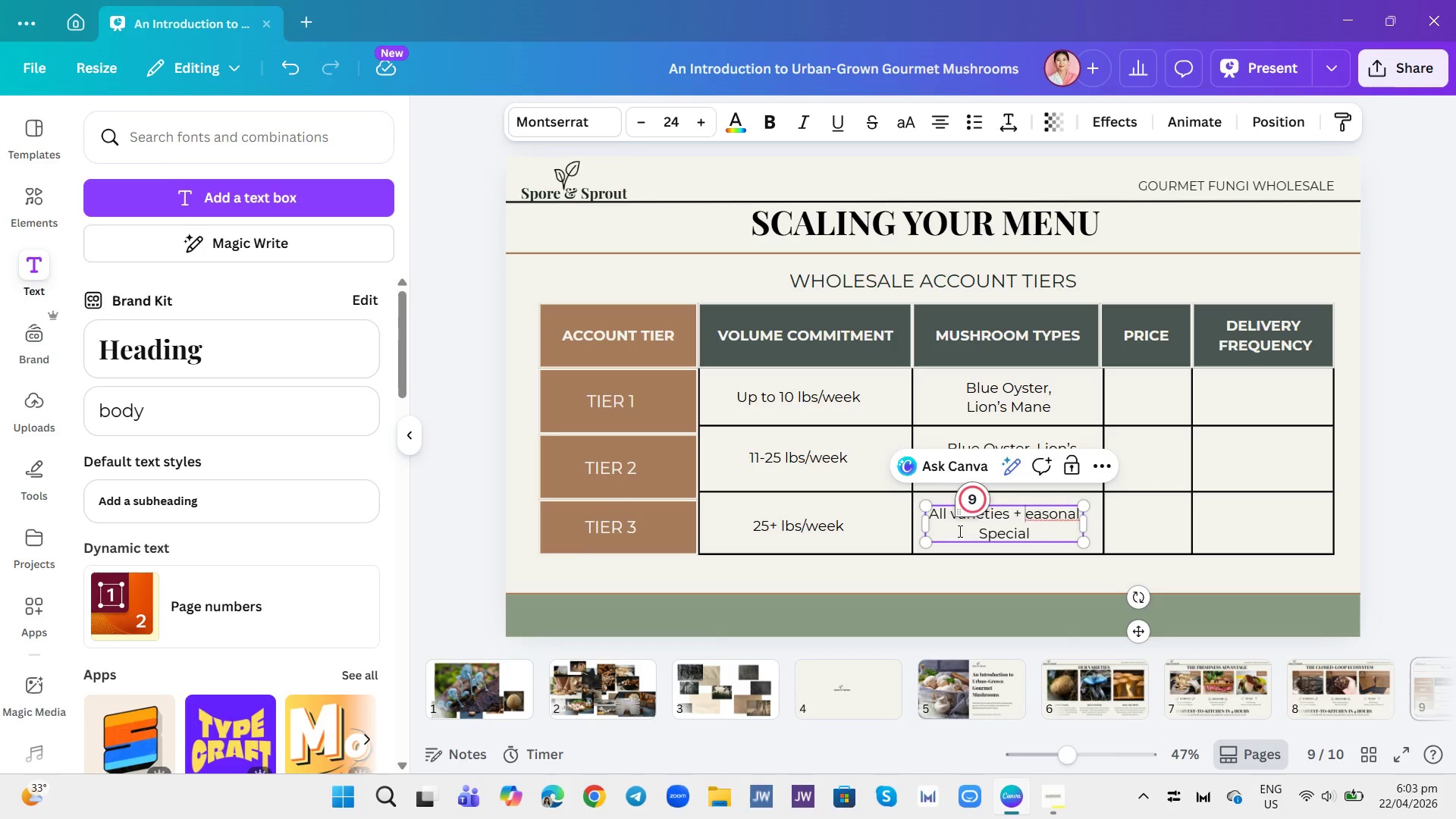 
key(Shift+S)
 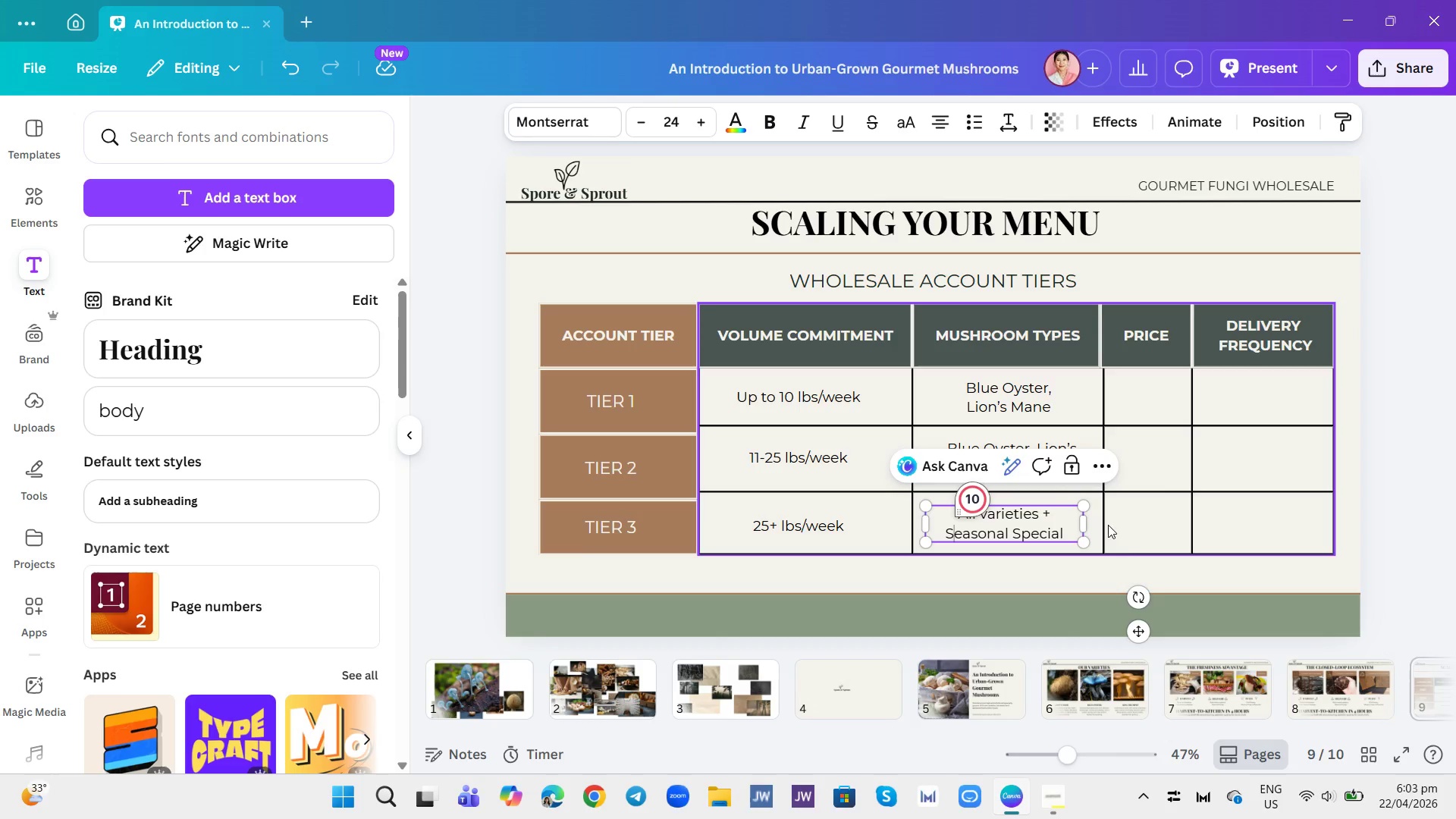 
left_click([1133, 534])
 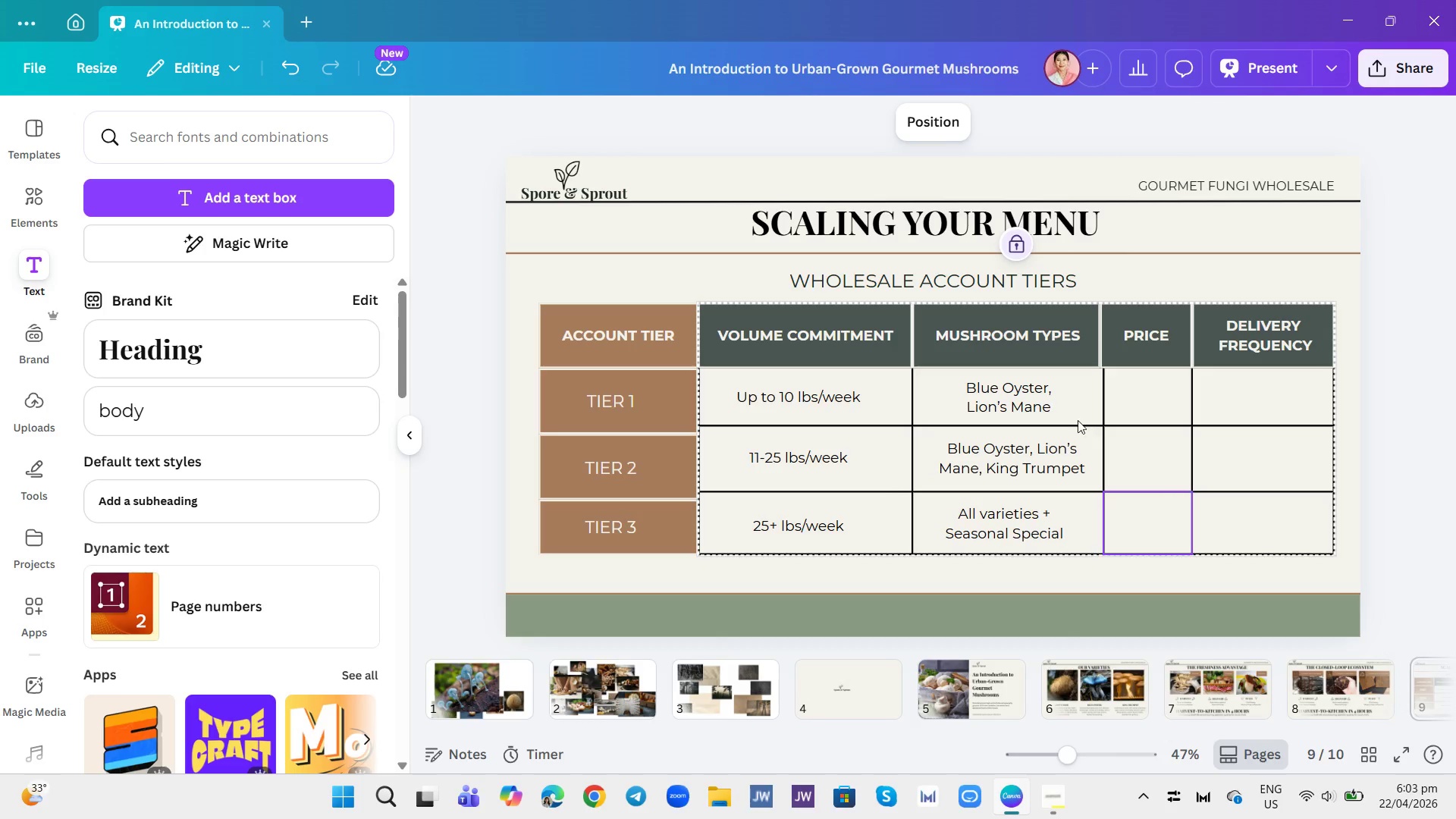 
wait(5.94)
 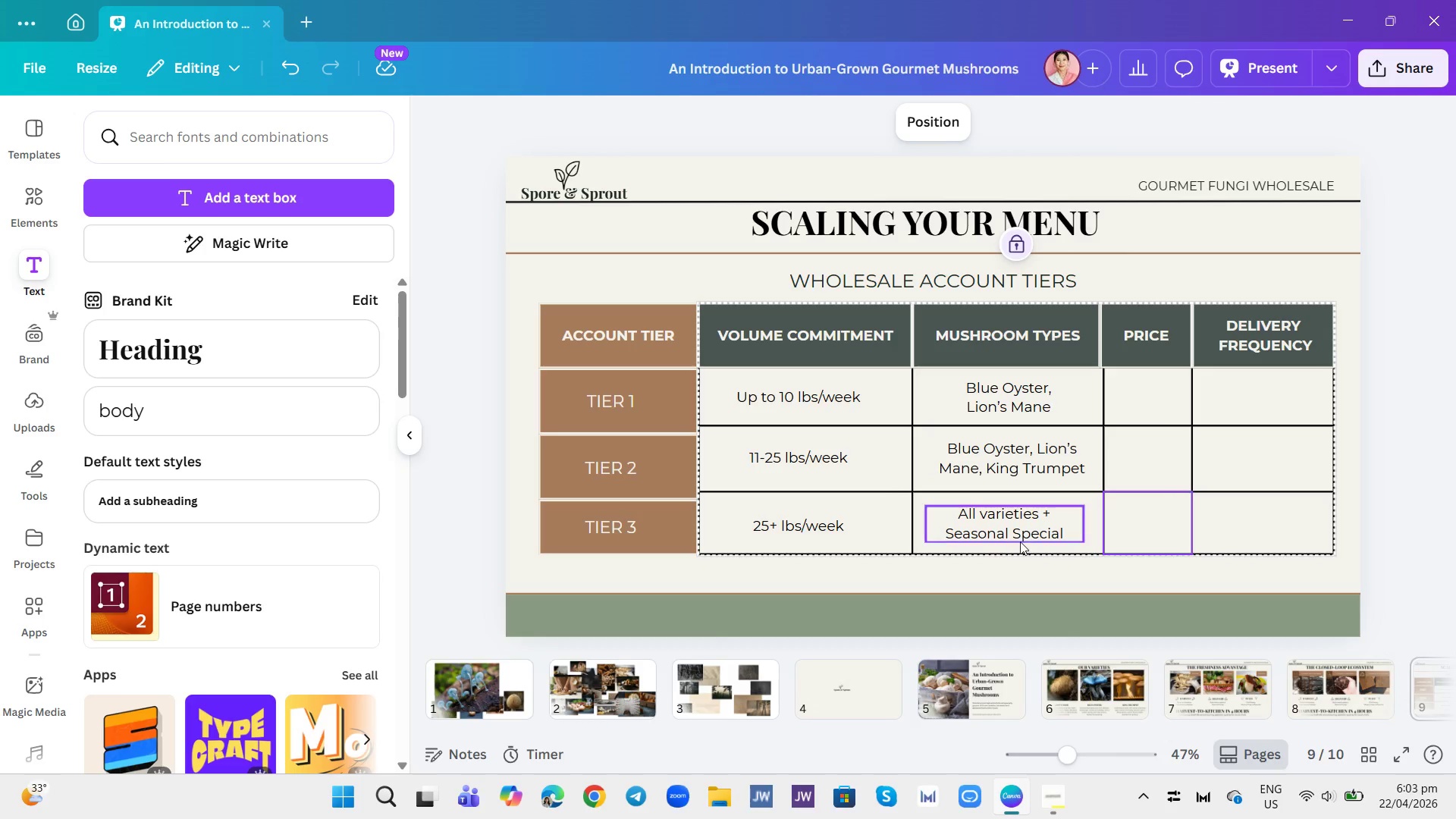 
left_click([265, 424])
 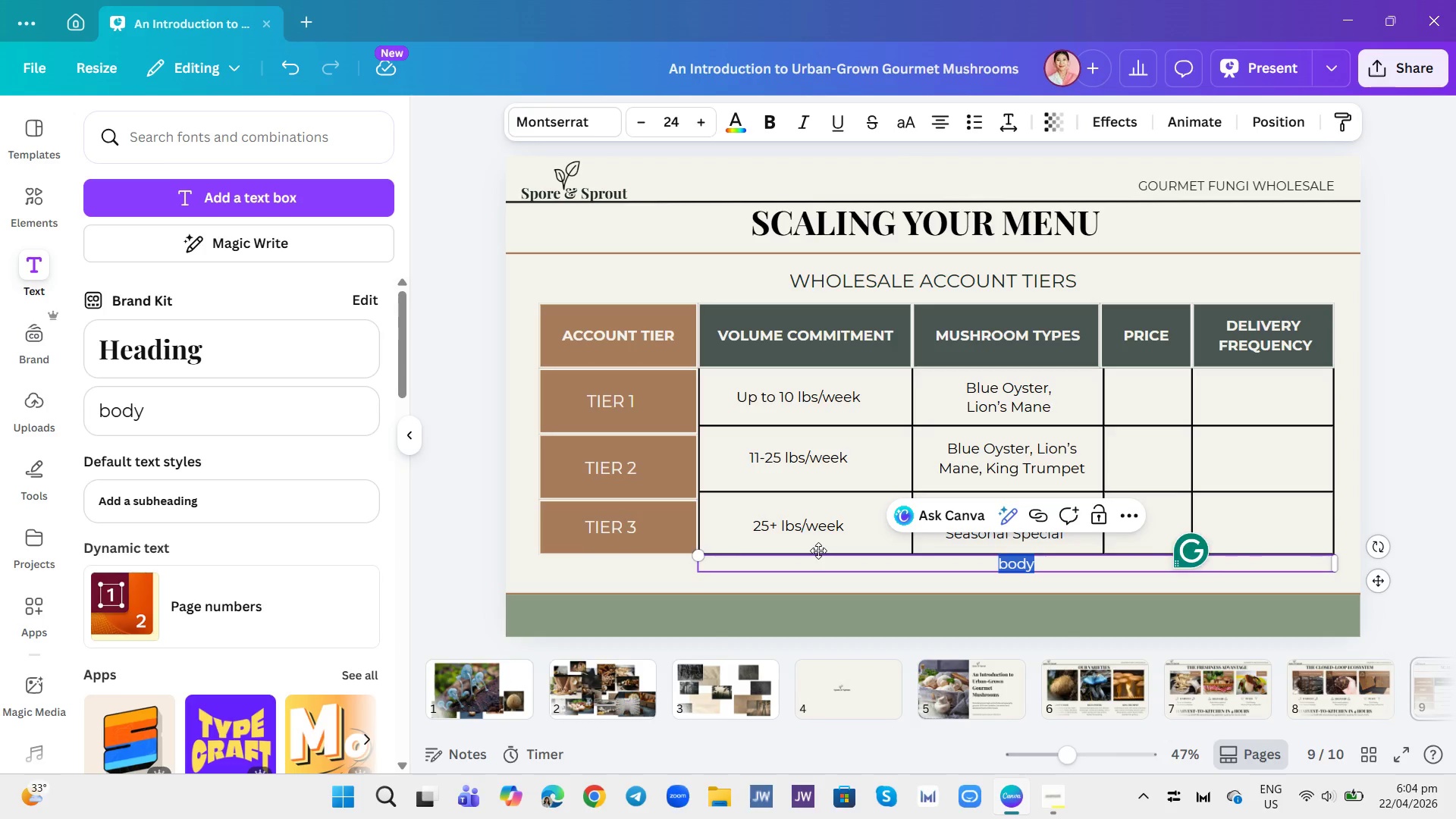 
type($18.50)
 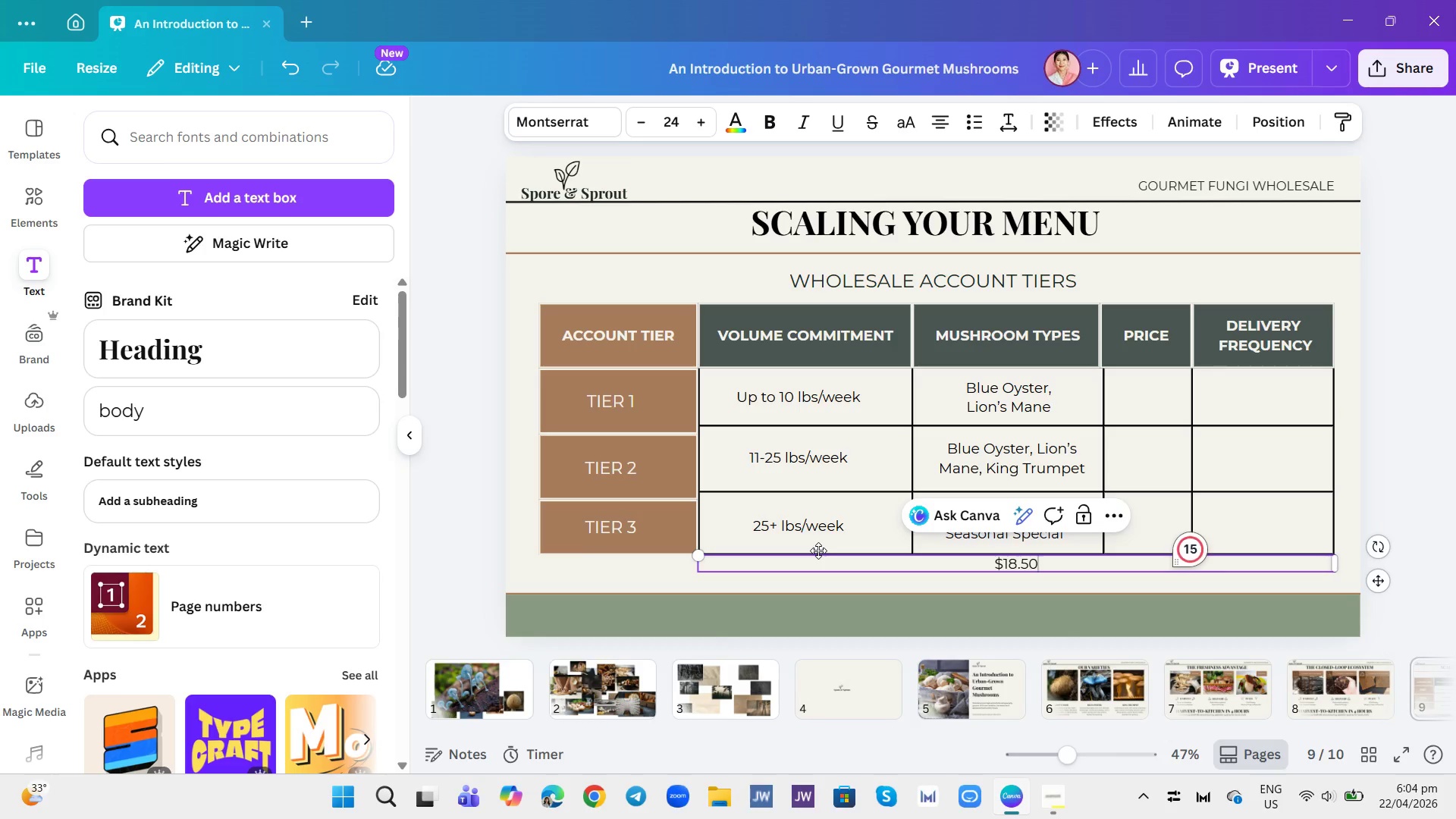 
key(Enter)
 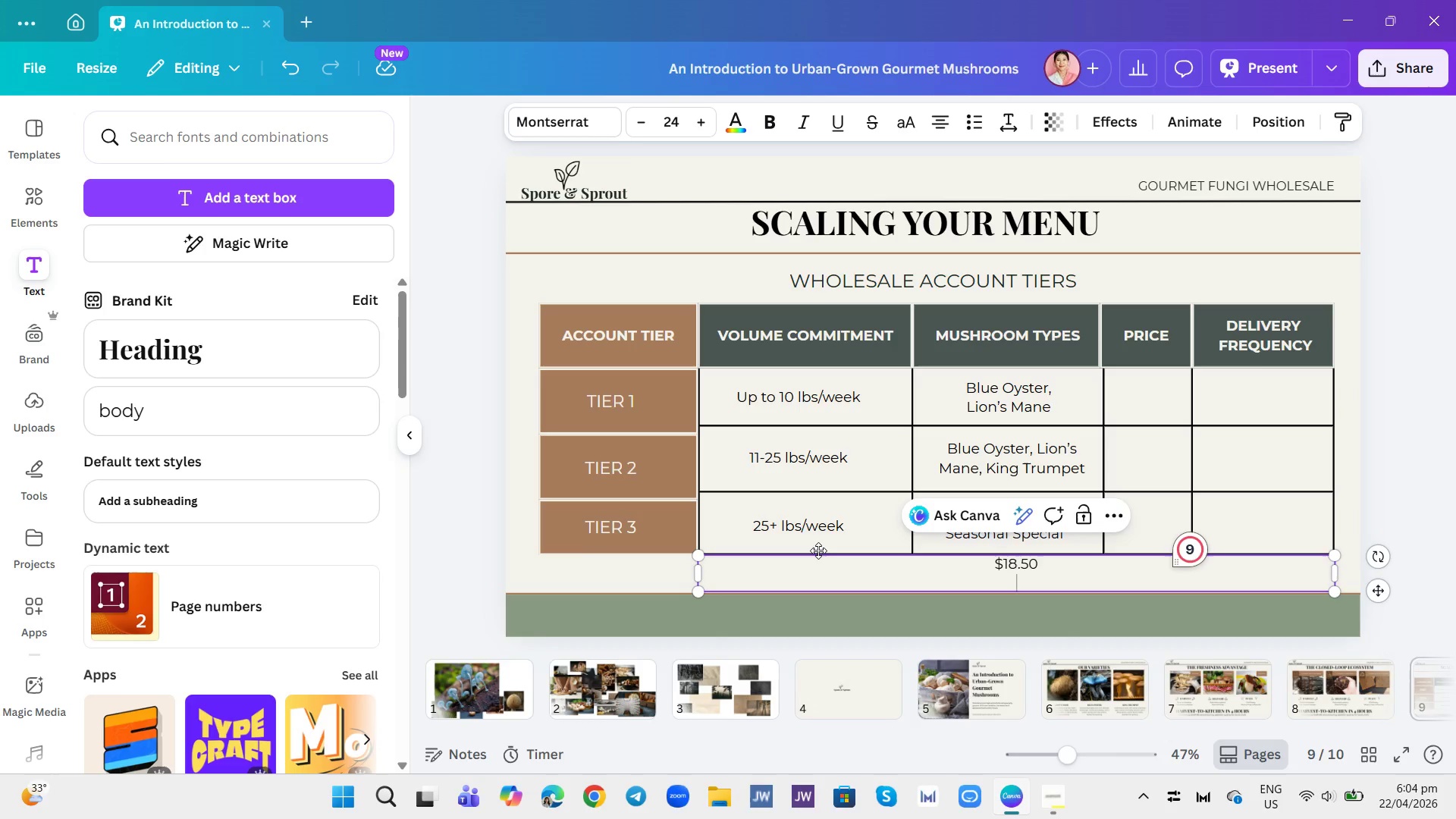 
type($16.75)
 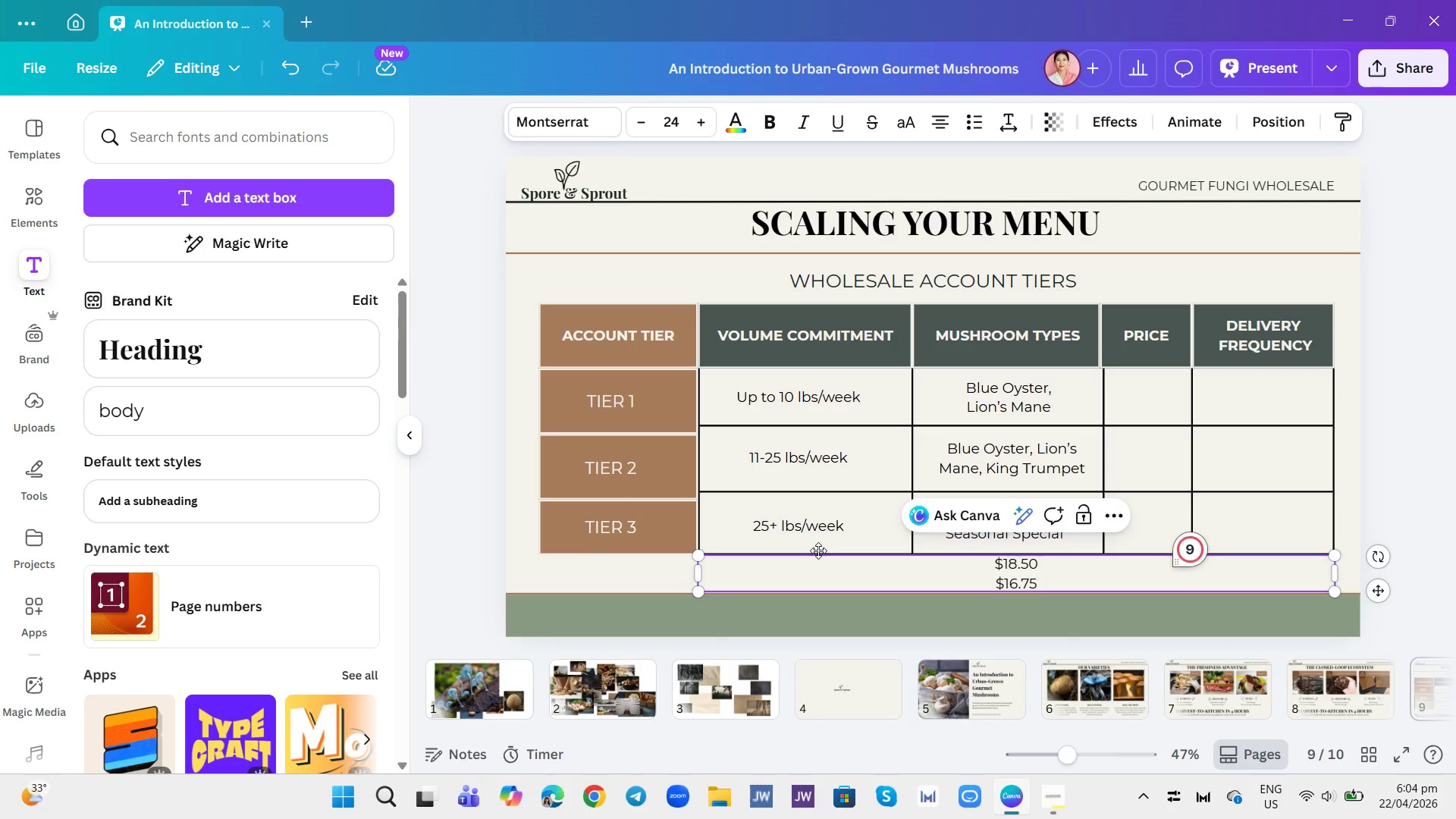 
key(Enter)
 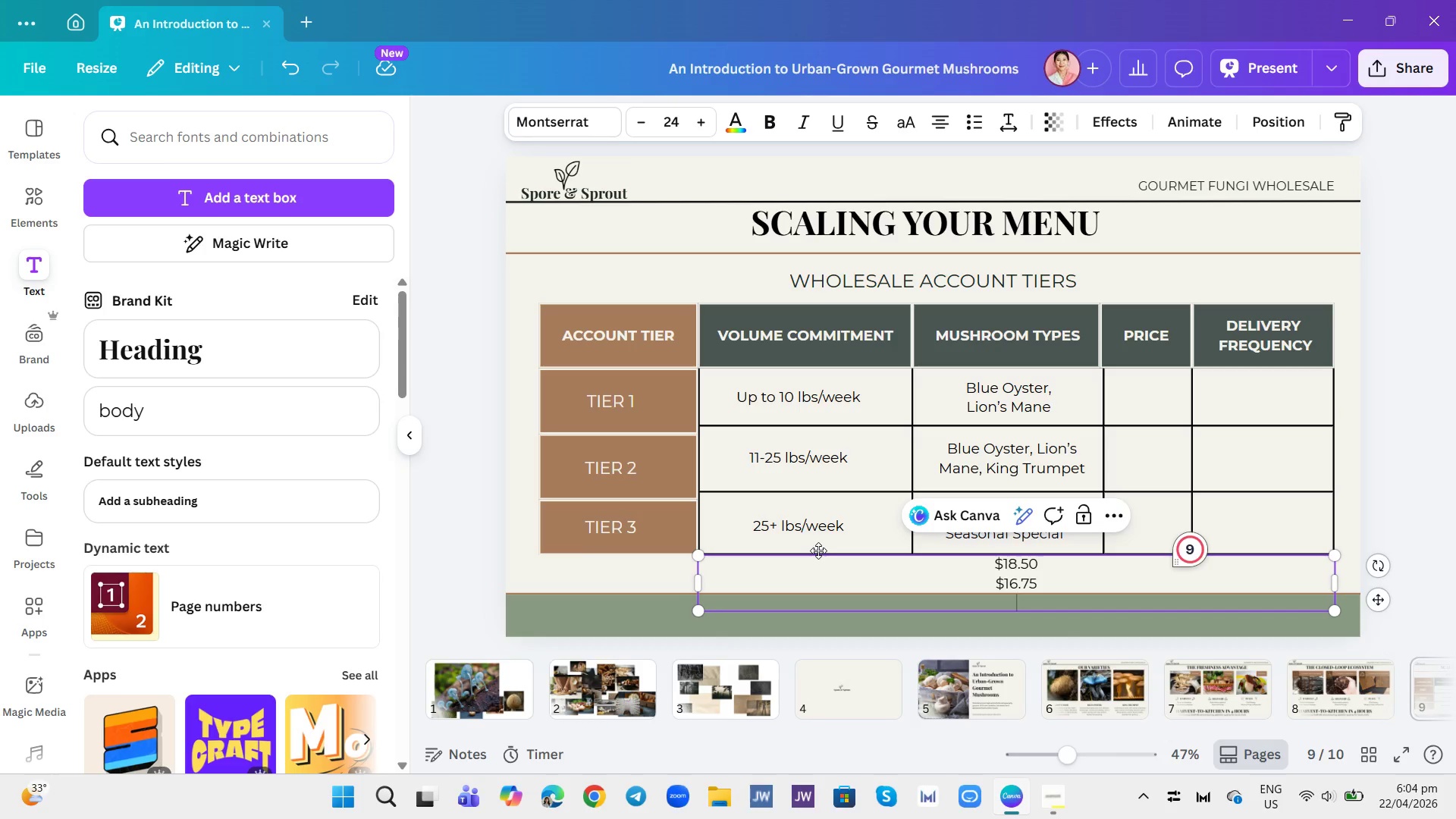 
type($14.95)
 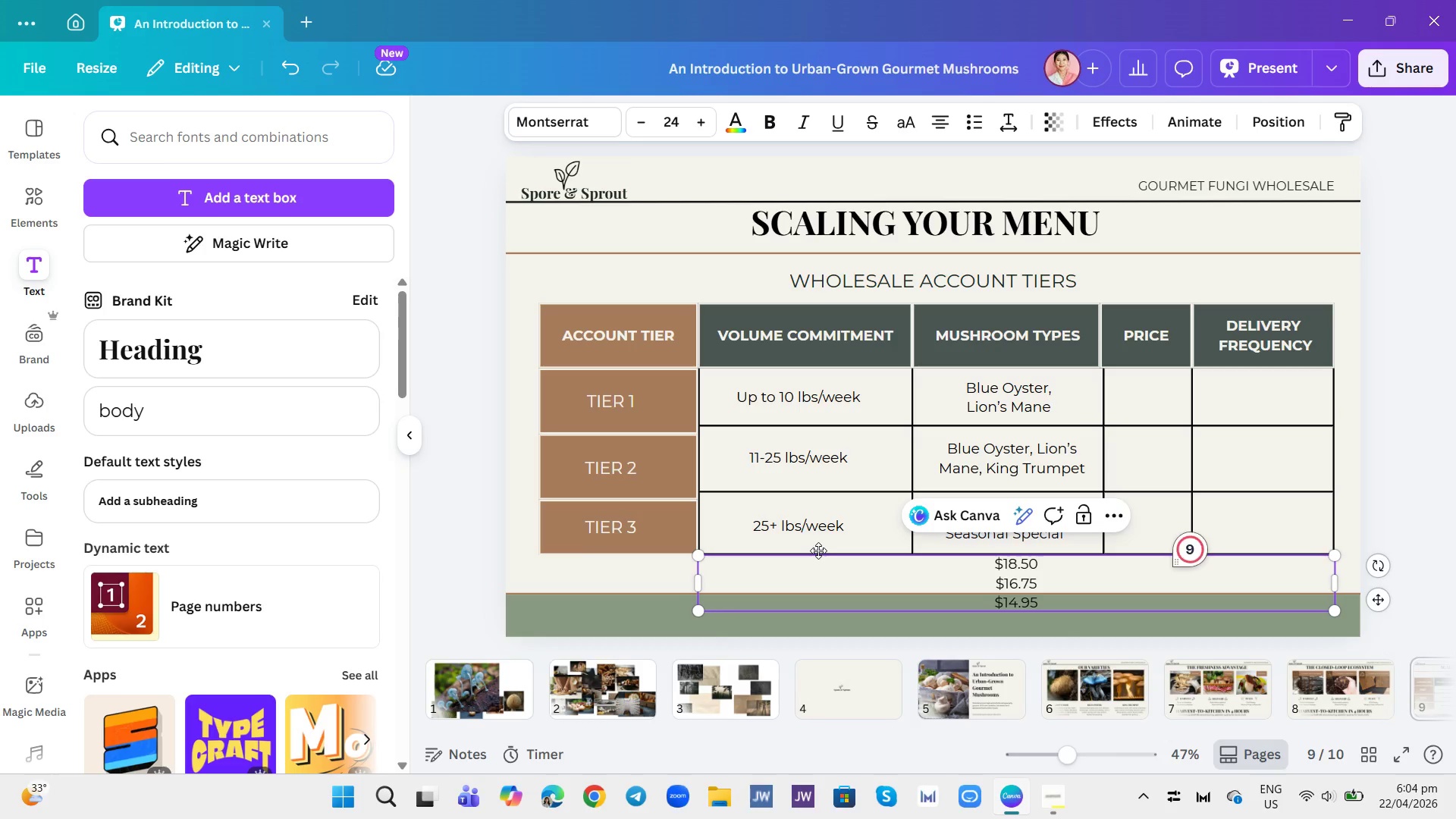 
scroll: coordinate [818, 551], scroll_direction: up, amount: 1.0
 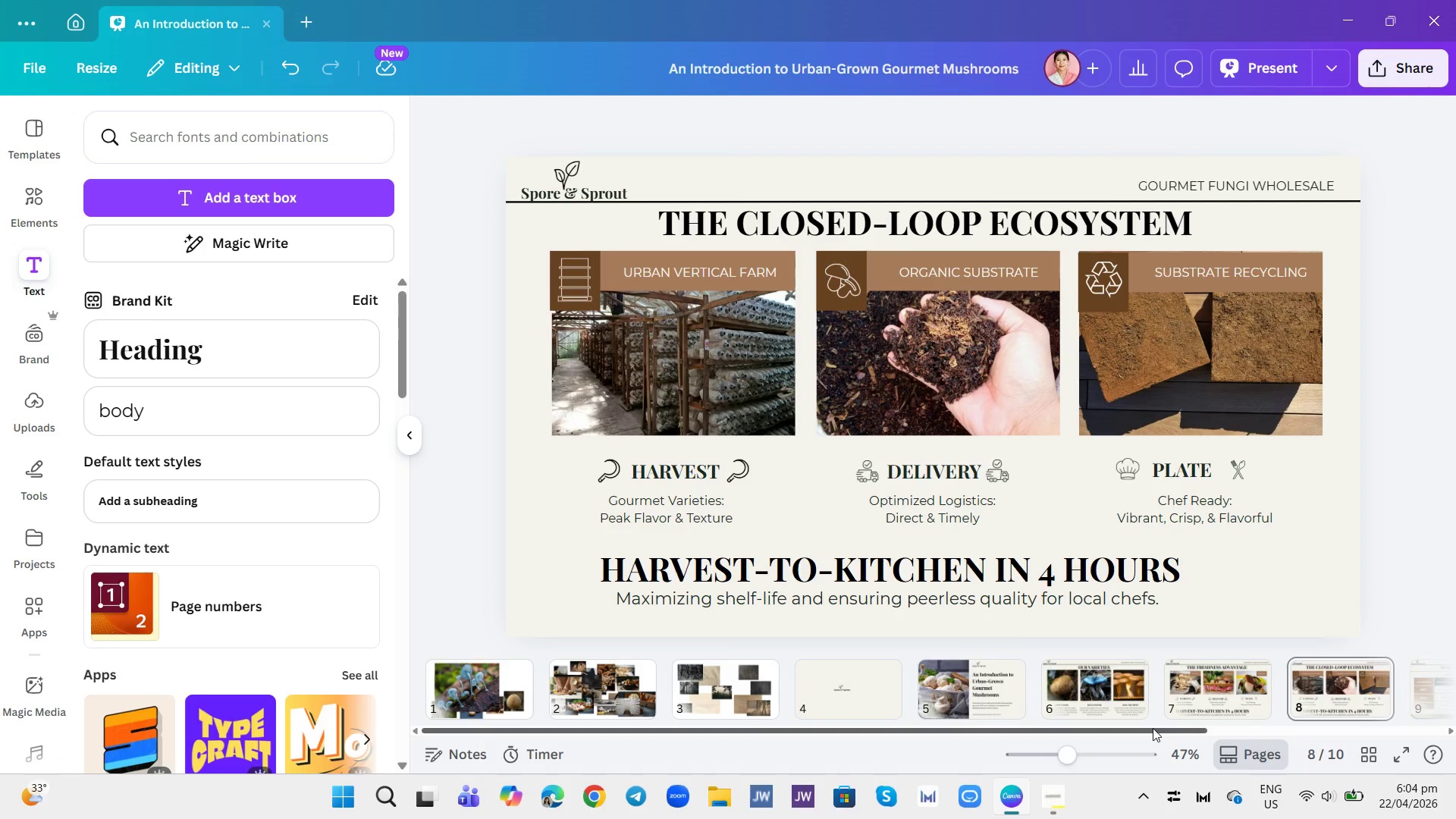 
left_click_drag(start_coordinate=[1159, 727], to_coordinate=[1317, 745])
 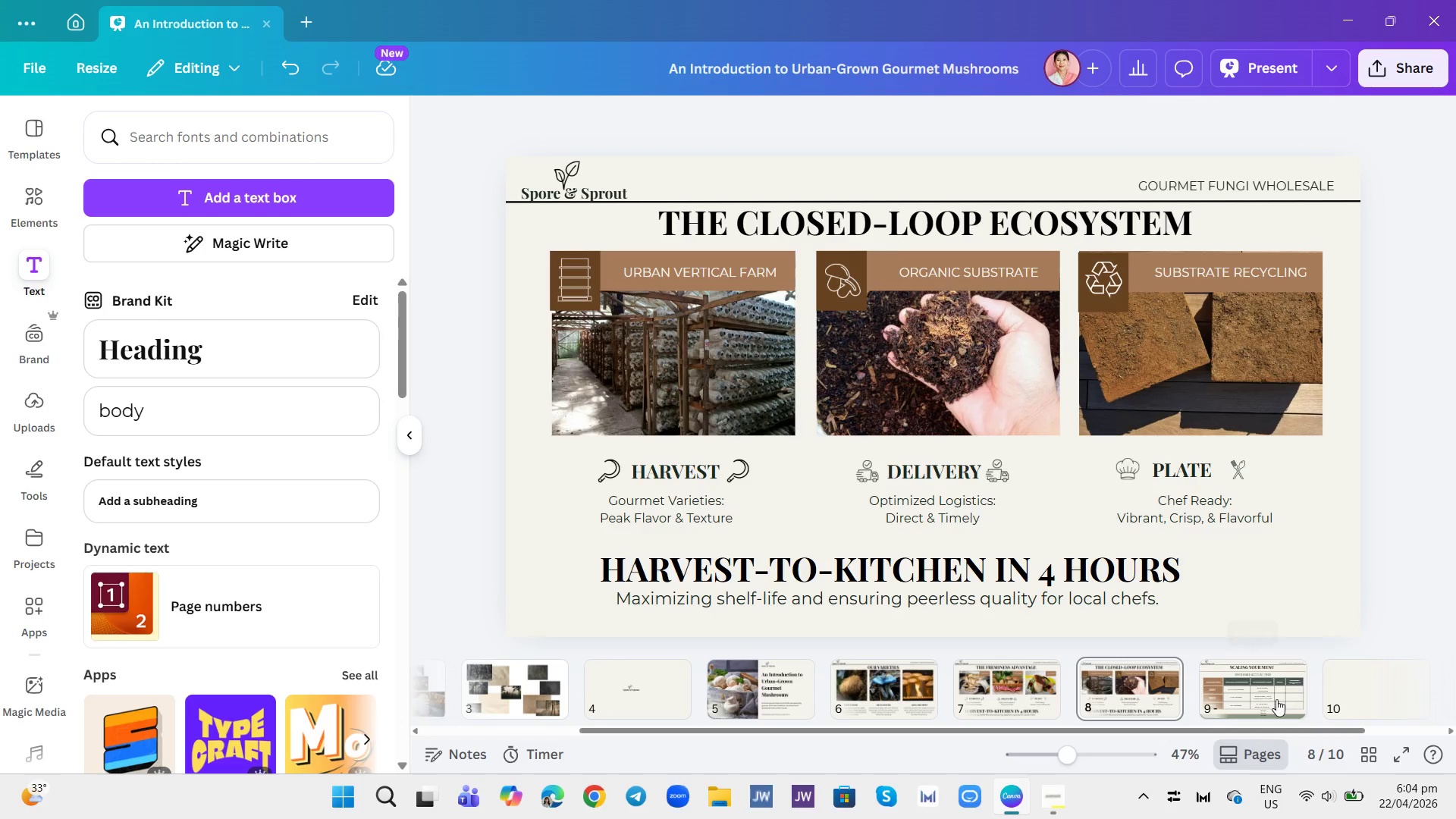 
left_click([1276, 699])
 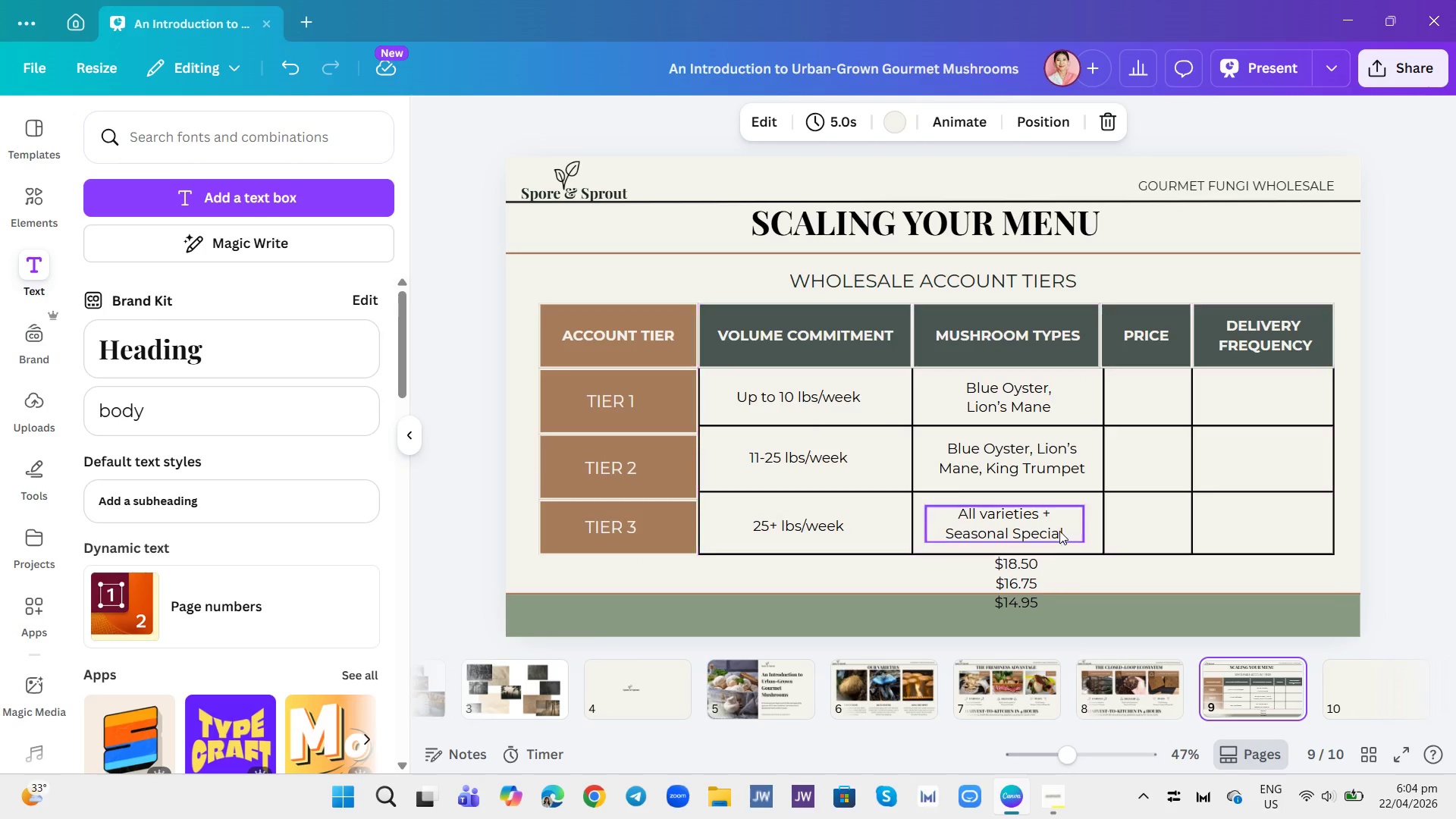 
left_click([1035, 584])
 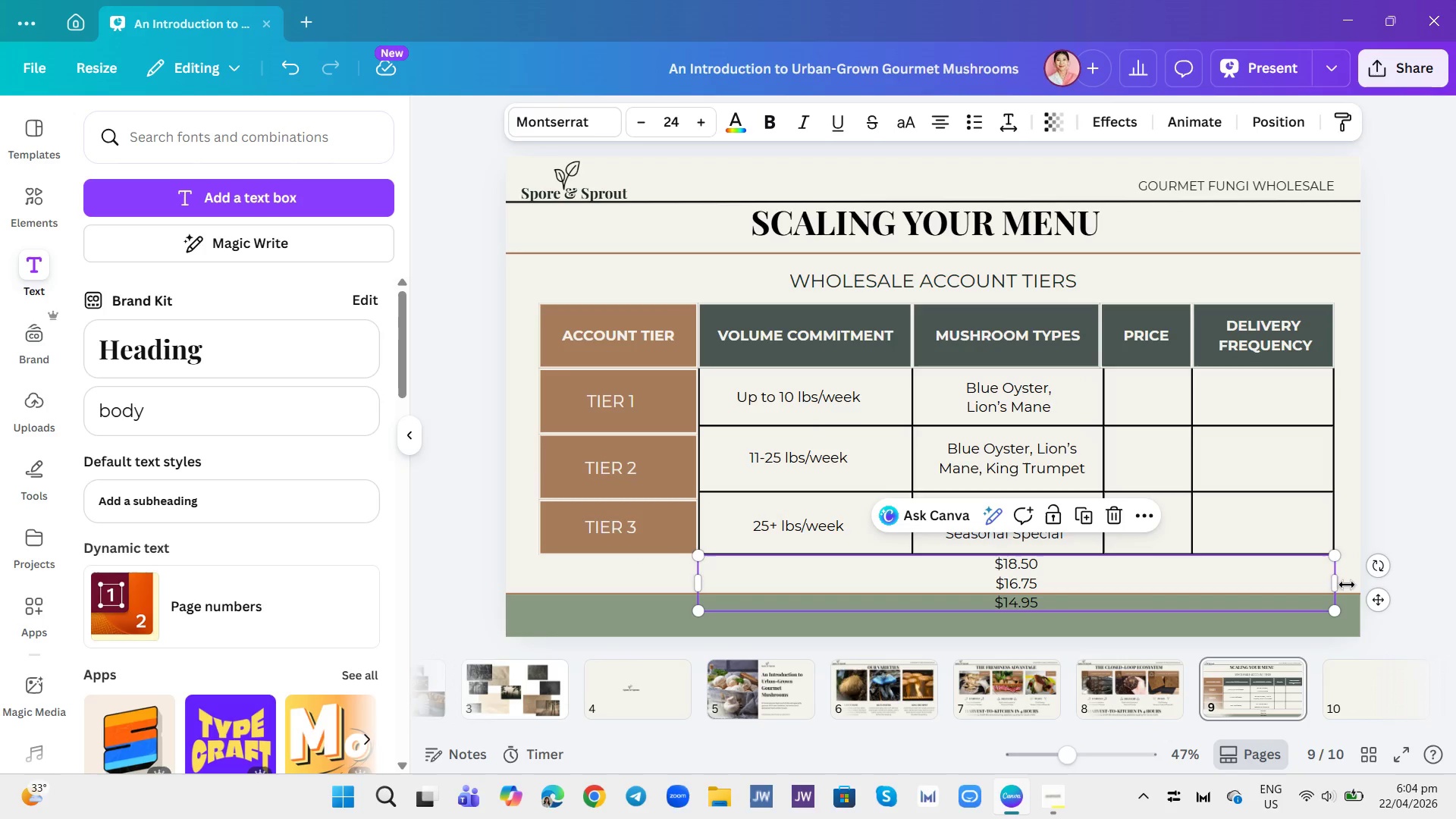 
left_click_drag(start_coordinate=[1340, 579], to_coordinate=[829, 598])
 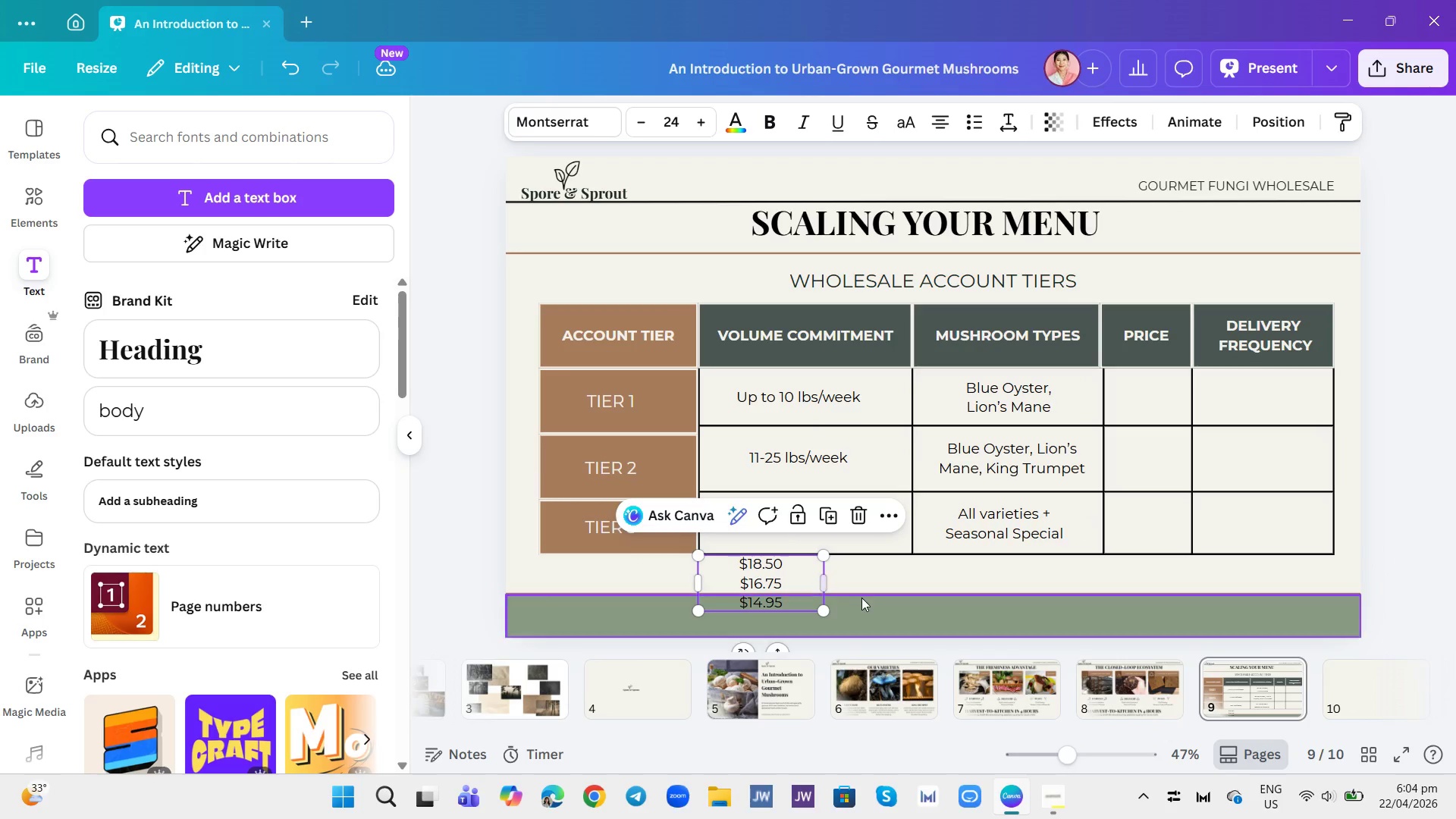 
left_click([861, 598])
 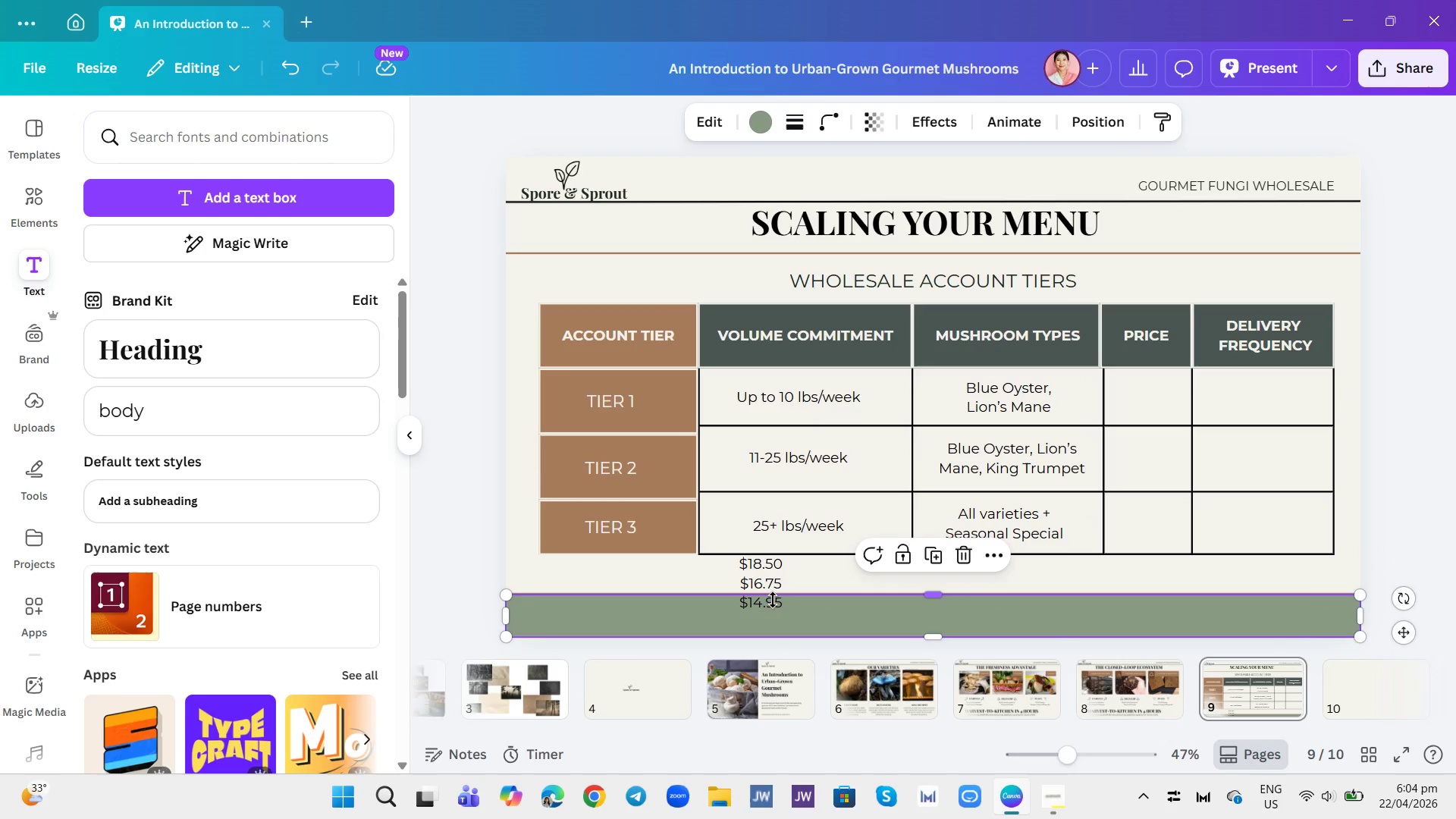 
left_click_drag(start_coordinate=[767, 598], to_coordinate=[1112, 516])
 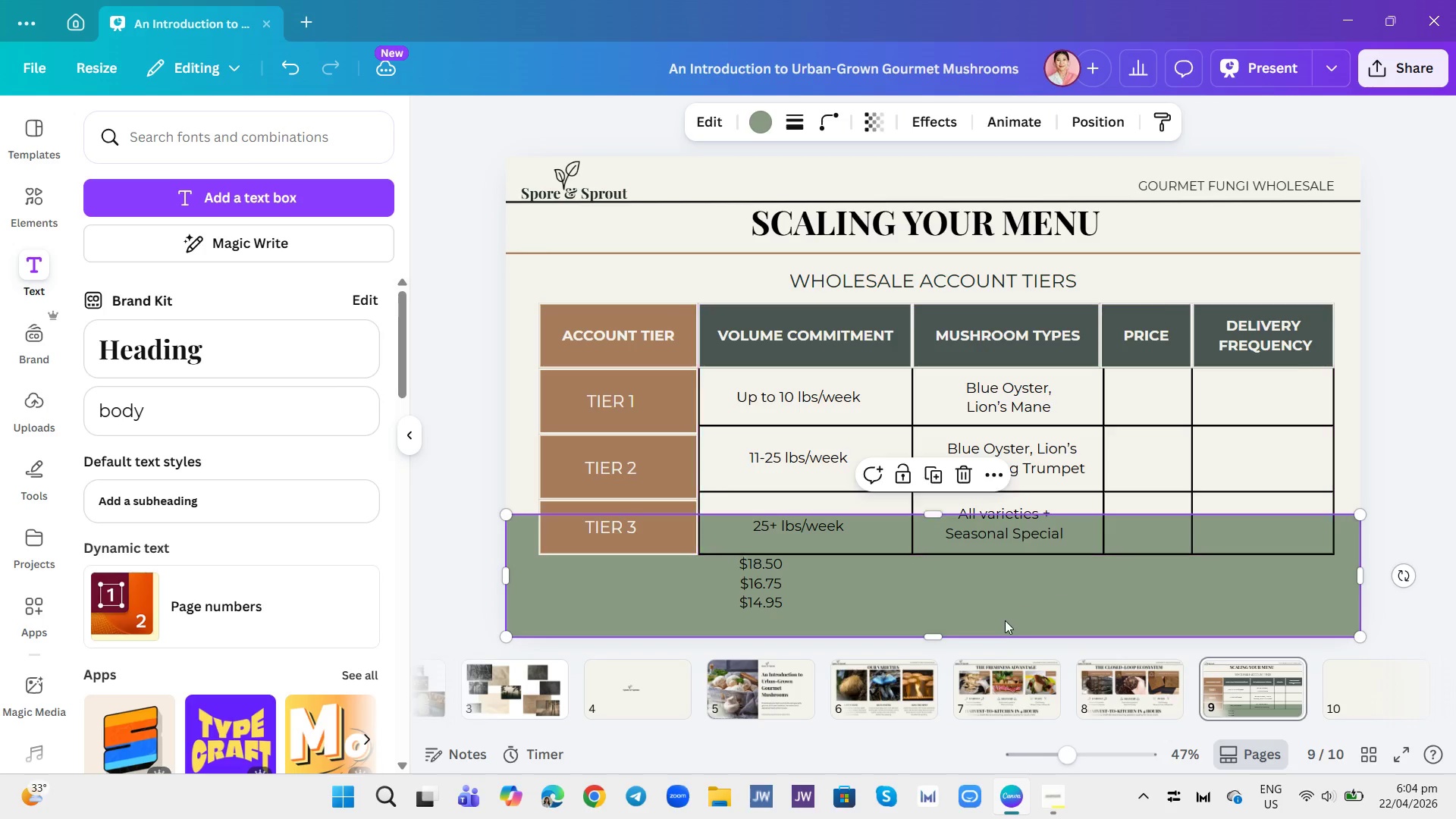 
key(Control+Z)
 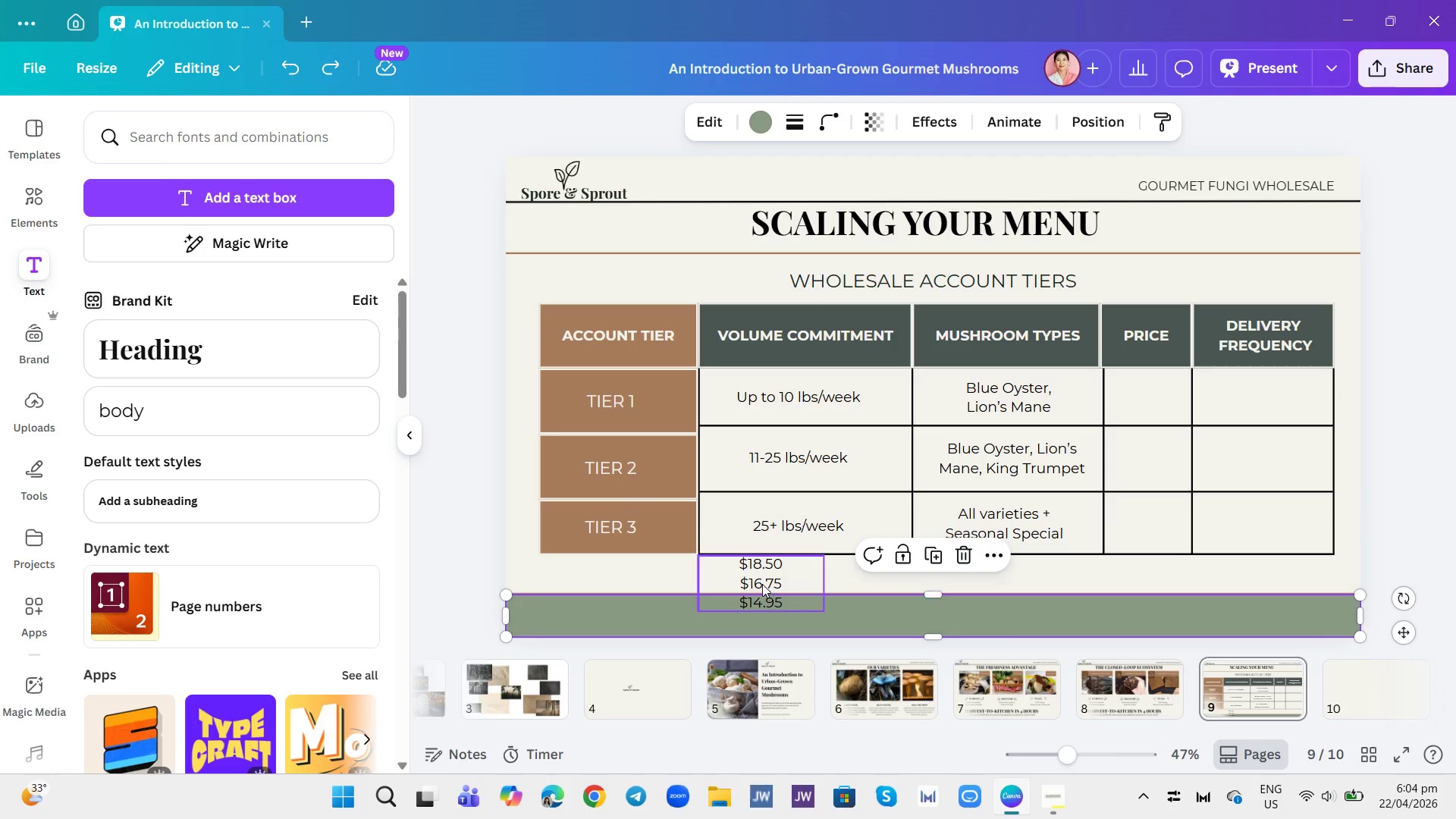 
left_click([761, 579])
 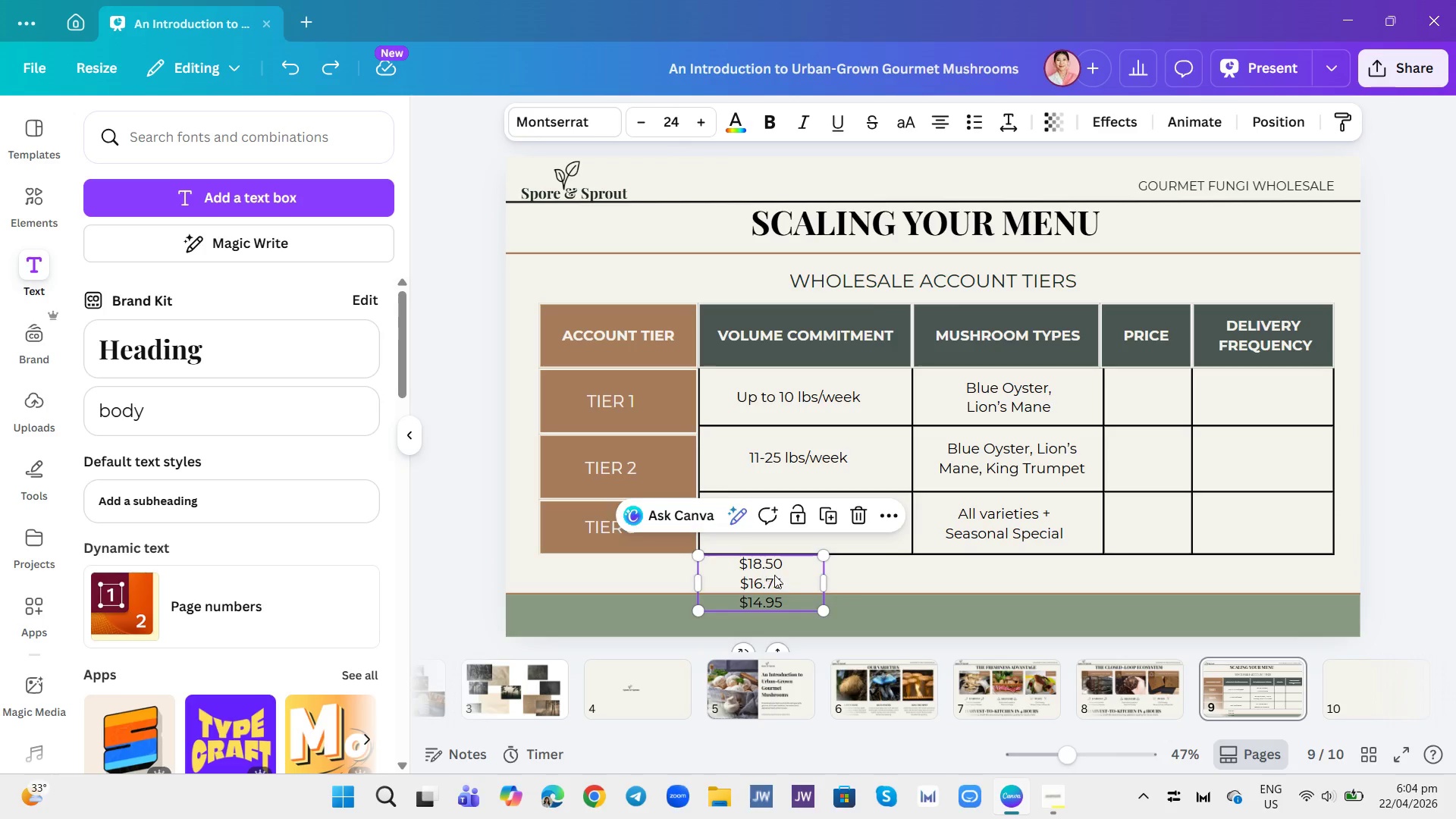 
left_click_drag(start_coordinate=[762, 573], to_coordinate=[1149, 410])
 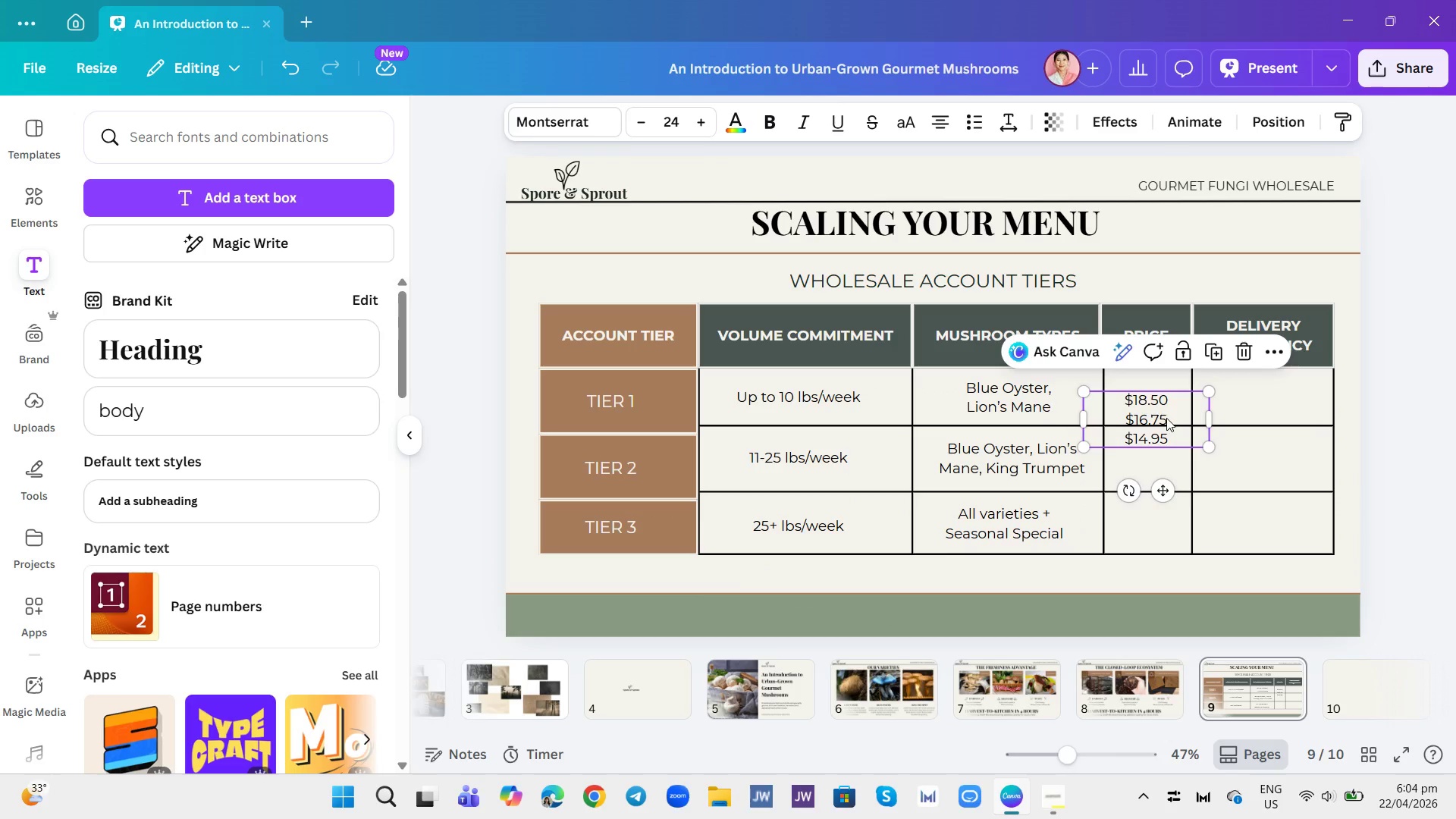 
left_click([1166, 418])
 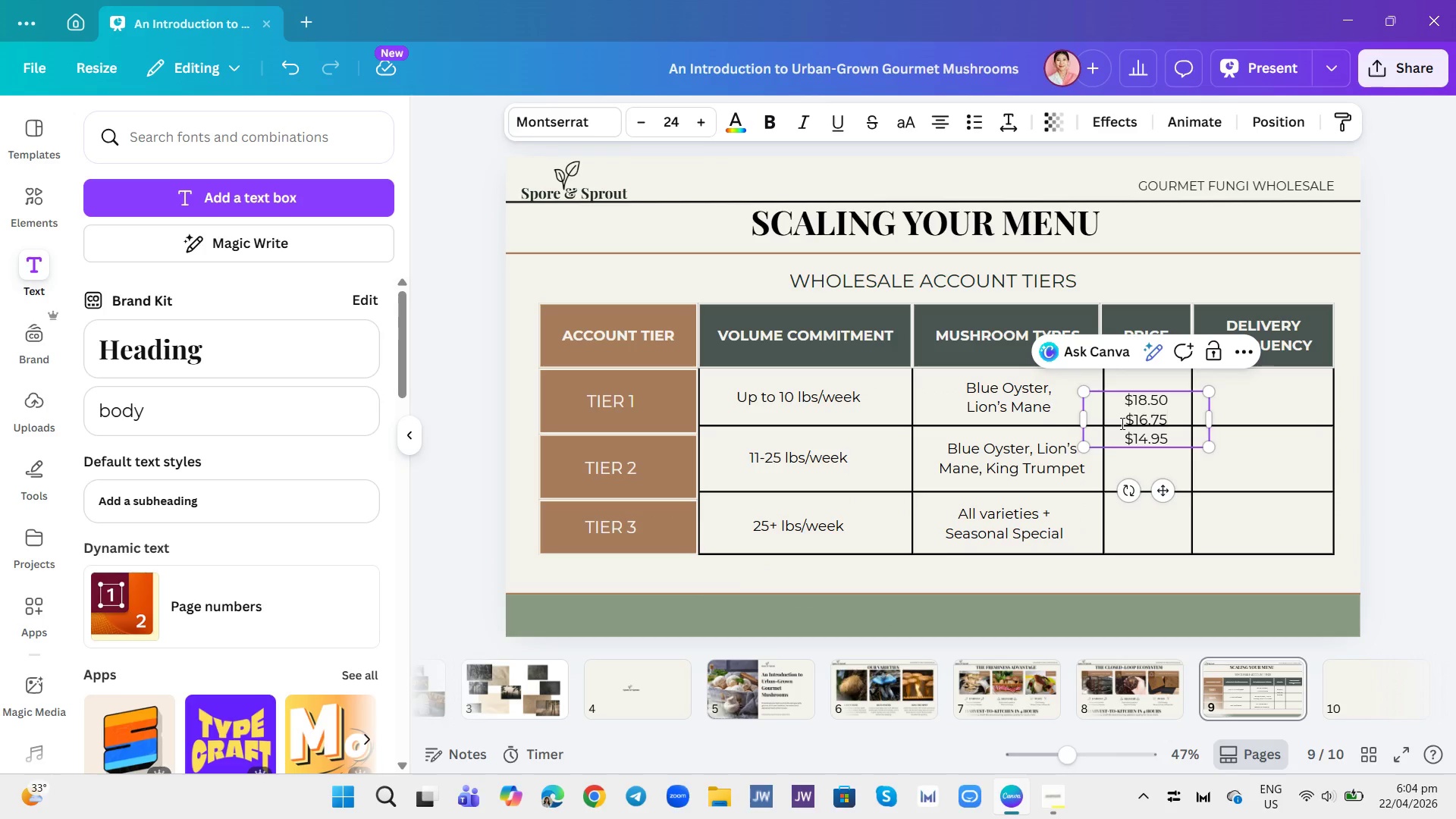 
left_click_drag(start_coordinate=[1121, 423], to_coordinate=[1186, 448])
 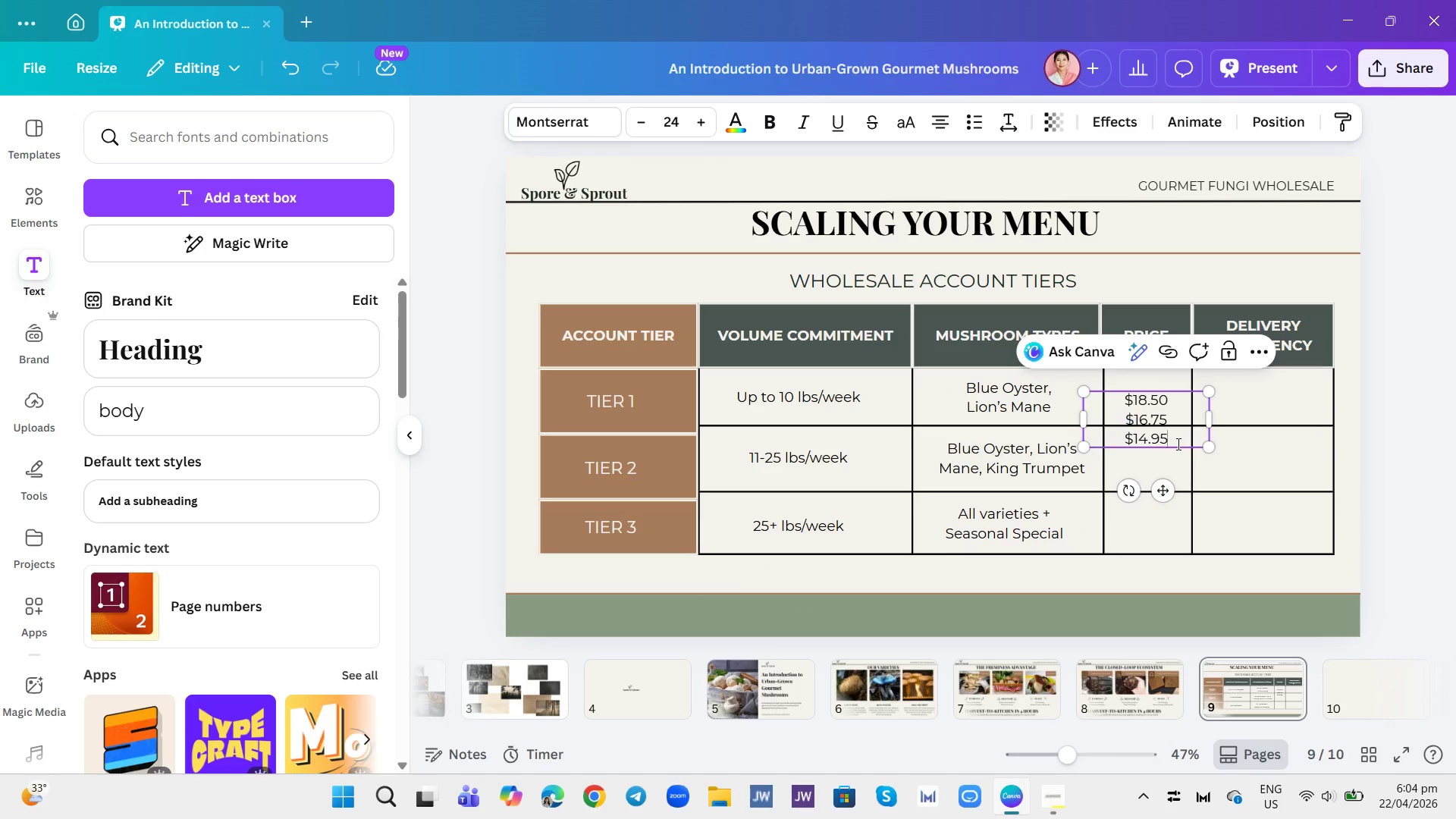 
left_click([1177, 444])
 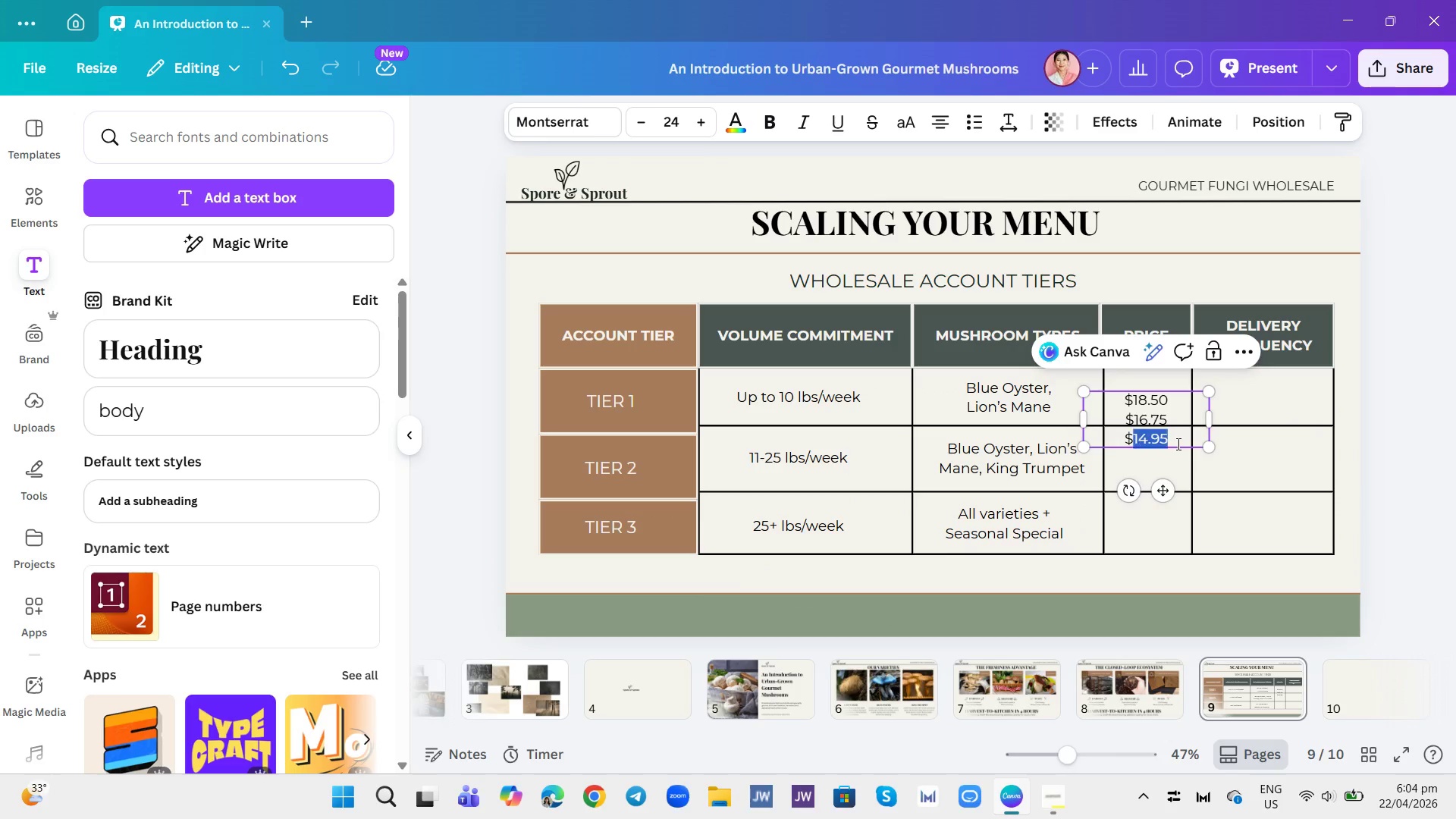 
left_click_drag(start_coordinate=[1177, 444], to_coordinate=[1125, 415])
 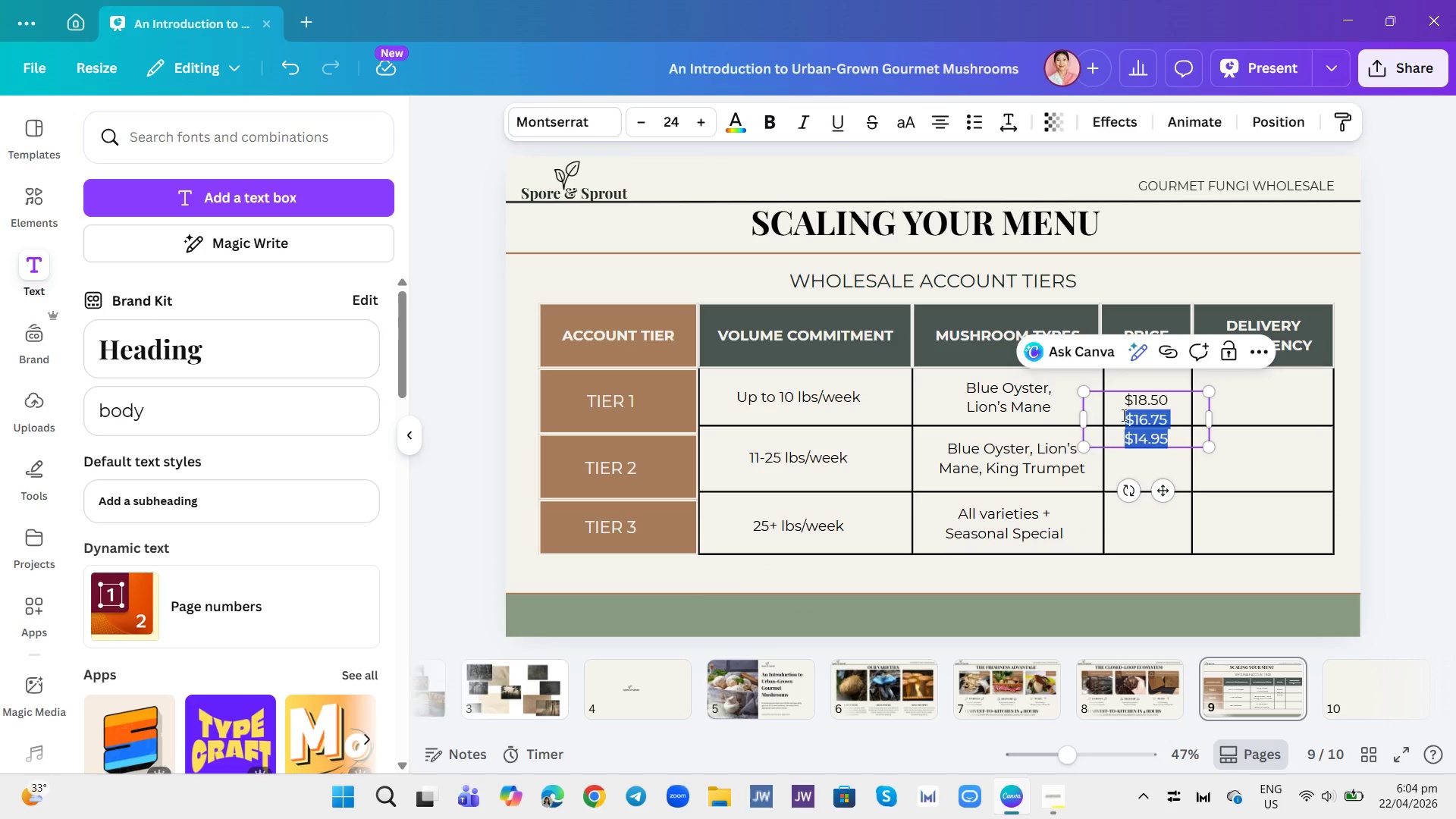 
key(Control+X)
 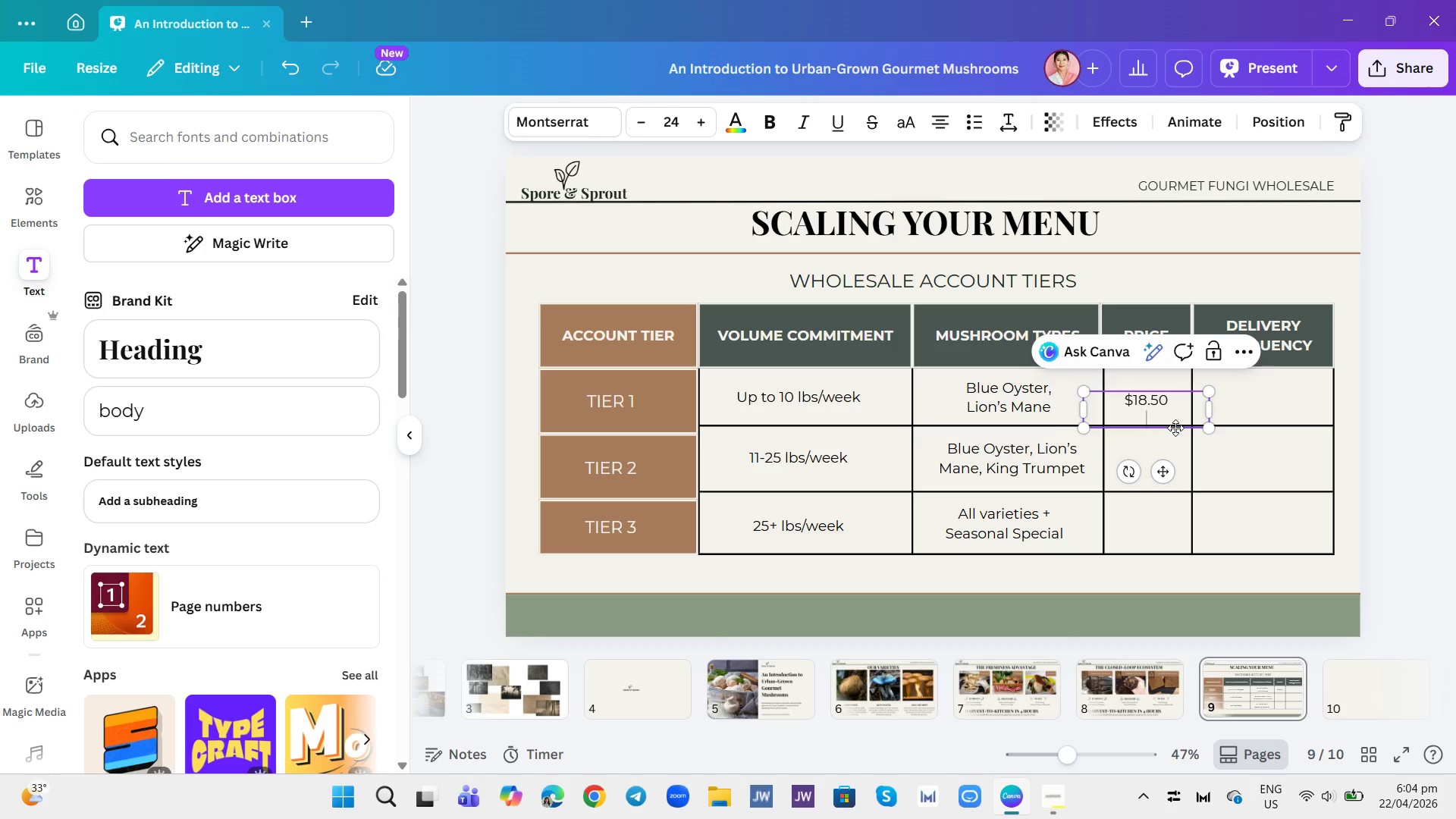 
key(Backspace)
 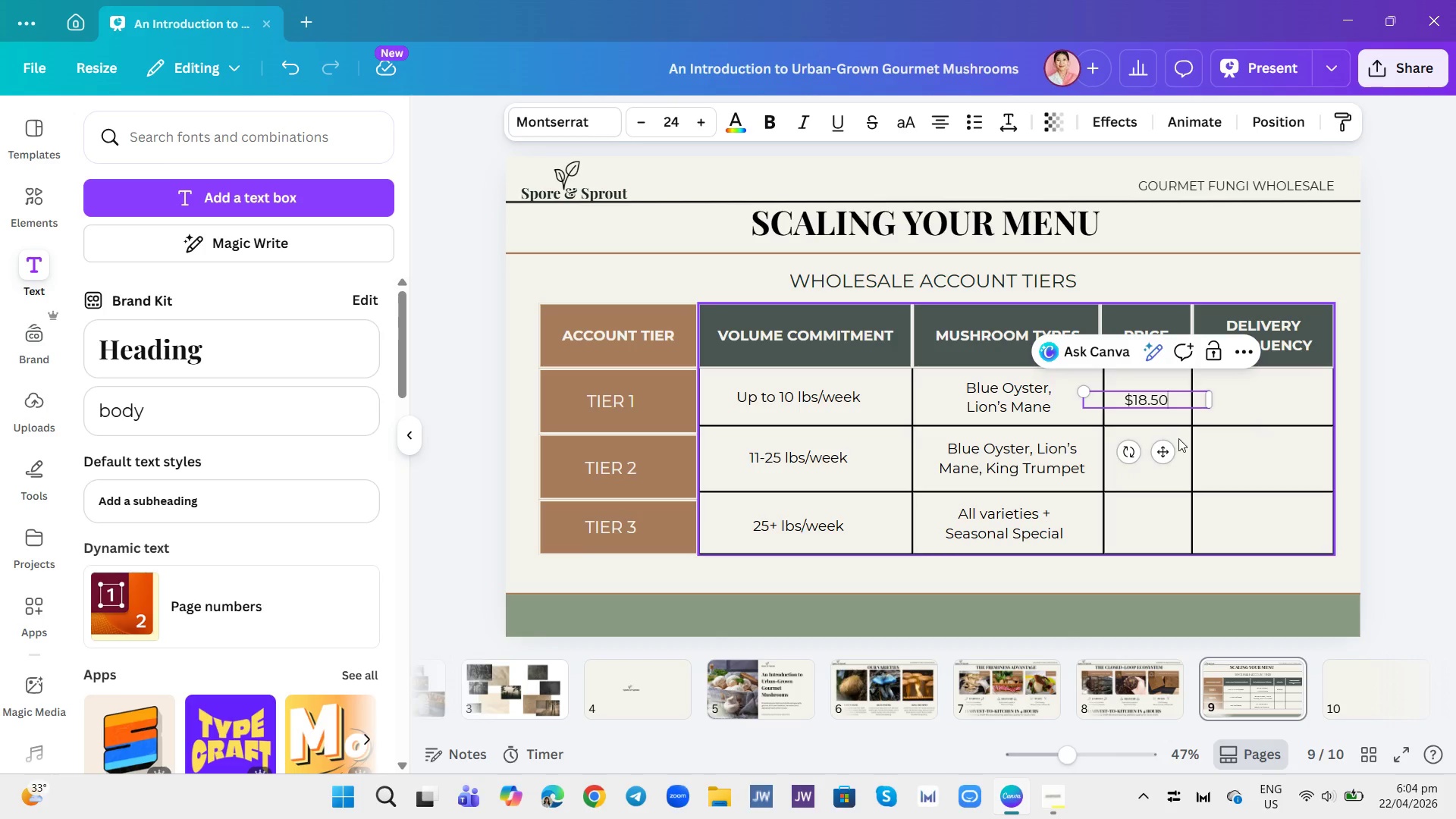 
left_click([1179, 450])
 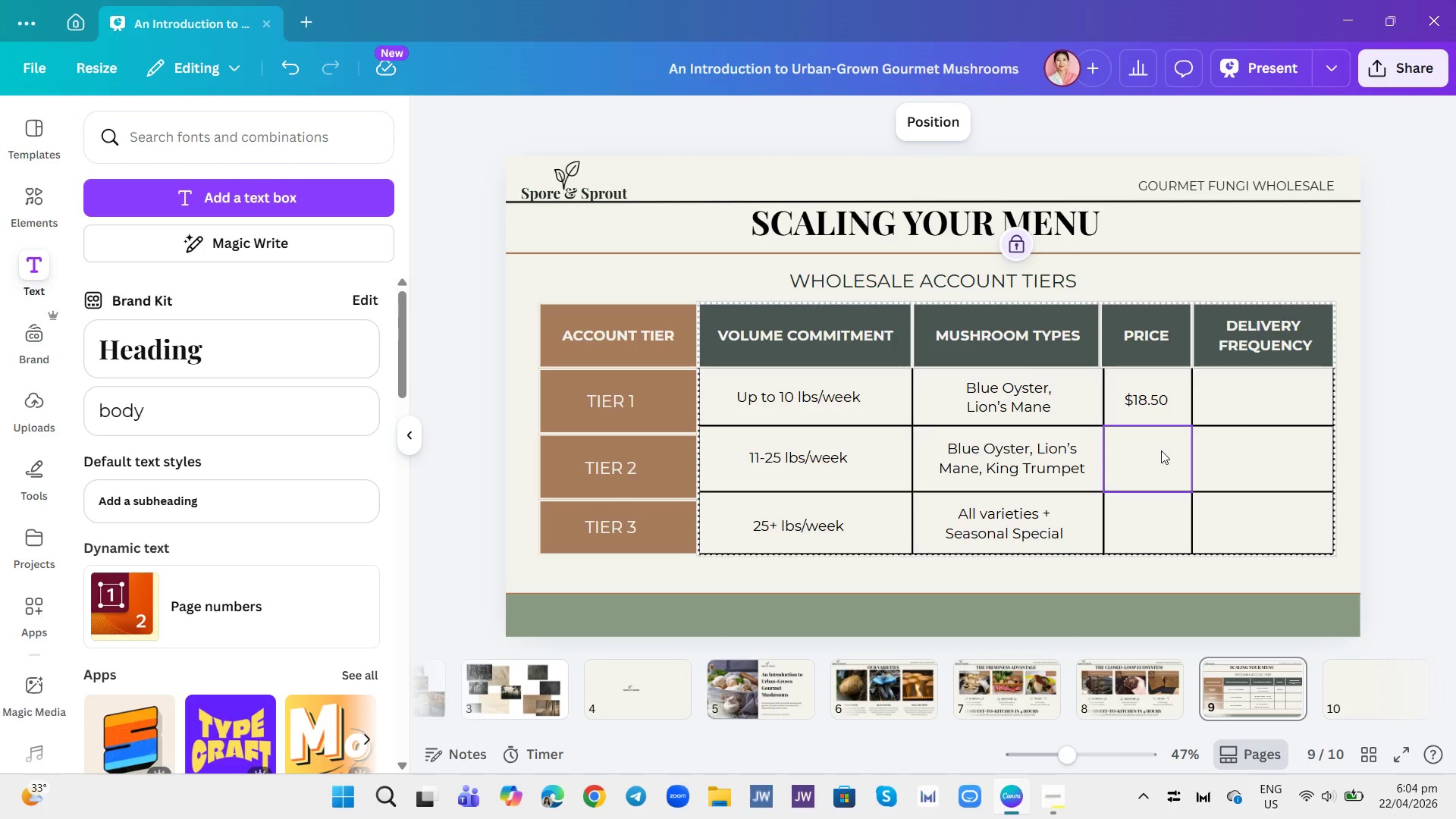 
key(Control+V)
 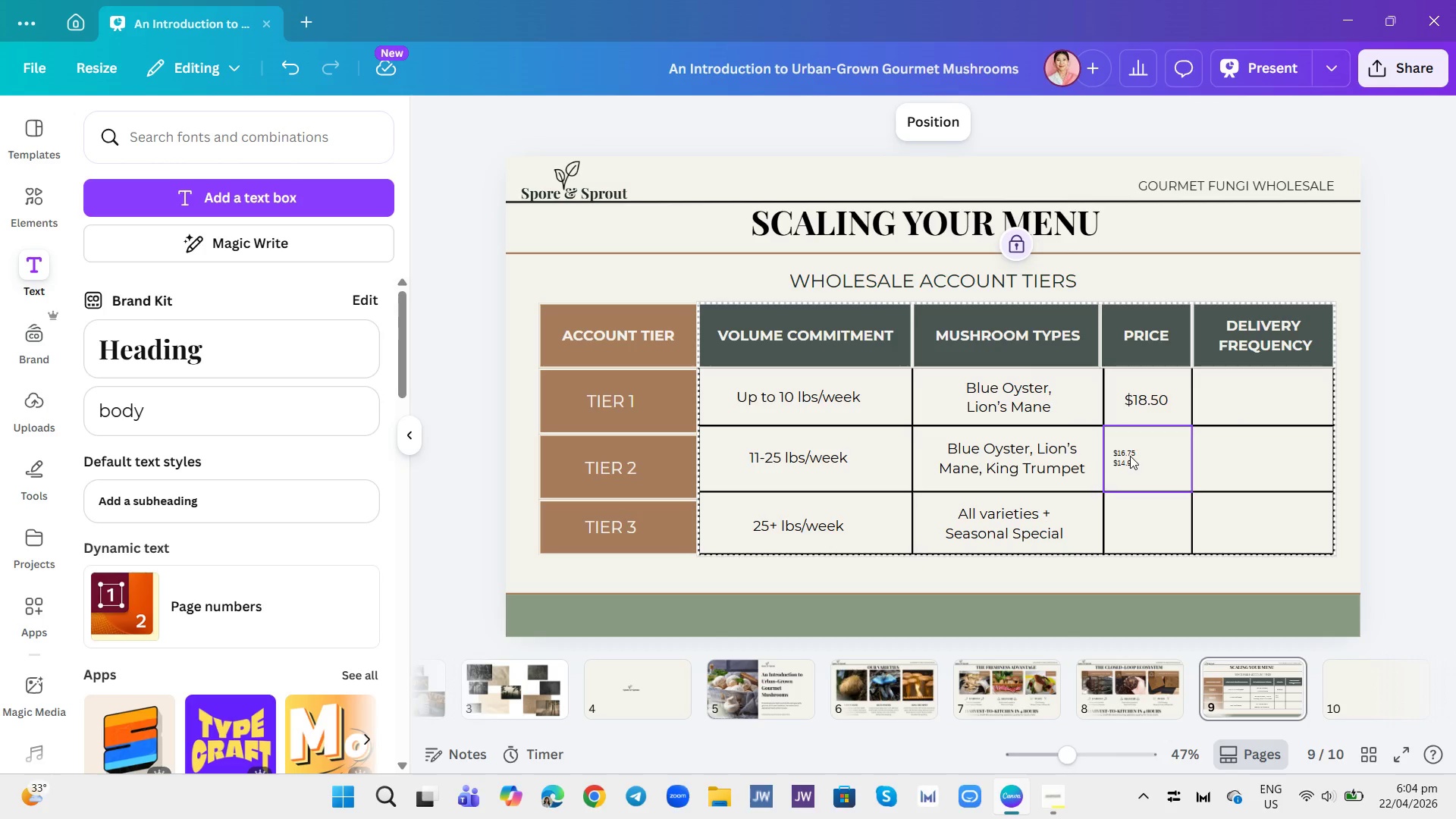 
left_click([1130, 456])
 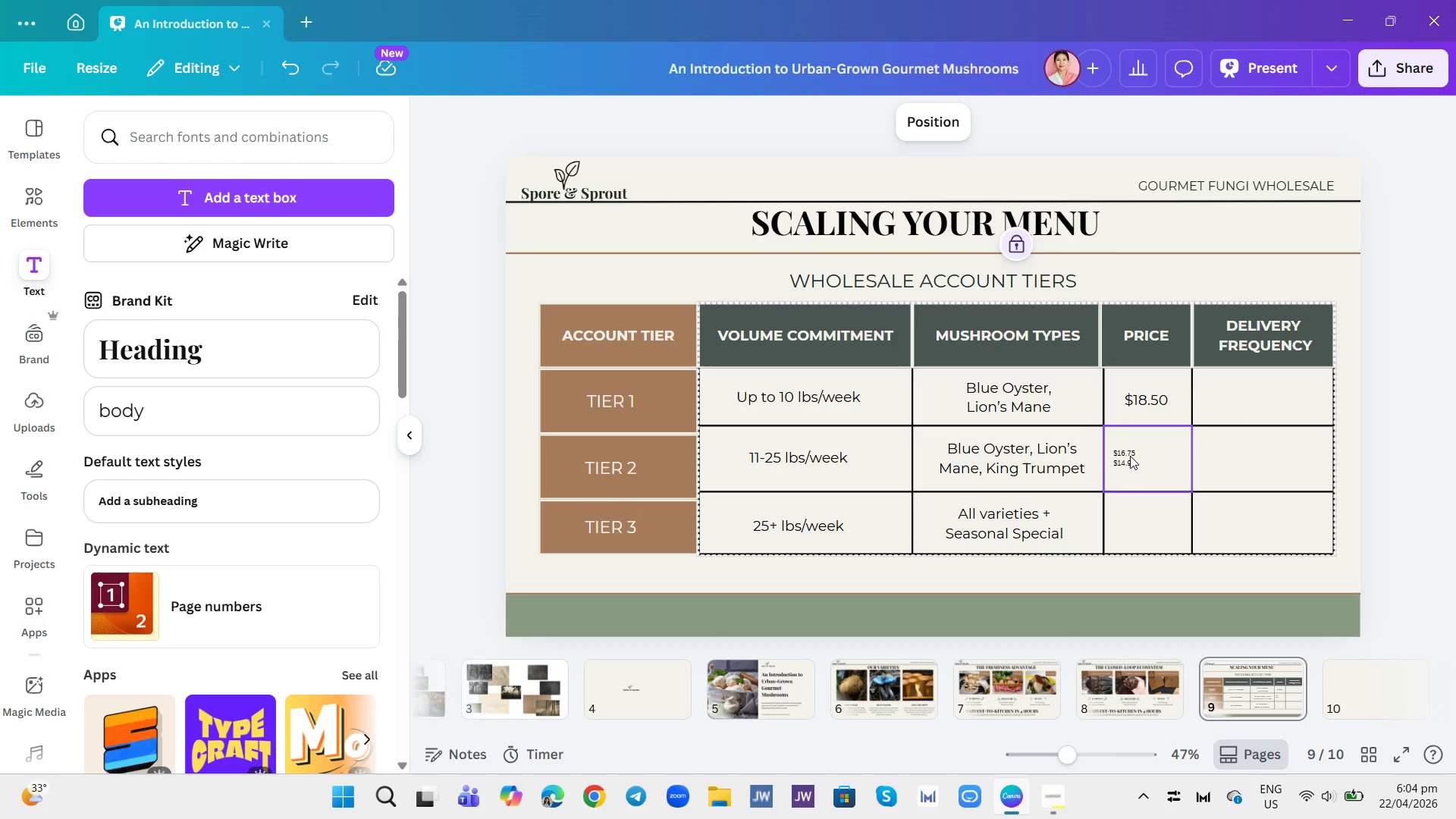 
double_click([1130, 456])
 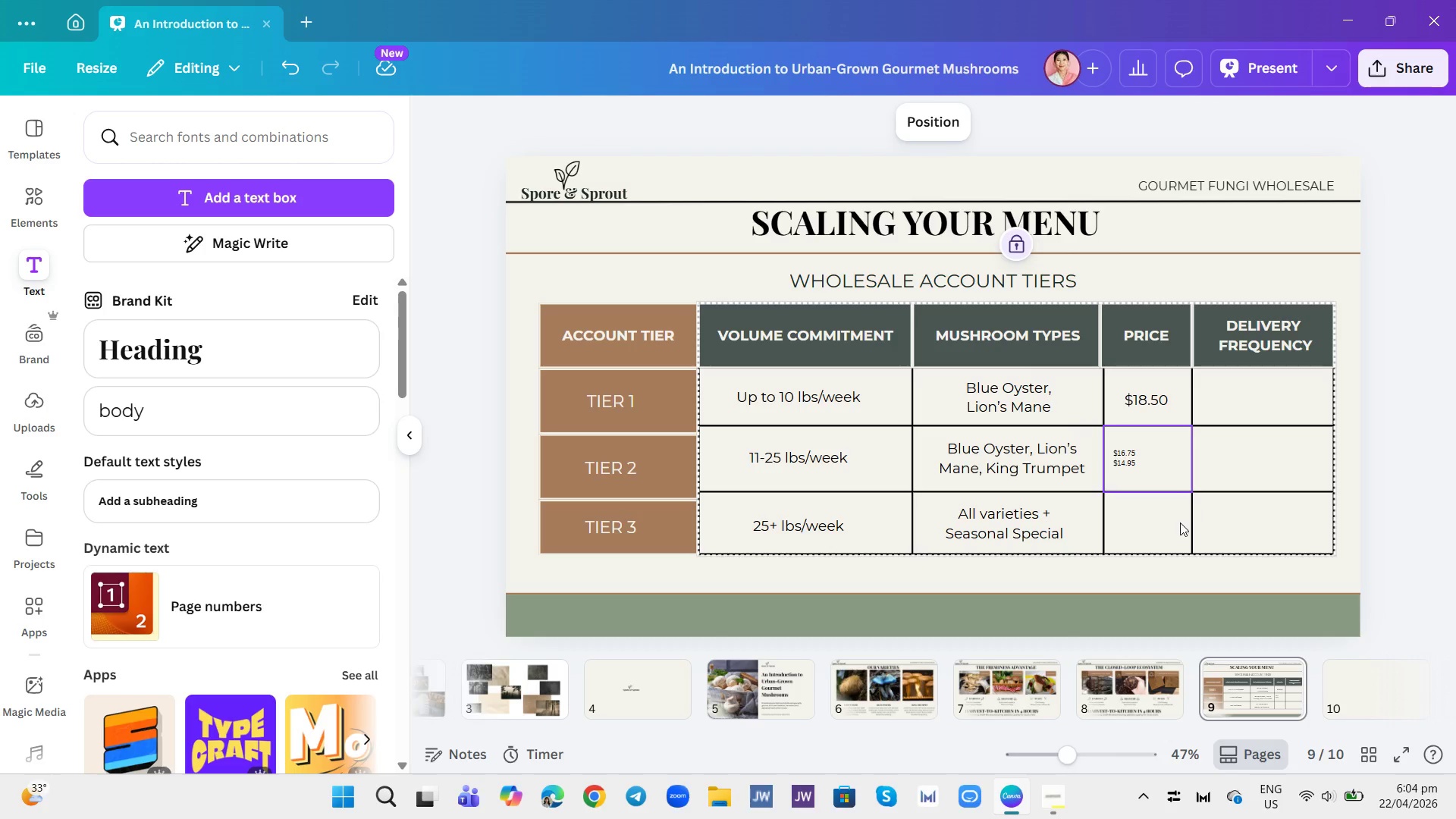 
left_click([1178, 526])
 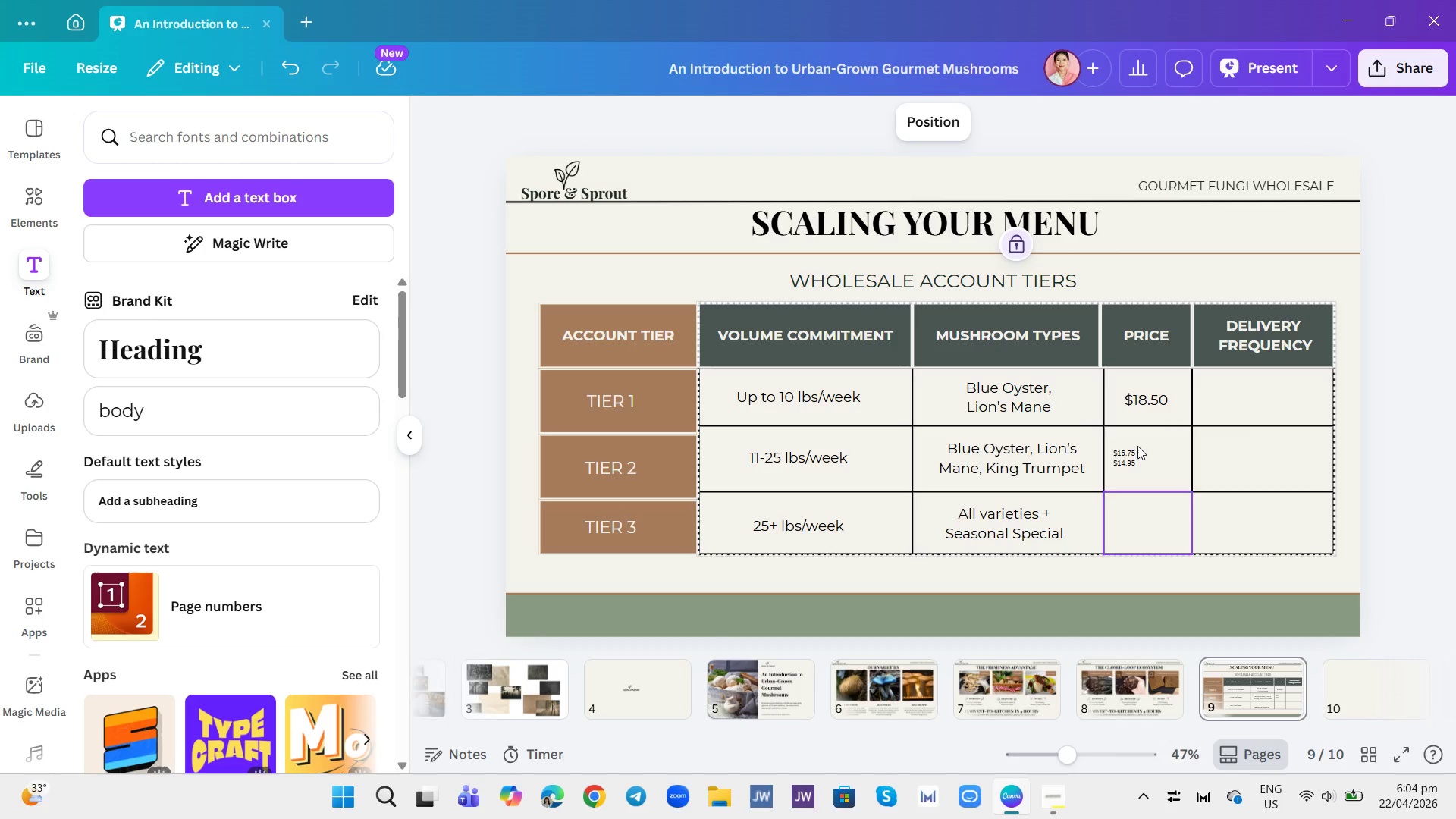 
left_click([1136, 443])
 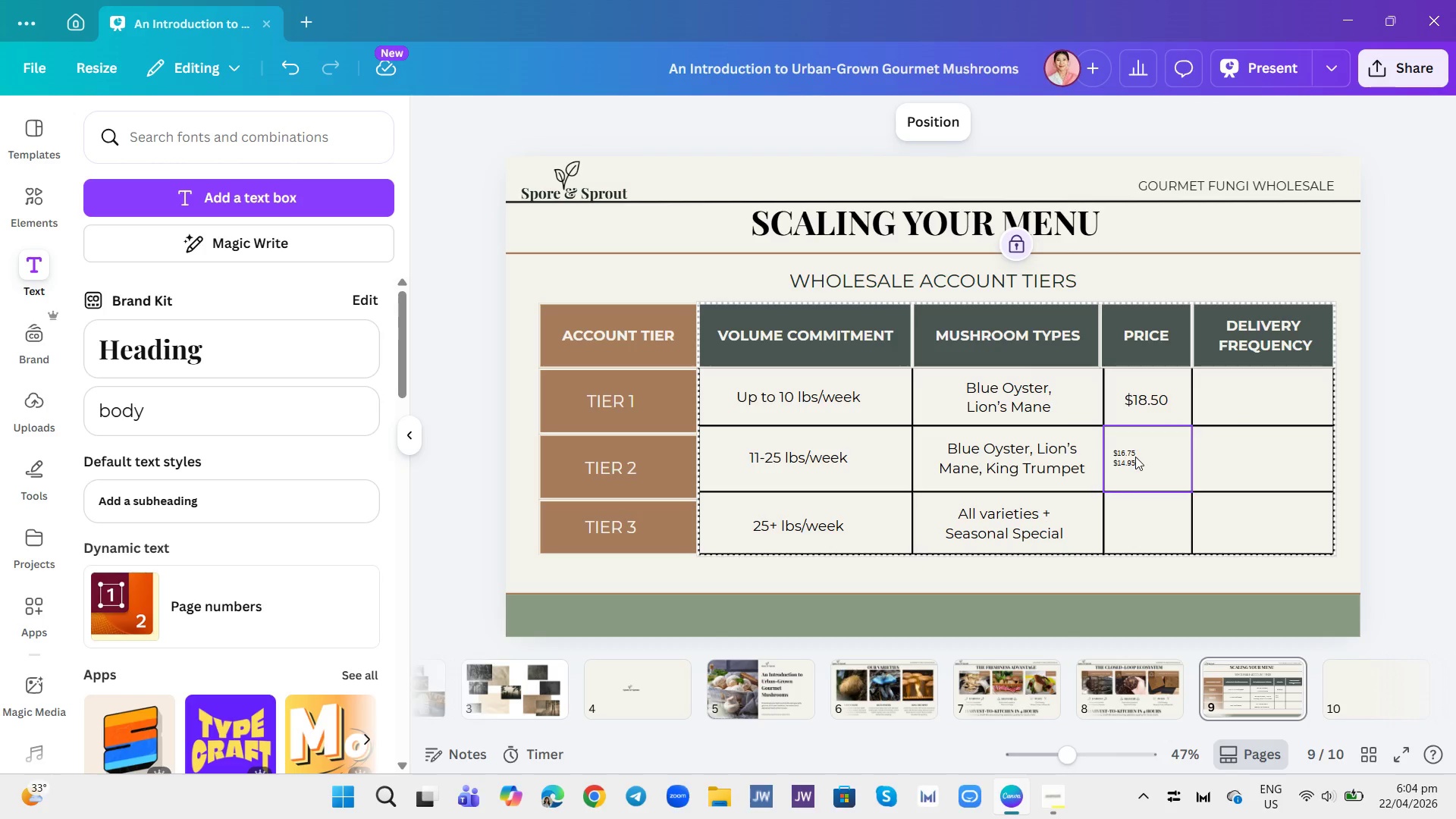 
key(Control+X)
 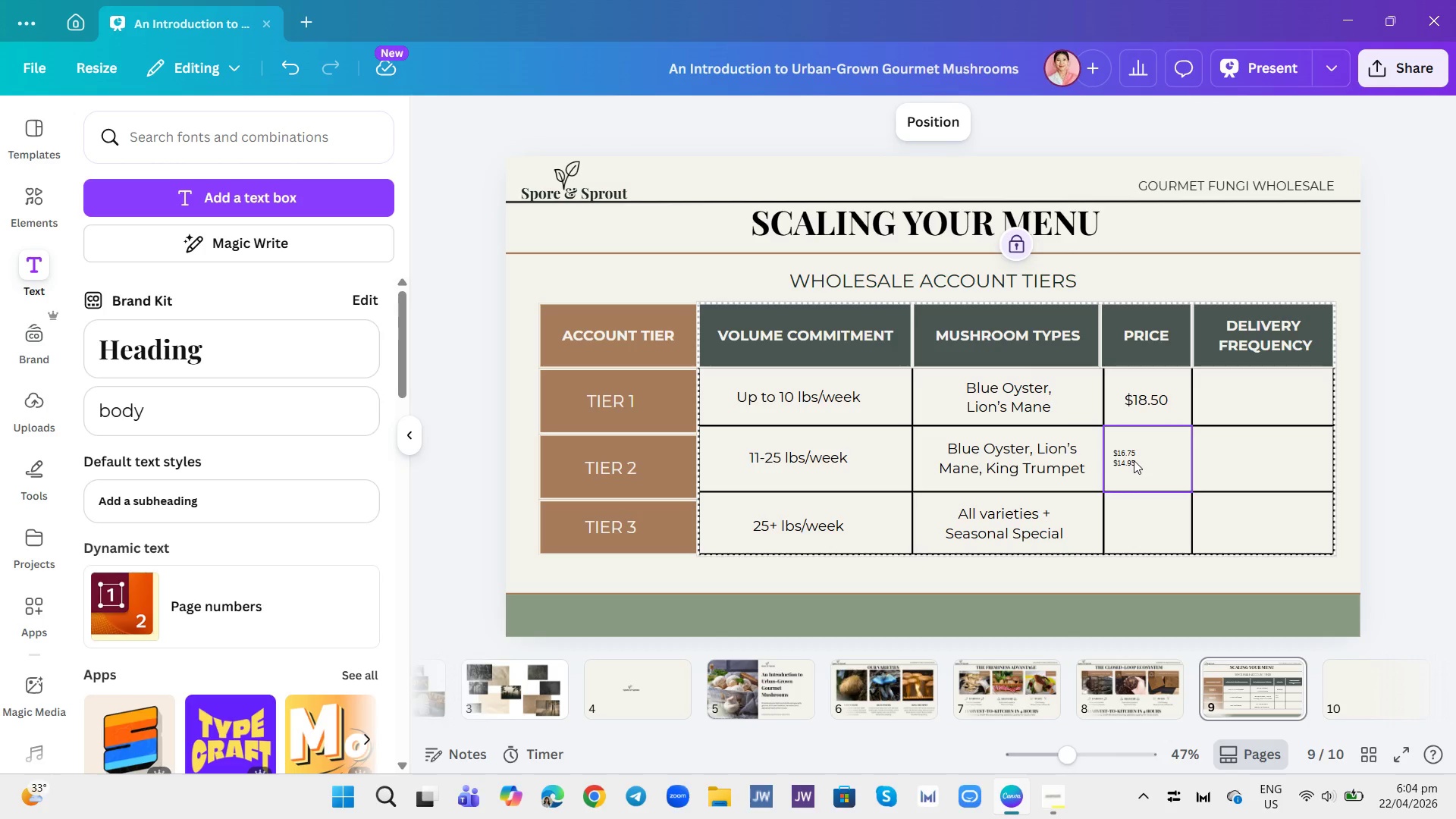 
key(Control+Z)
 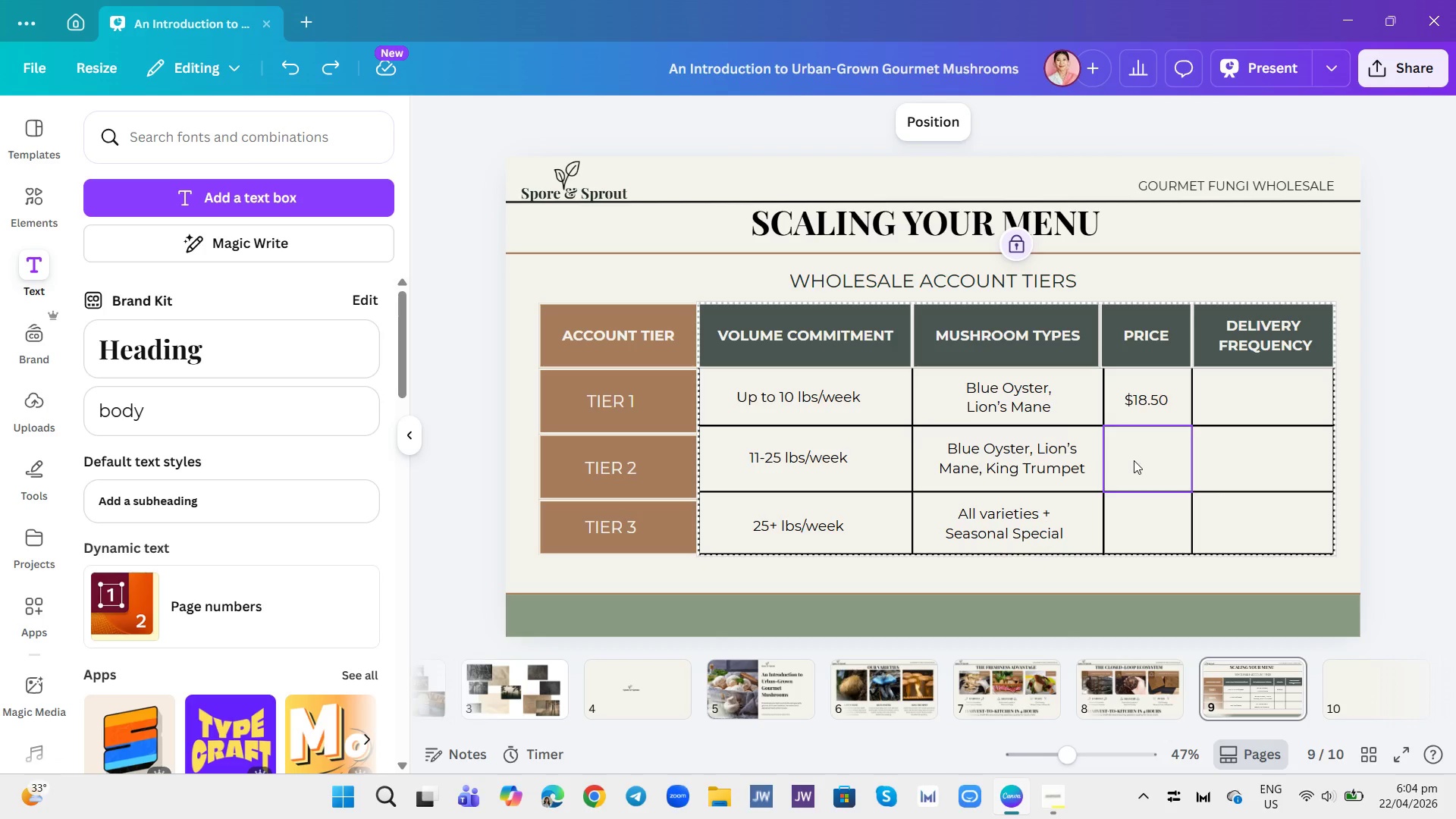 
key(Control+Z)
 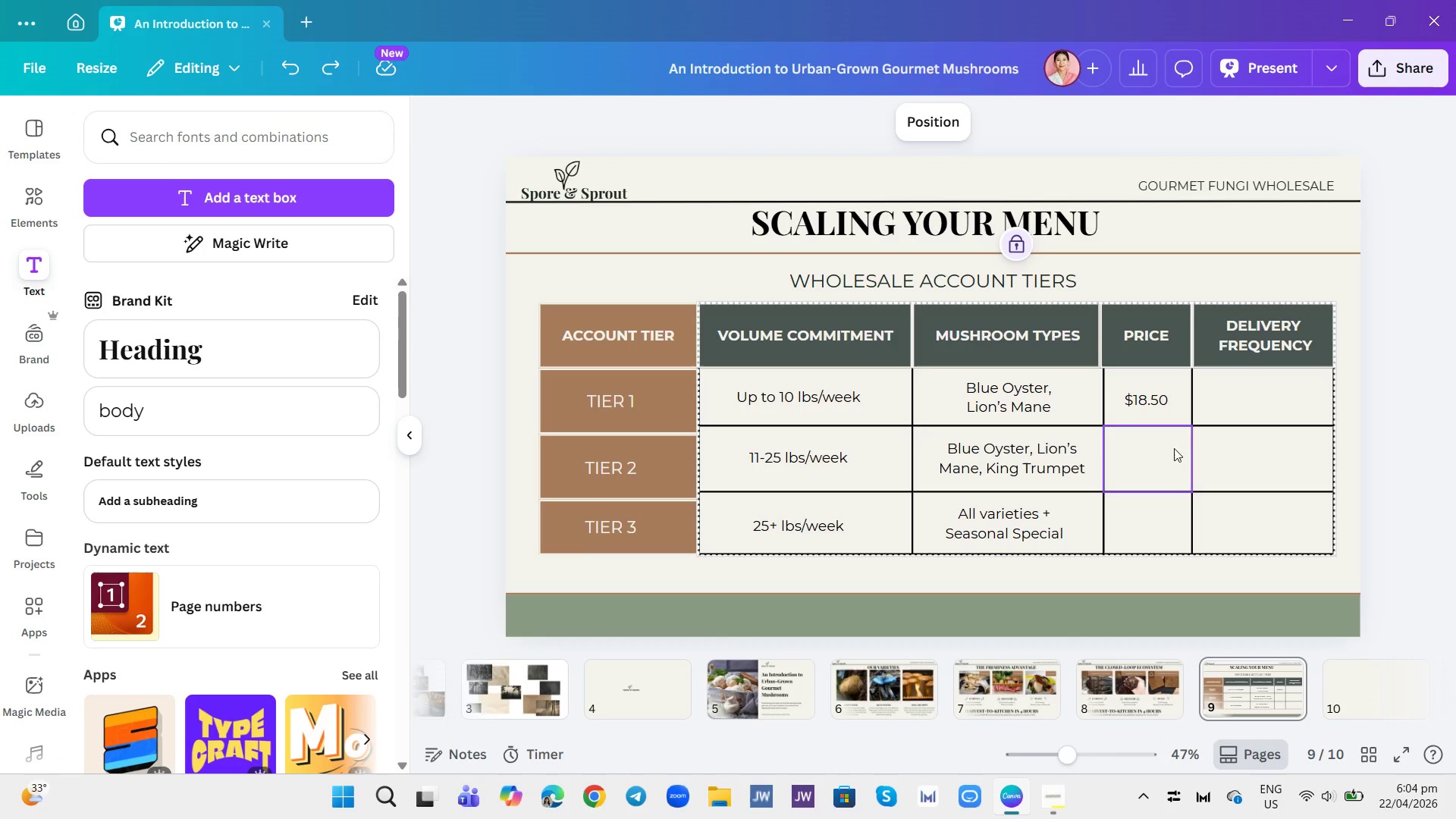 
left_click([1224, 444])
 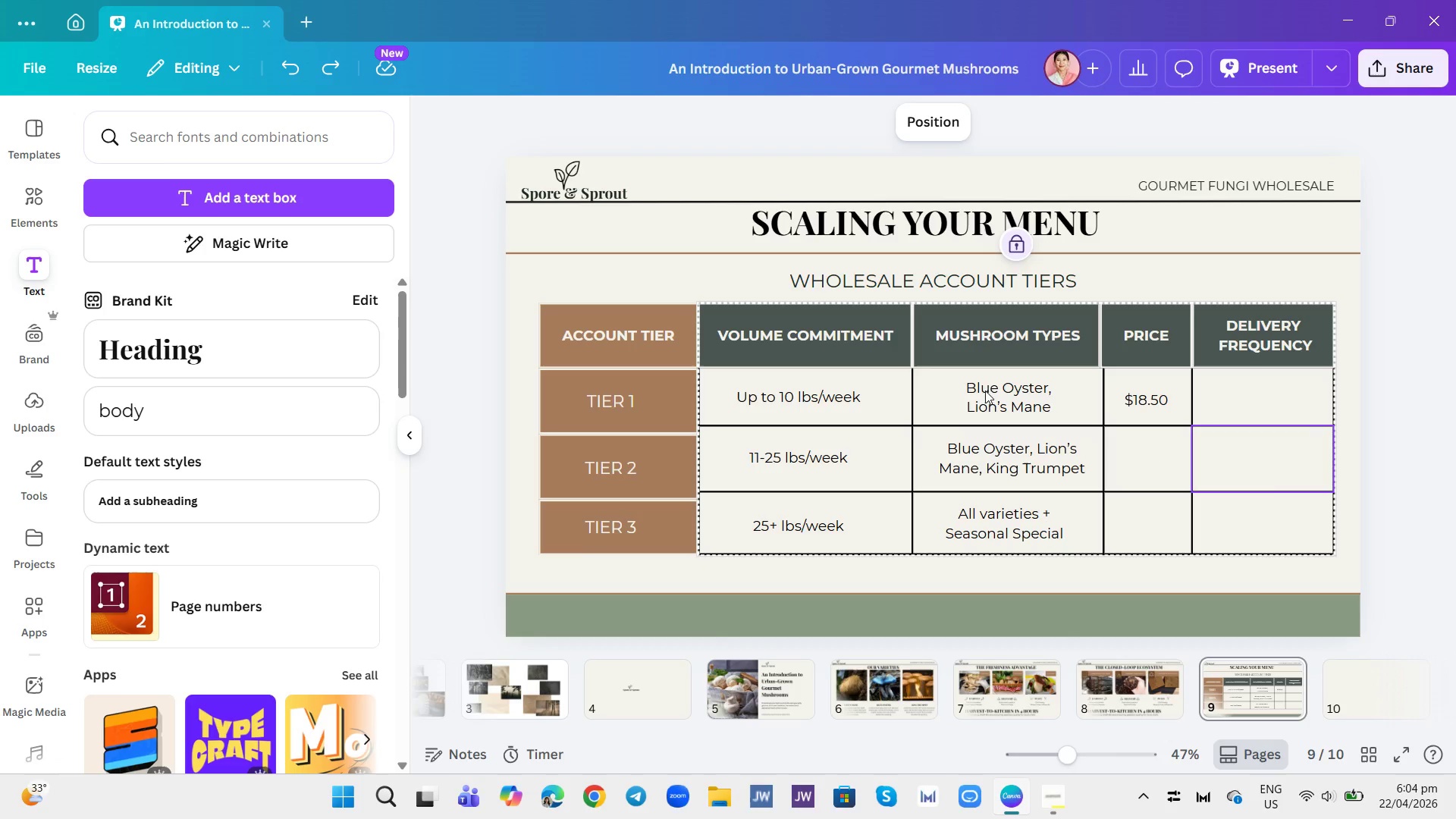 
left_click([1147, 399])
 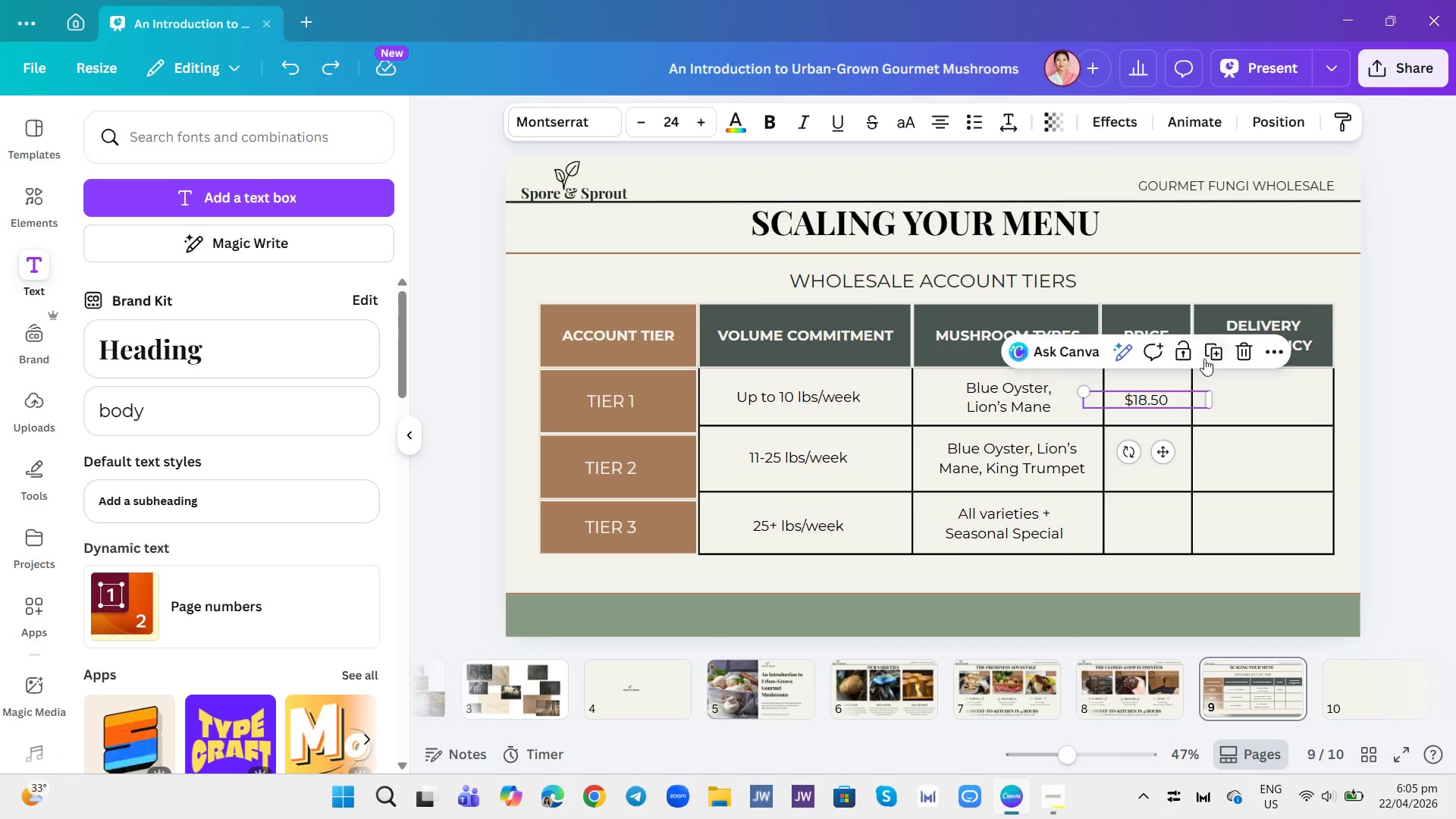 
left_click([1216, 348])
 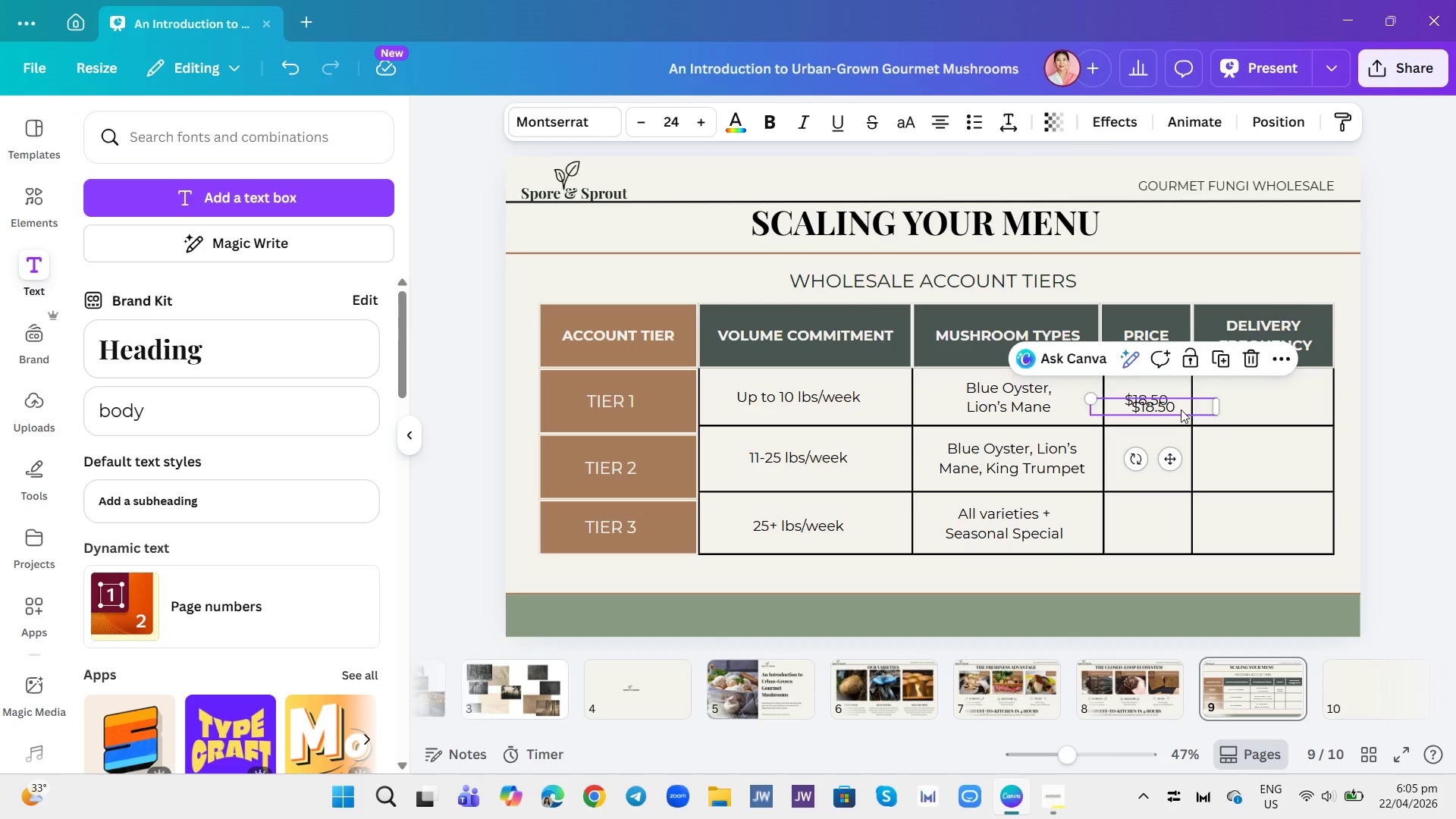 
left_click_drag(start_coordinate=[1181, 410], to_coordinate=[1173, 463])
 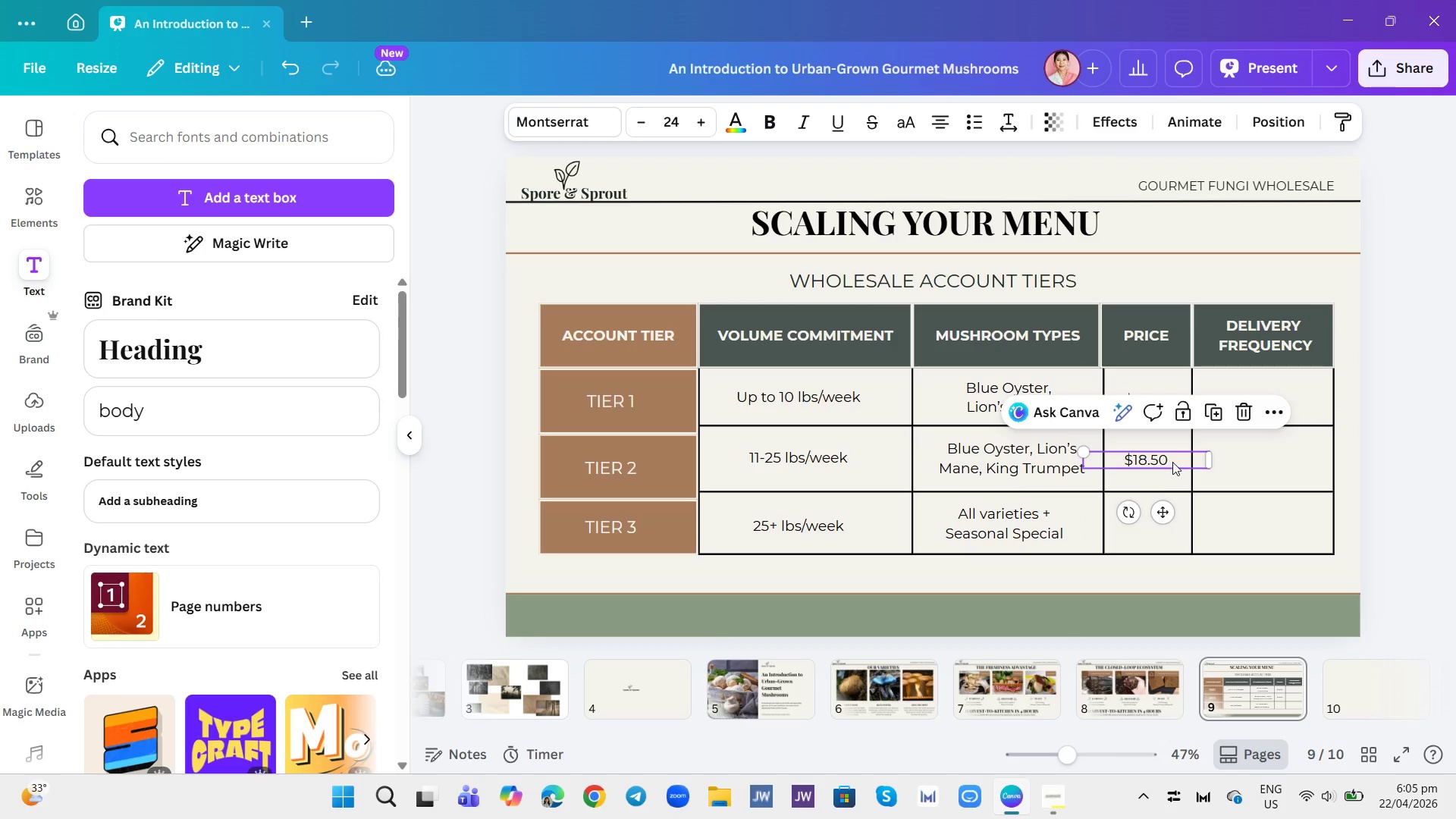 
left_click([1172, 462])
 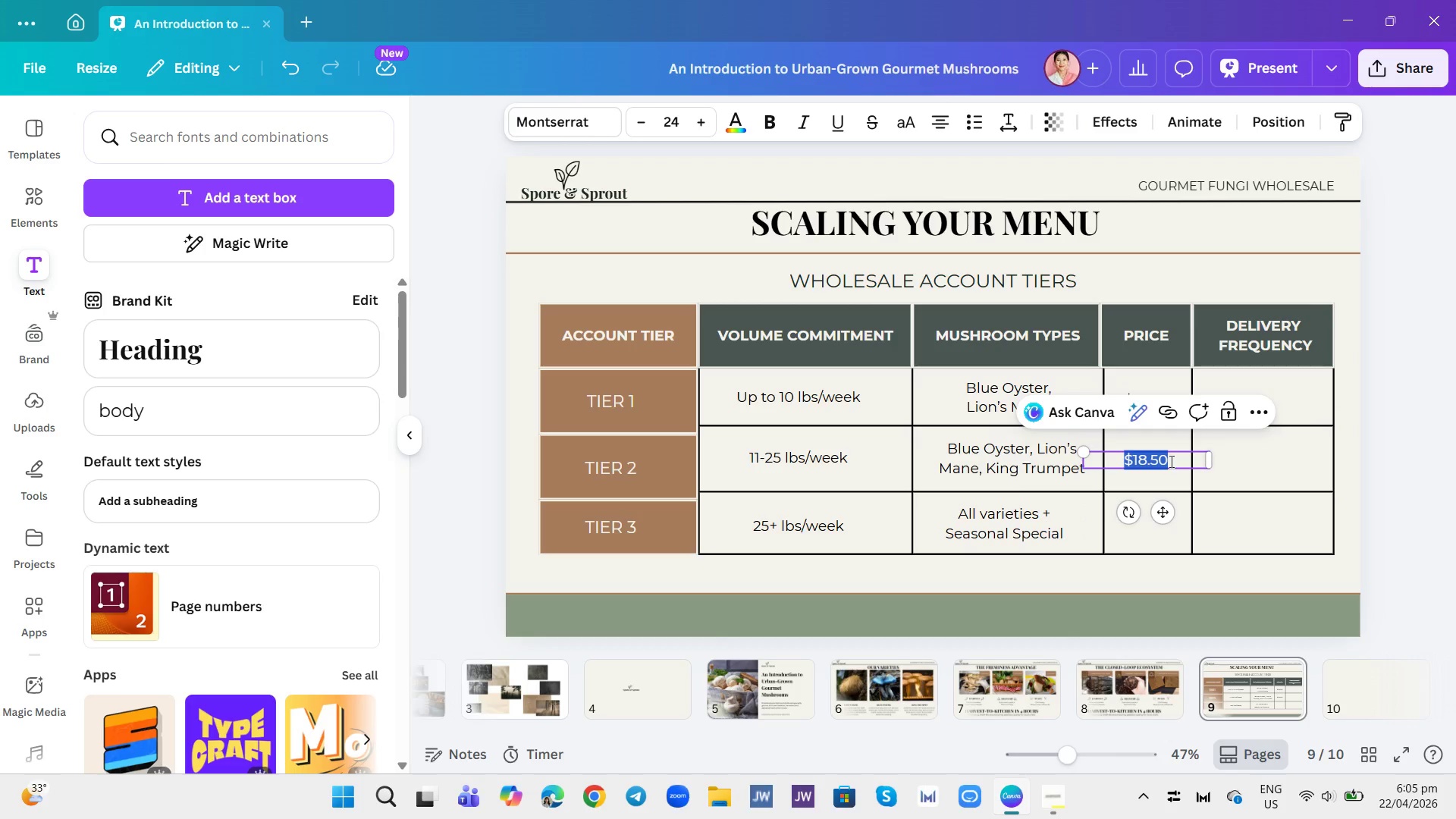 
key(Control+V)
 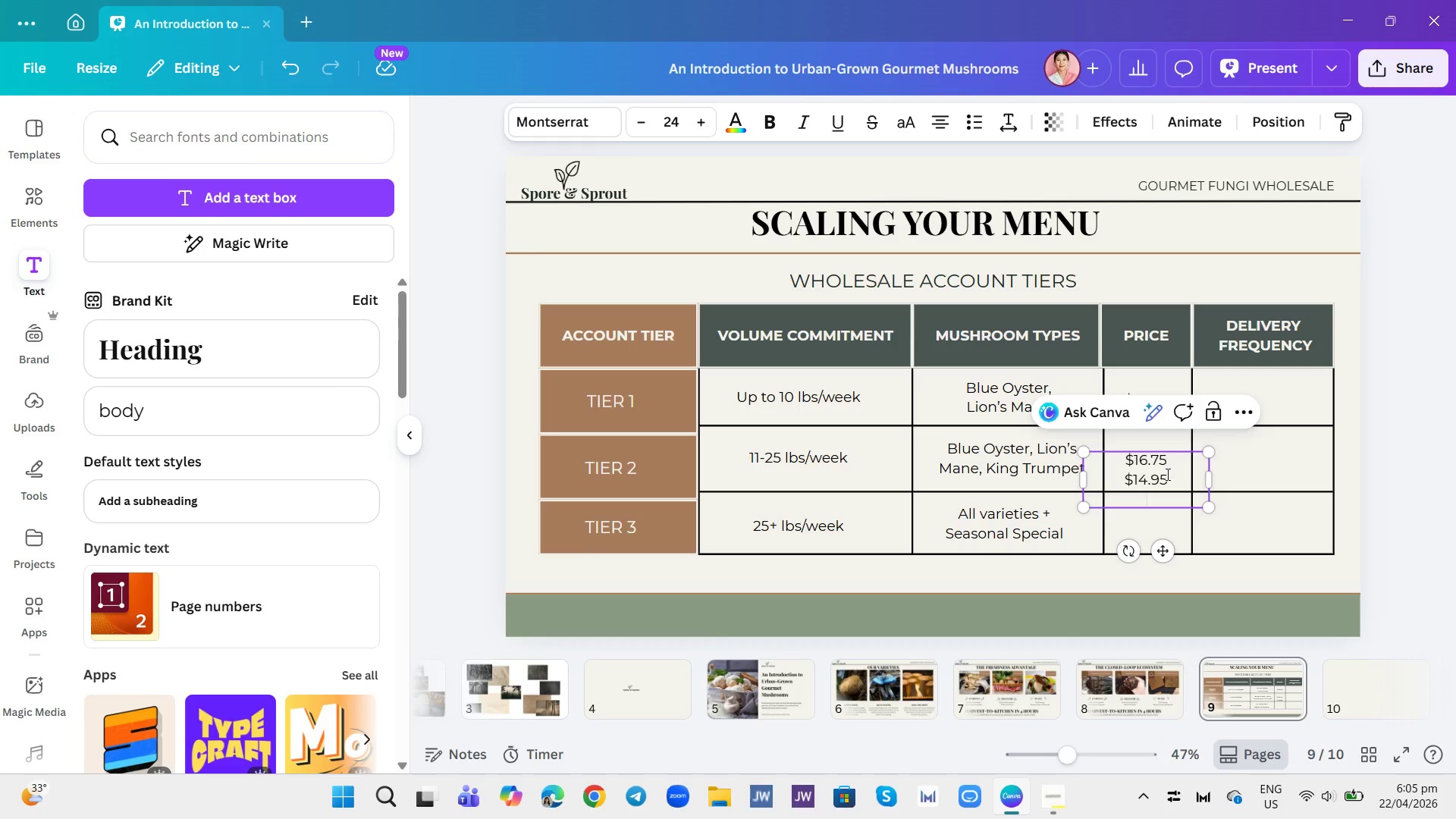 
left_click_drag(start_coordinate=[1166, 478], to_coordinate=[1117, 482])
 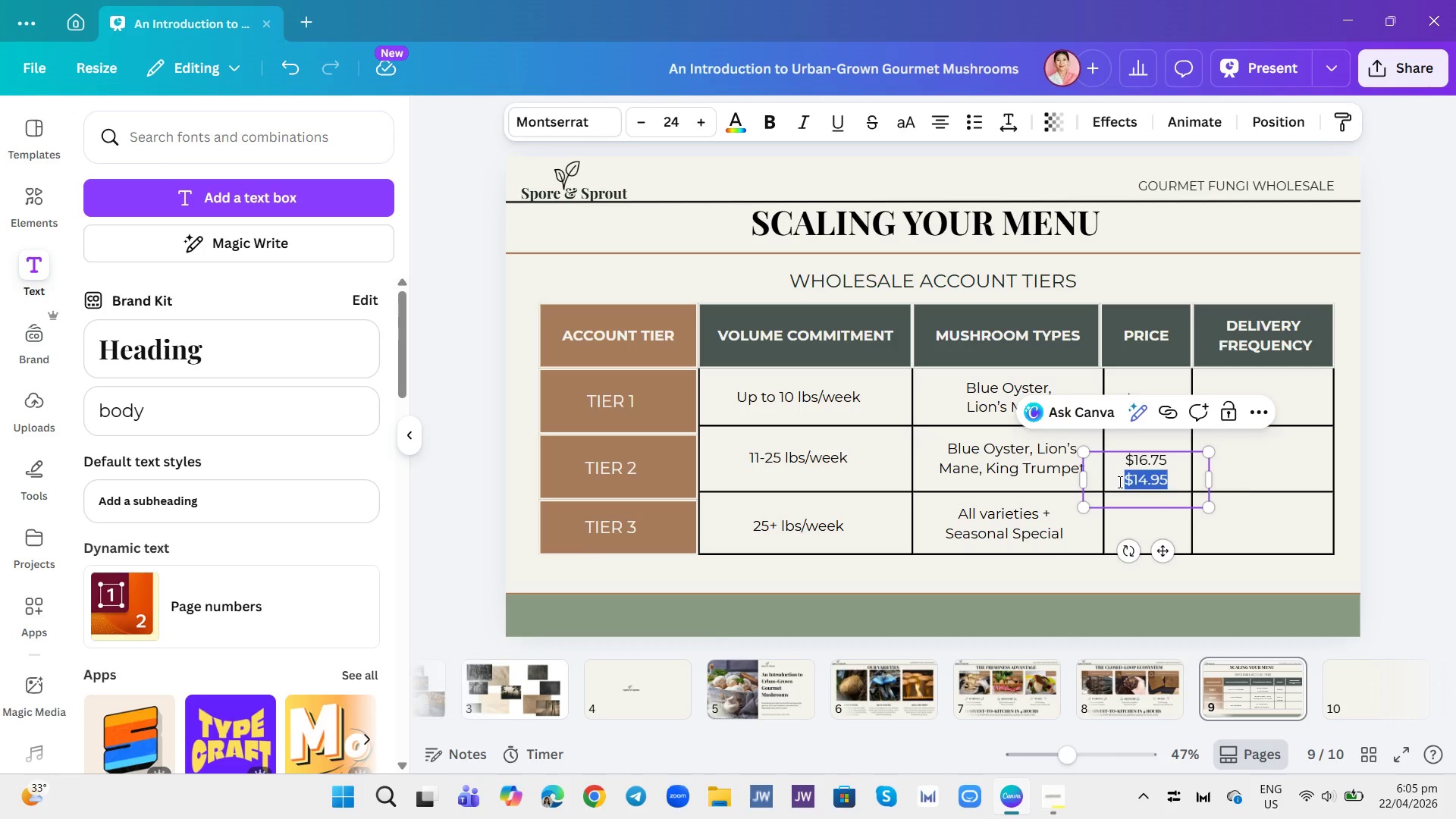 
key(Control+X)
 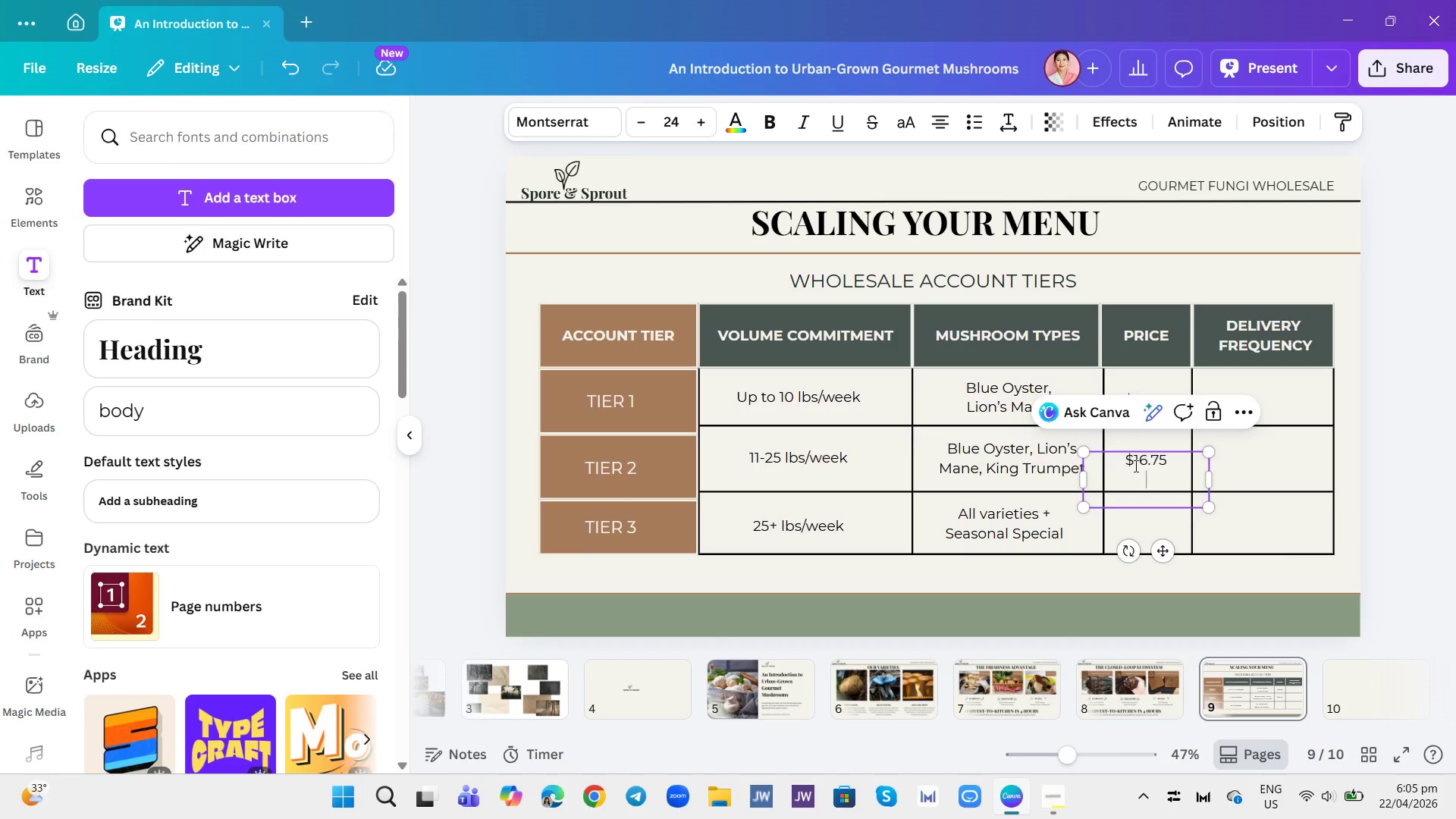 
key(Backspace)
 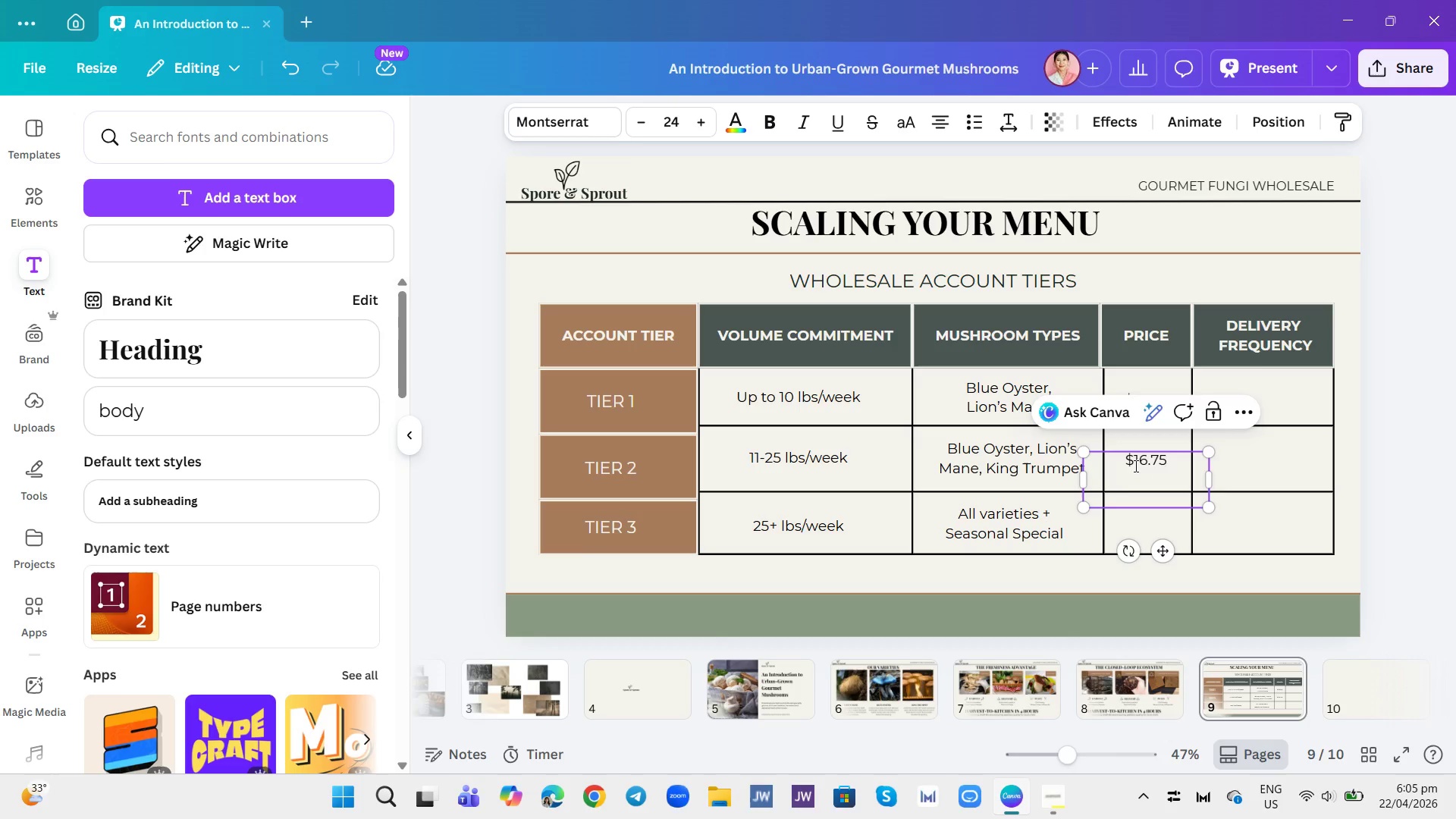 
key(Backspace)
 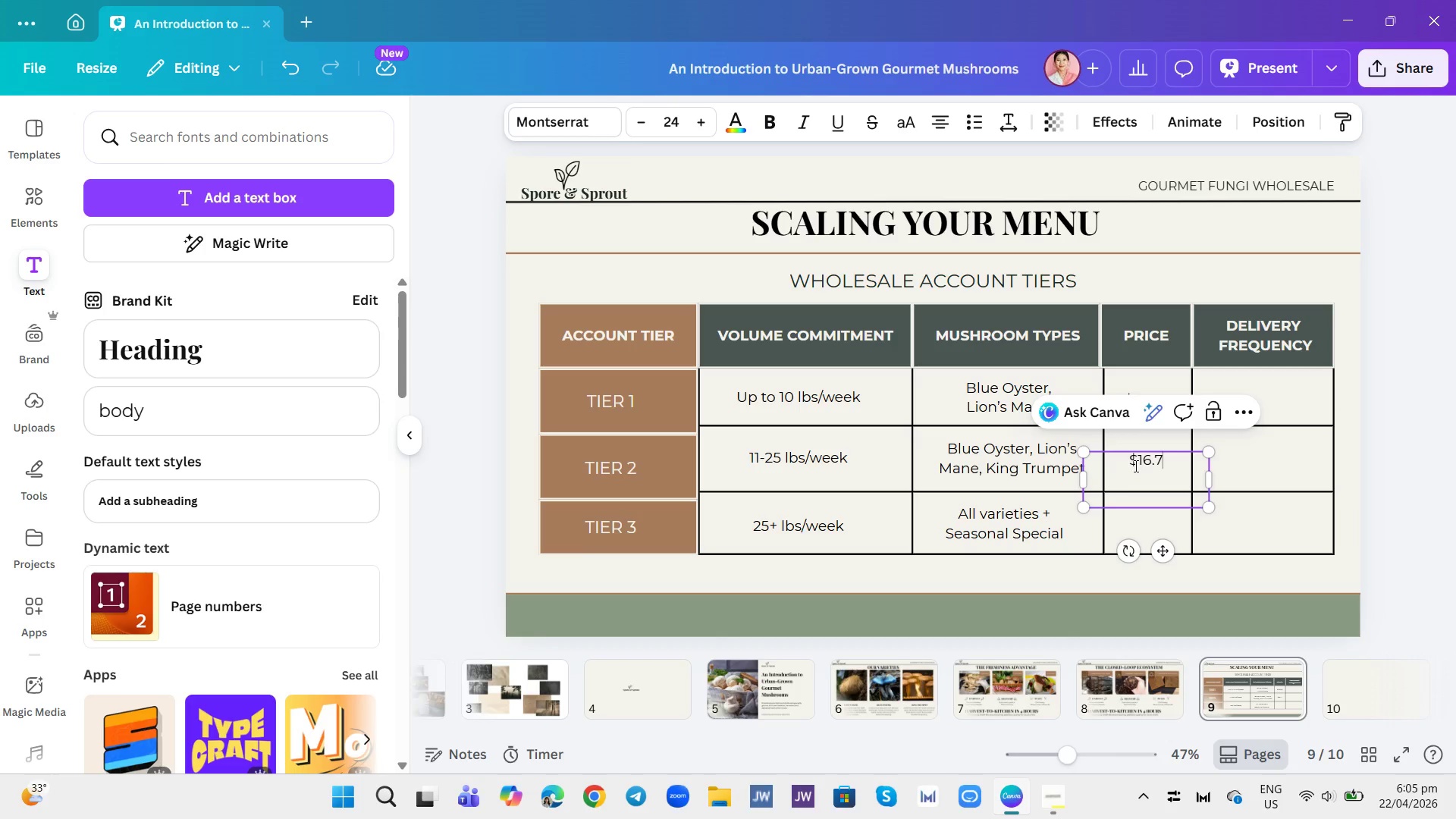 
key(5)
 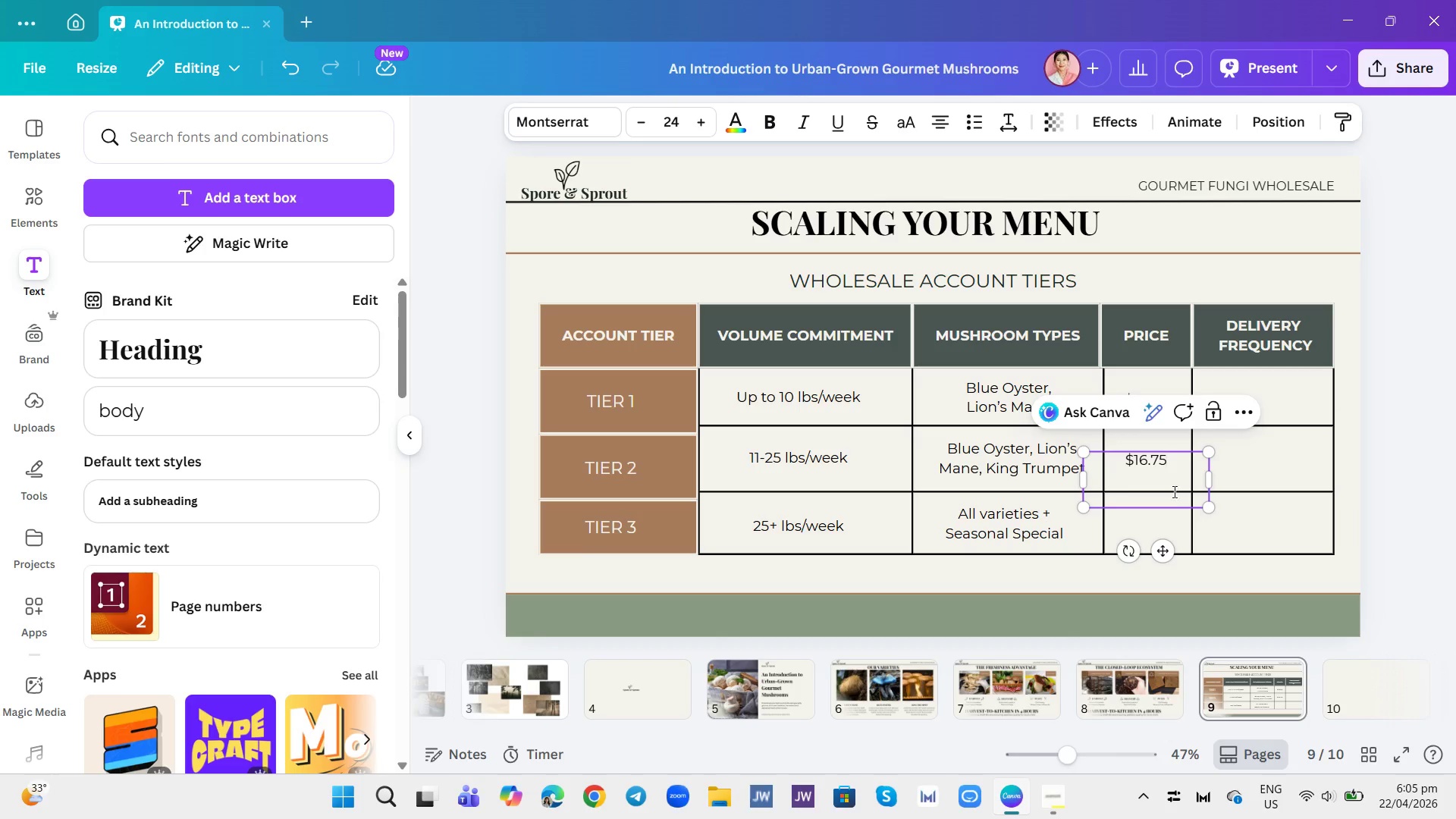 
left_click([1244, 526])
 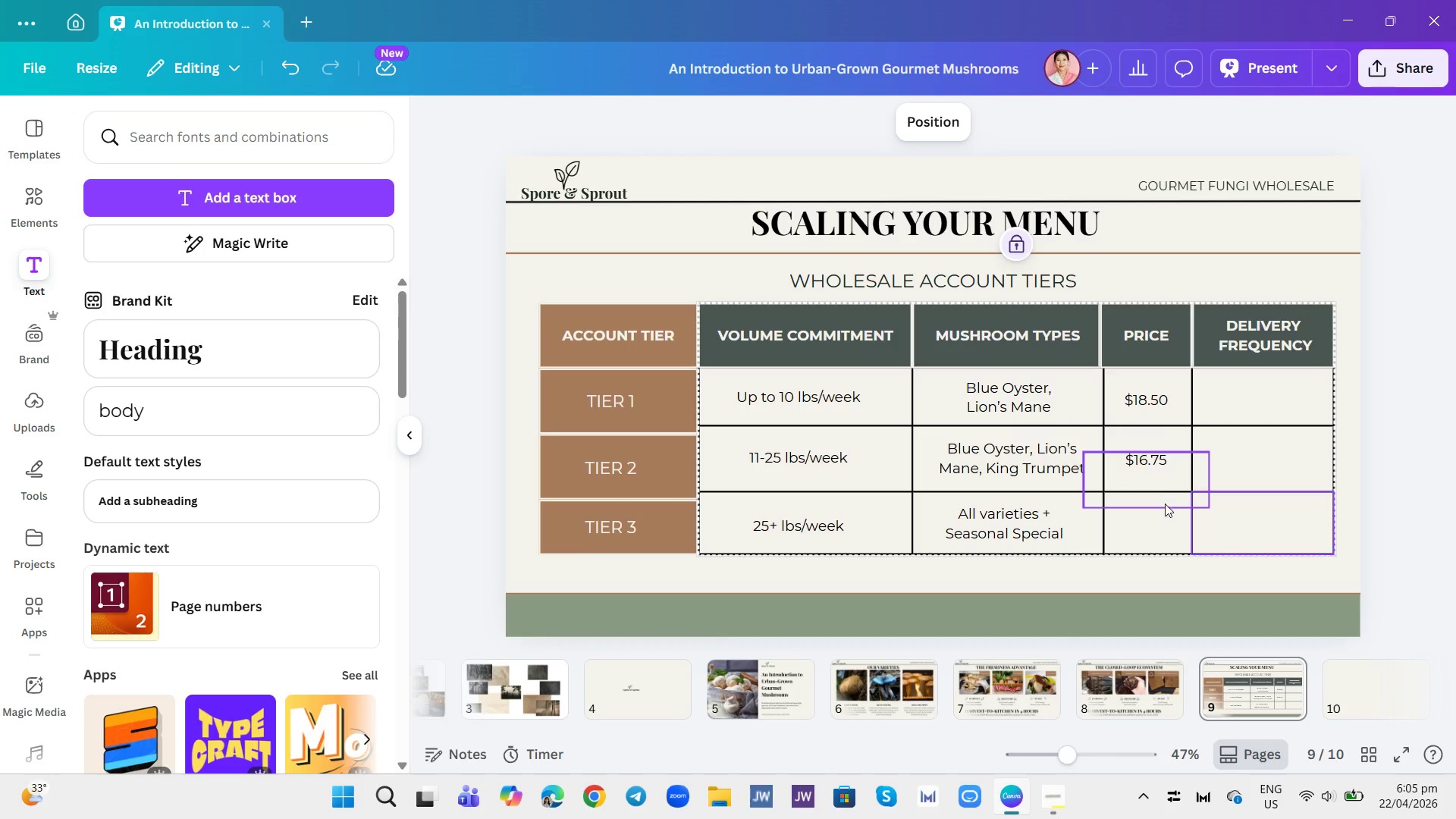 
left_click([1155, 467])
 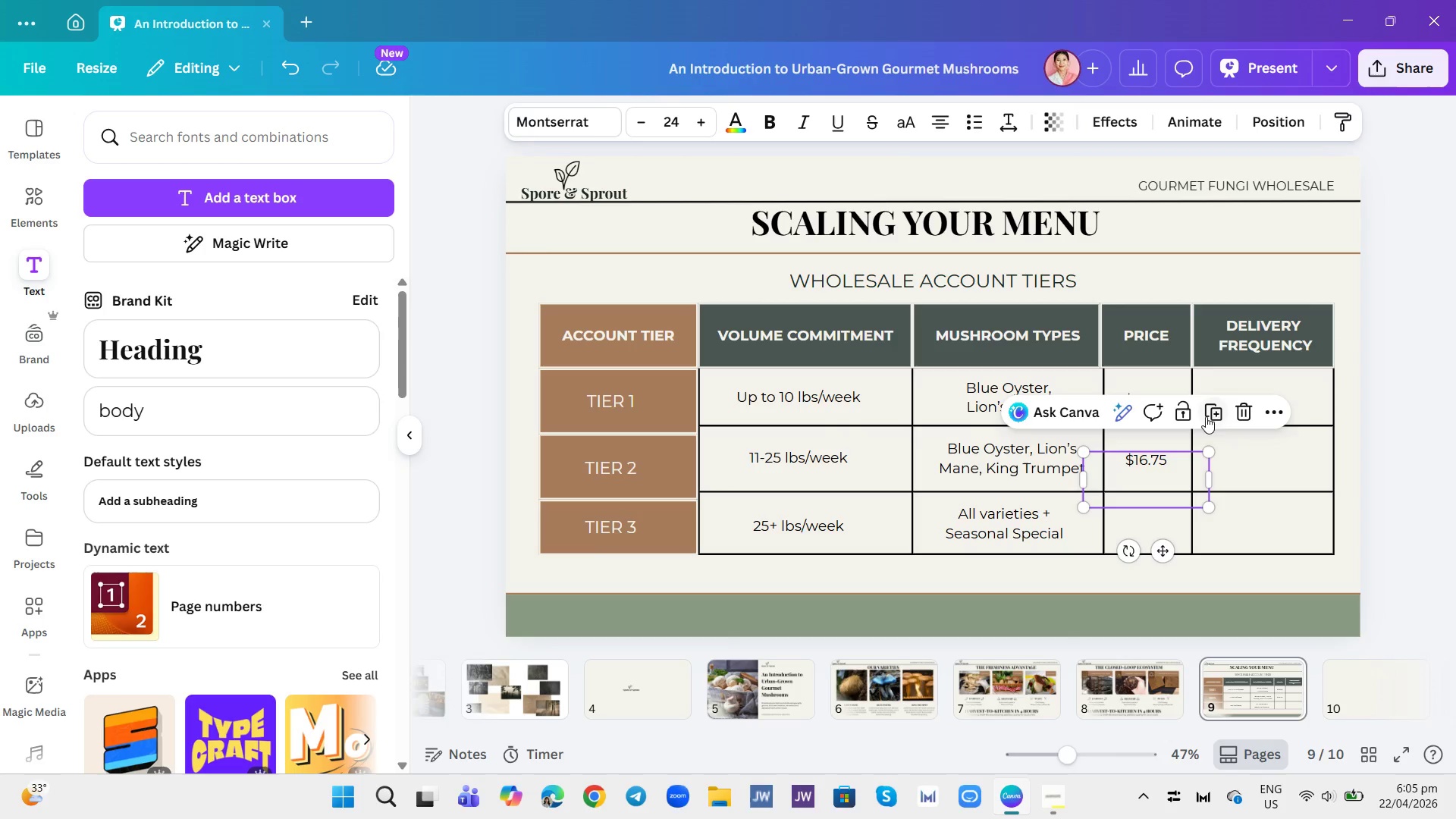 
left_click([1218, 412])
 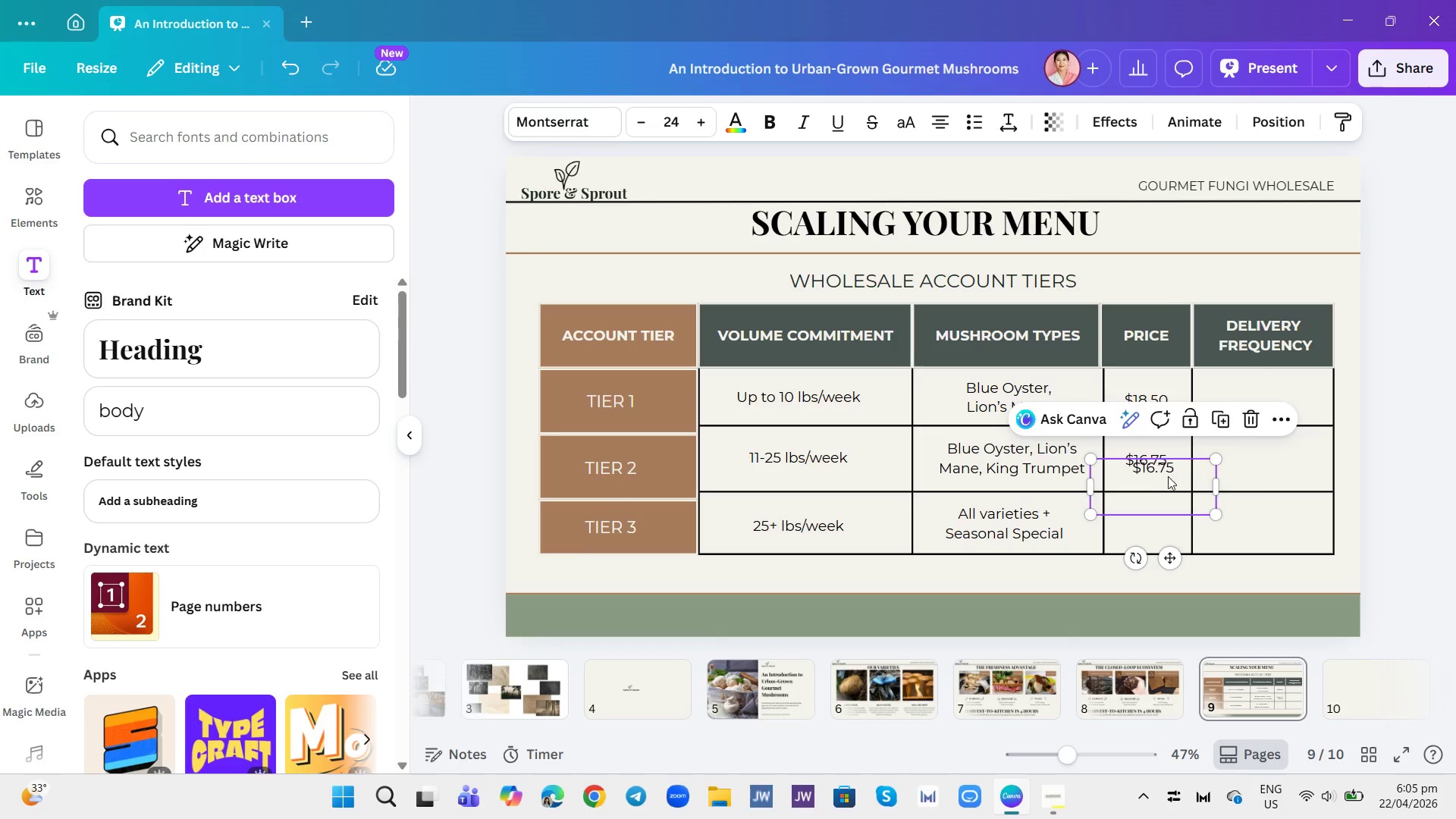 
left_click_drag(start_coordinate=[1164, 482], to_coordinate=[1159, 541])
 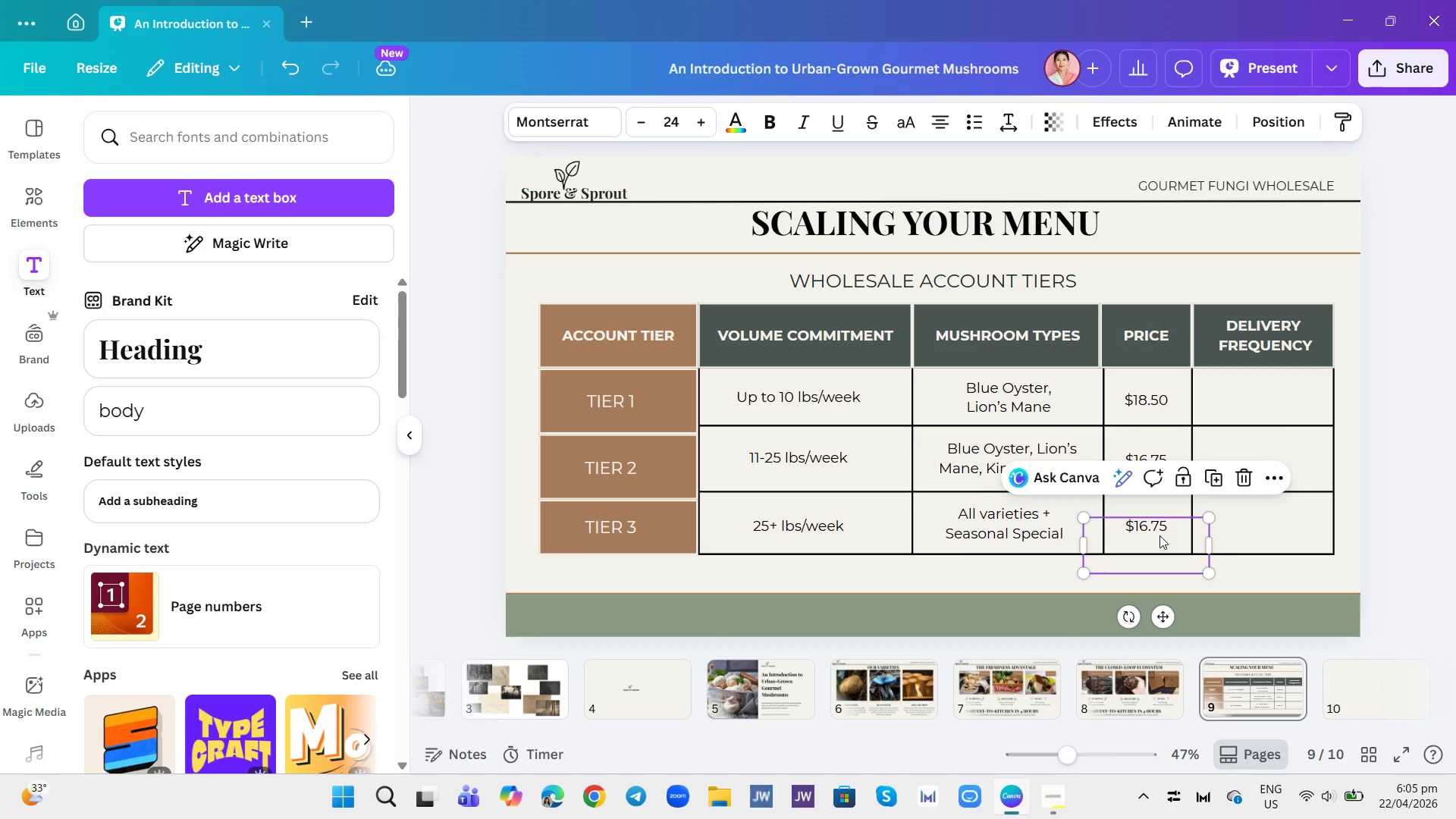 
left_click([1159, 535])
 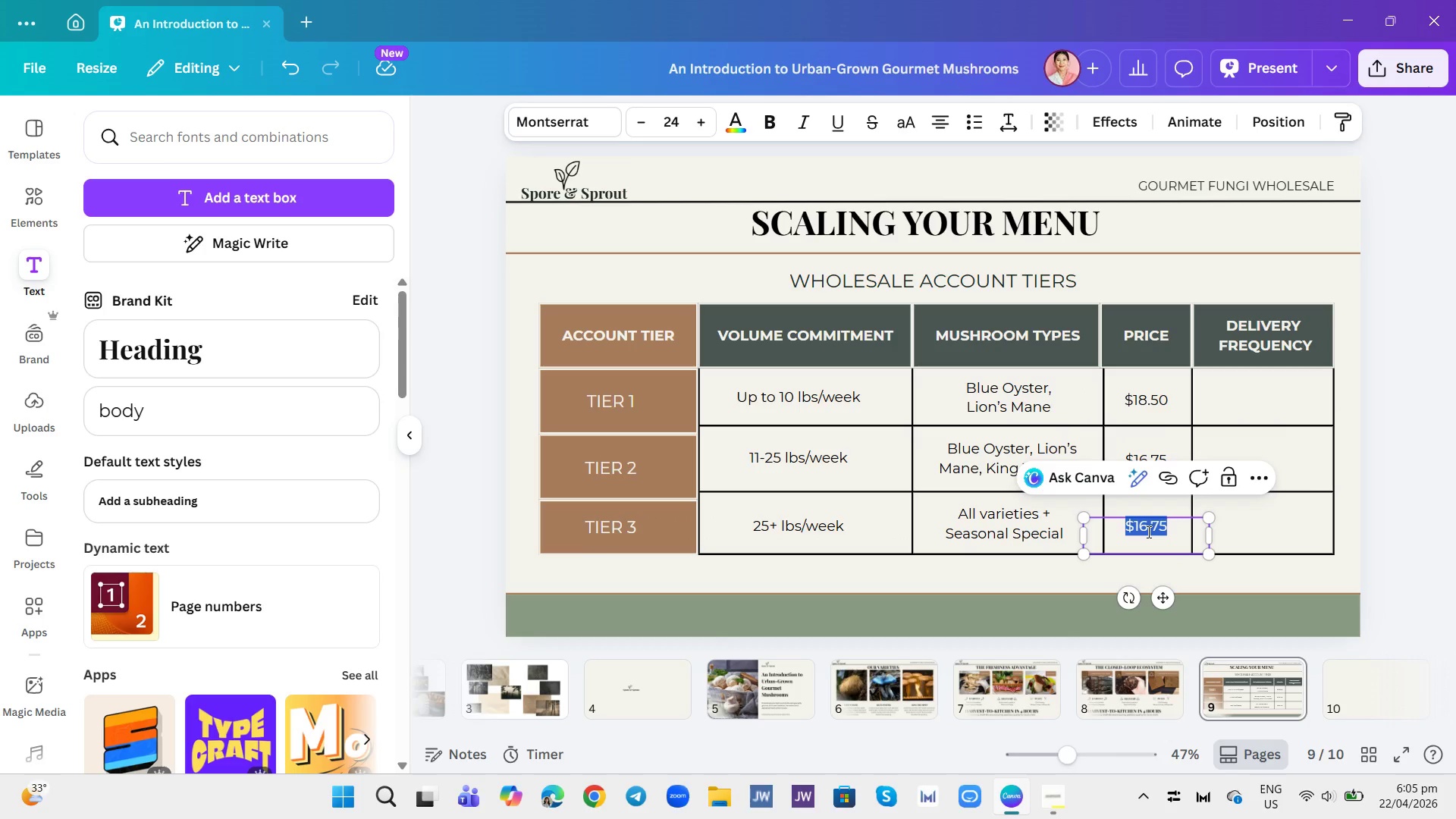 
key(Control+V)
 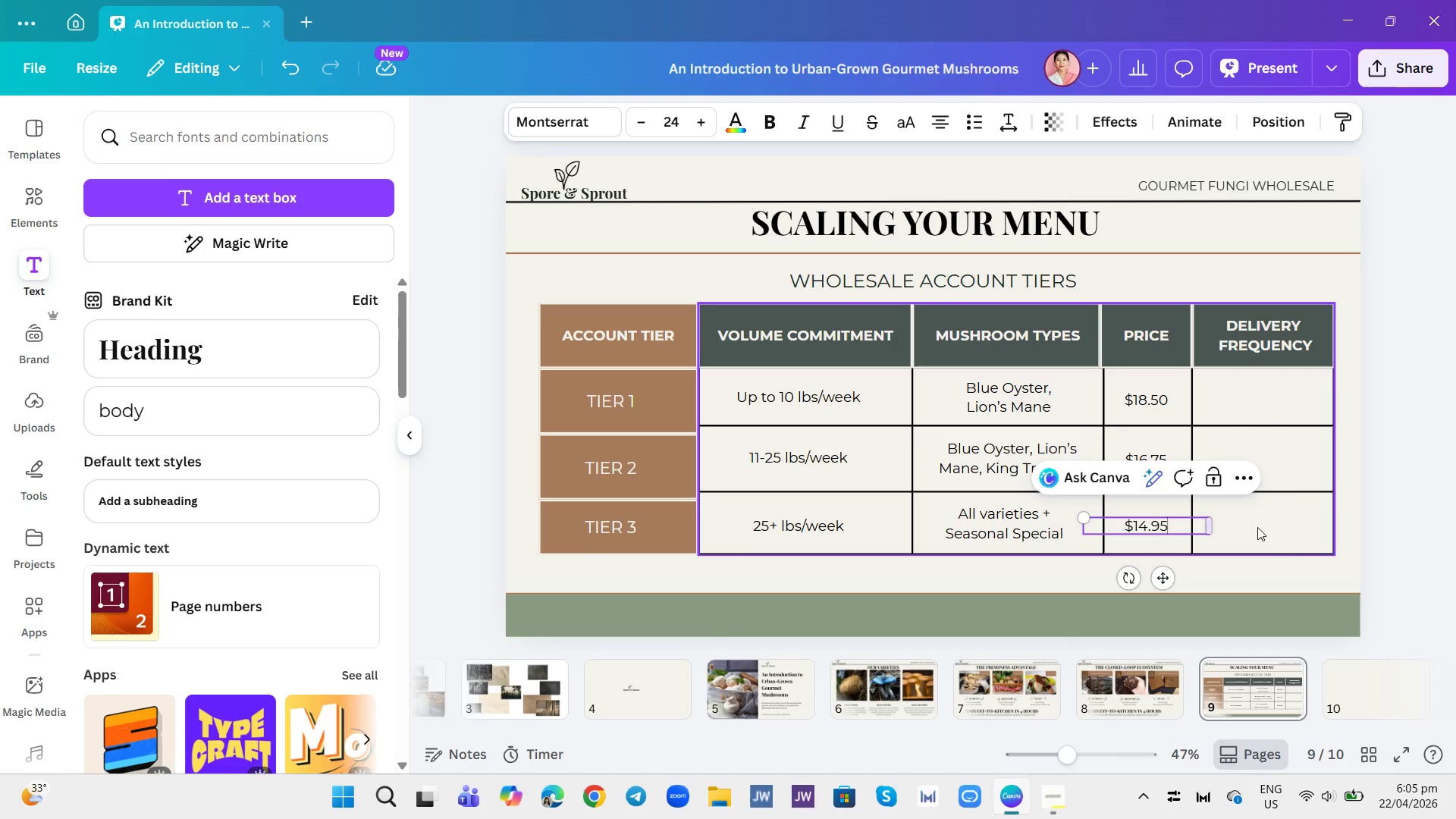 
left_click([1291, 535])
 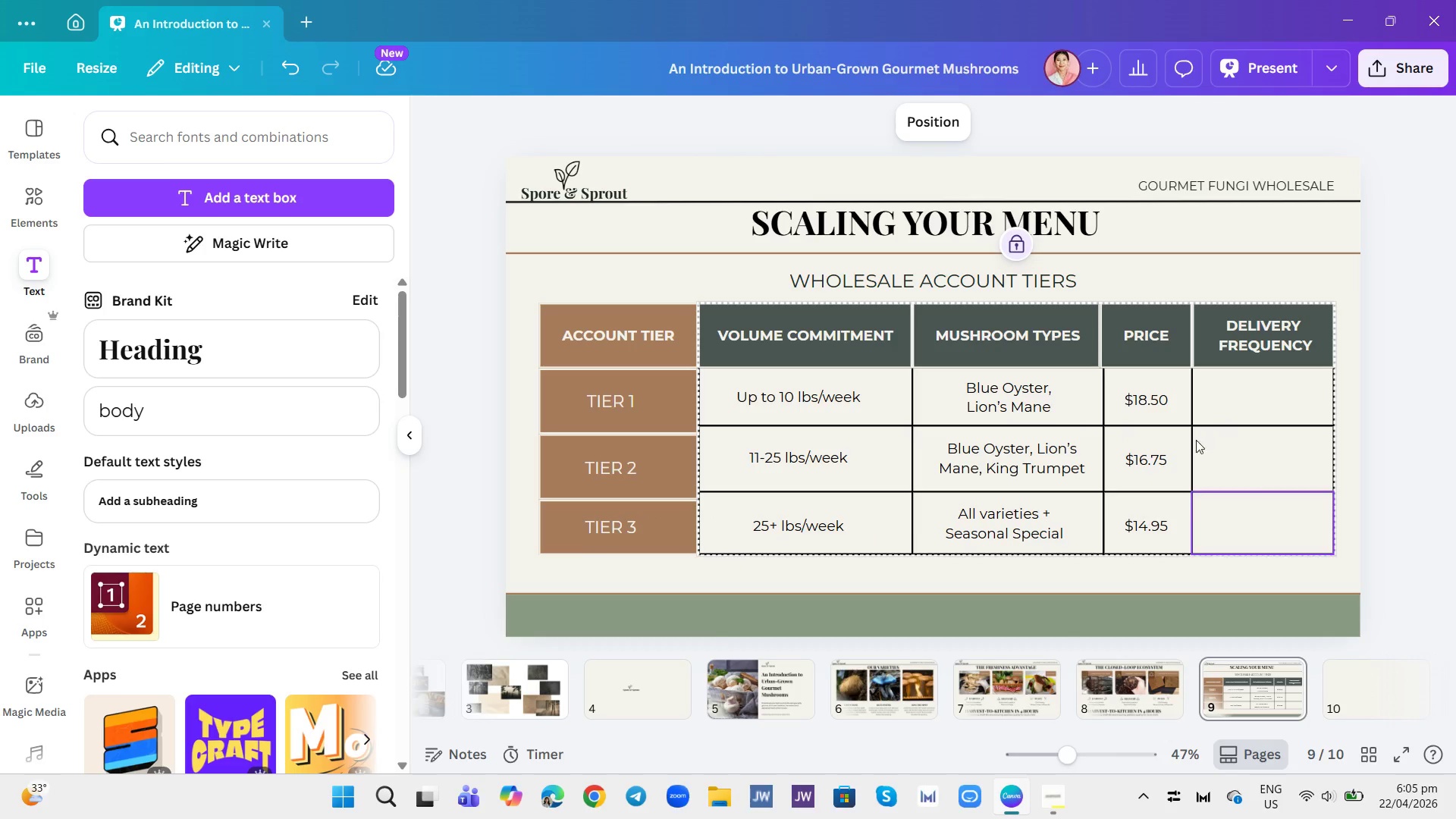 
wait(7.19)
 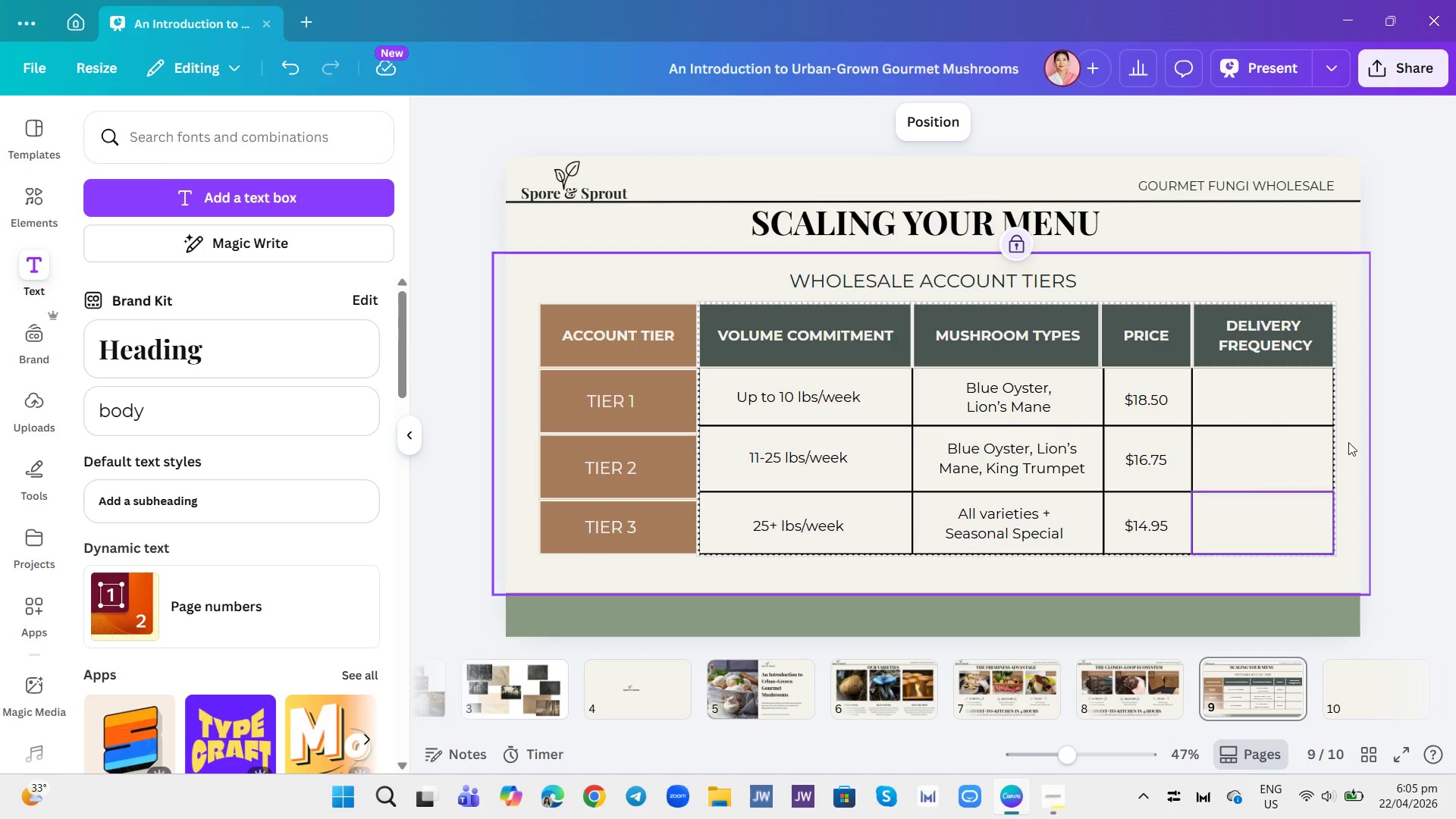 
left_click([1035, 406])
 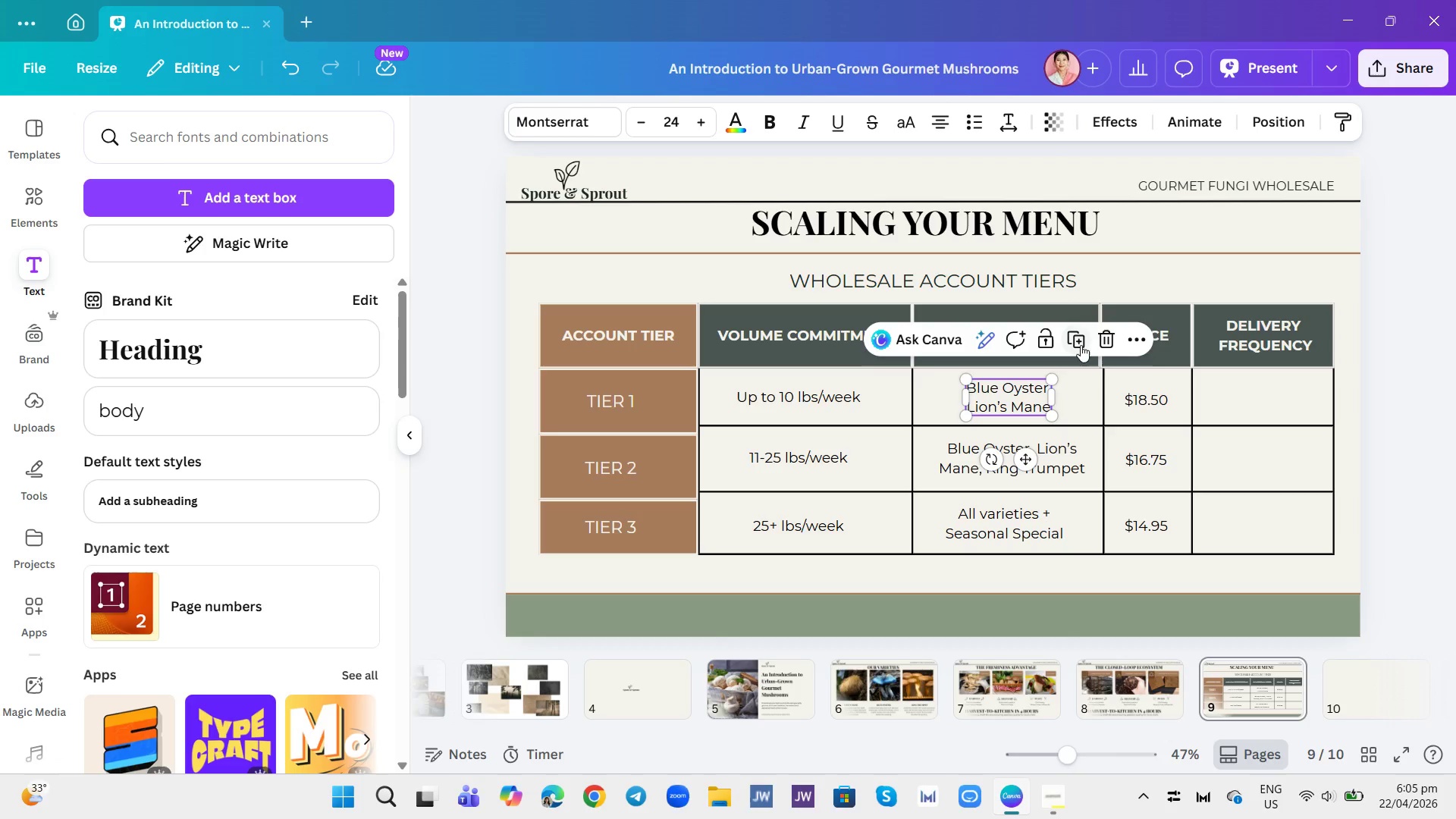 
left_click([1080, 340])
 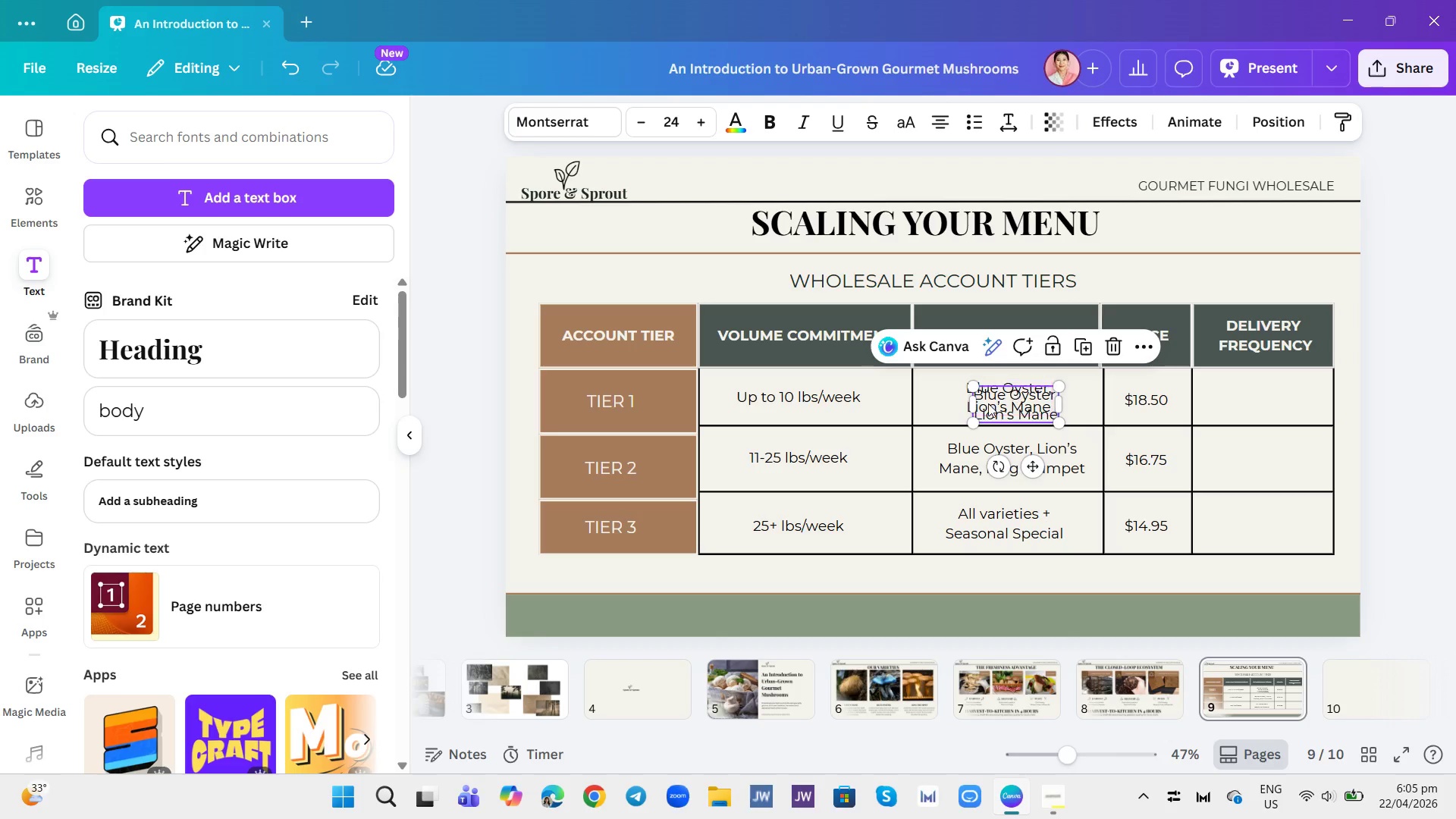 
left_click_drag(start_coordinate=[988, 404], to_coordinate=[1235, 397])
 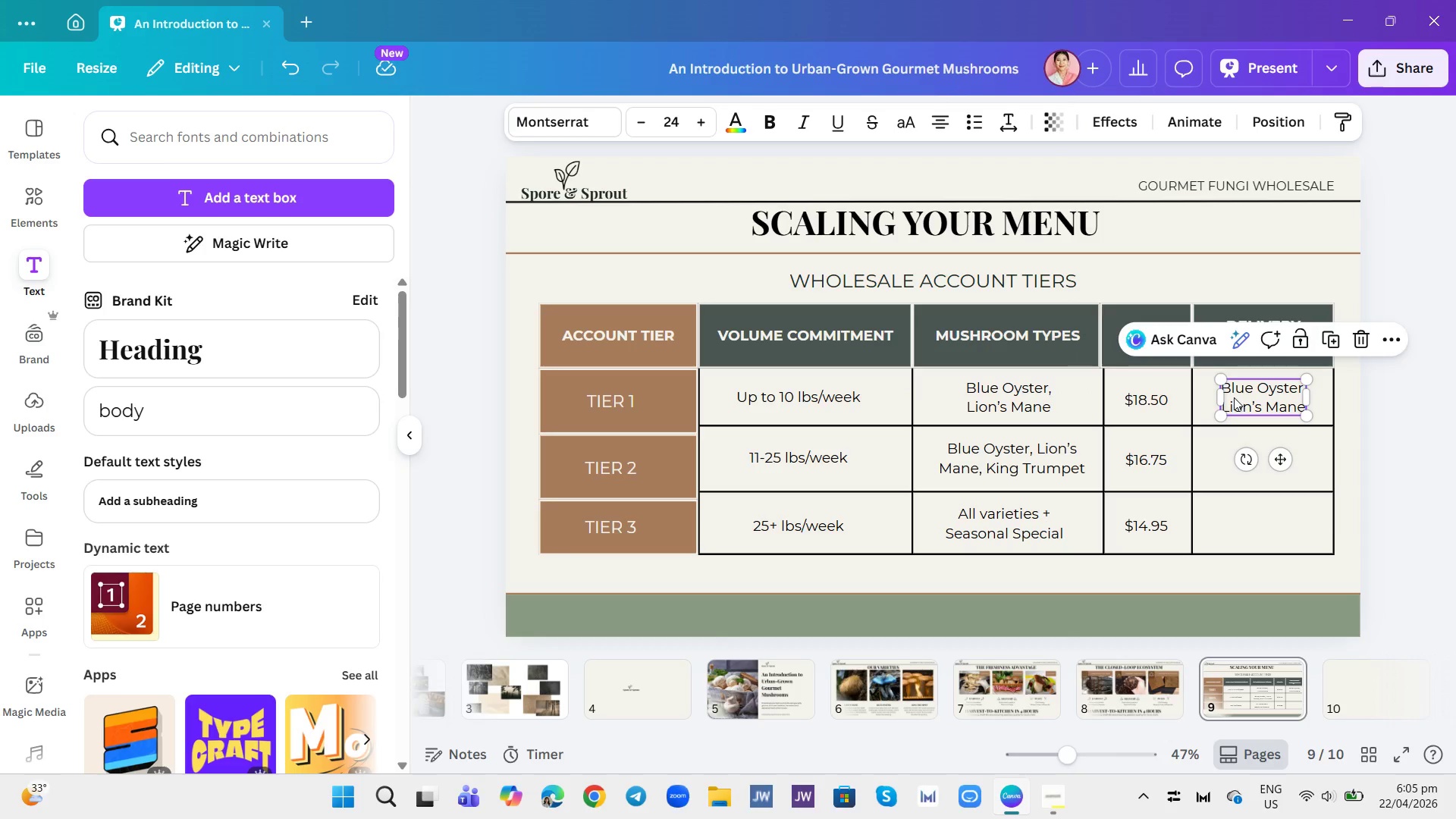 
left_click([1234, 397])
 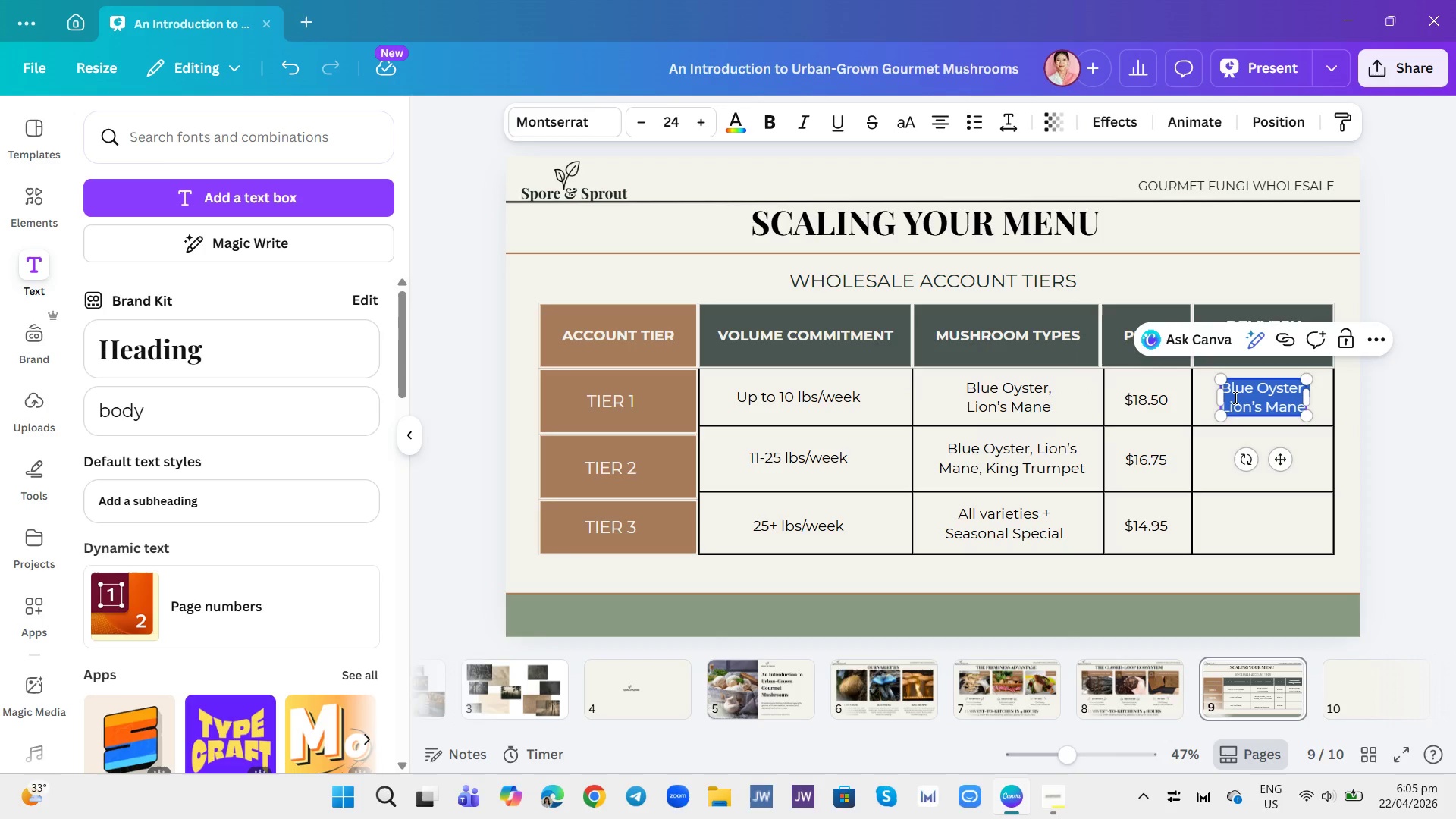 
type(we)
key(Backspace)
key(Backspace)
type(Weekly)
 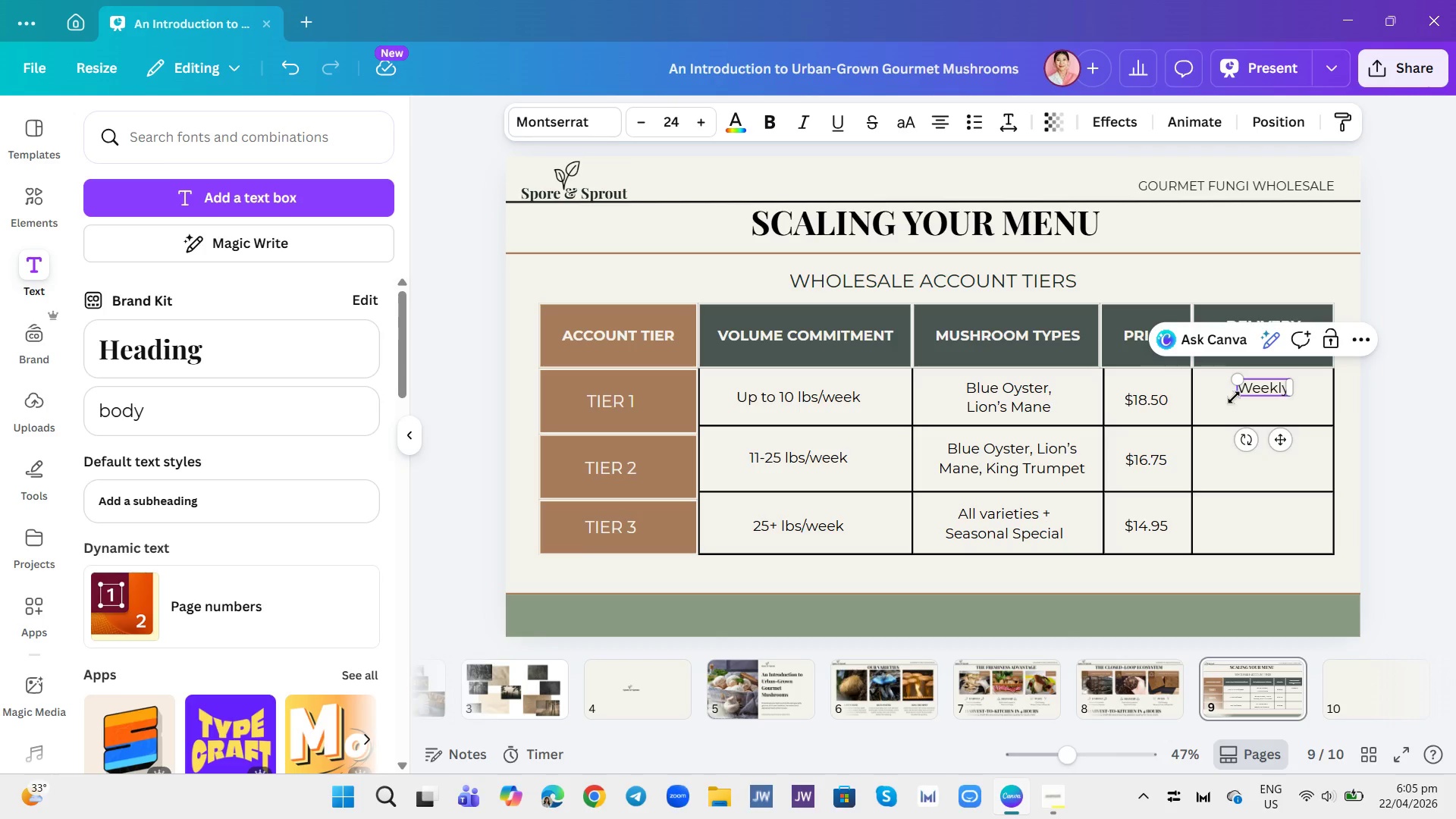 
left_click([1307, 452])
 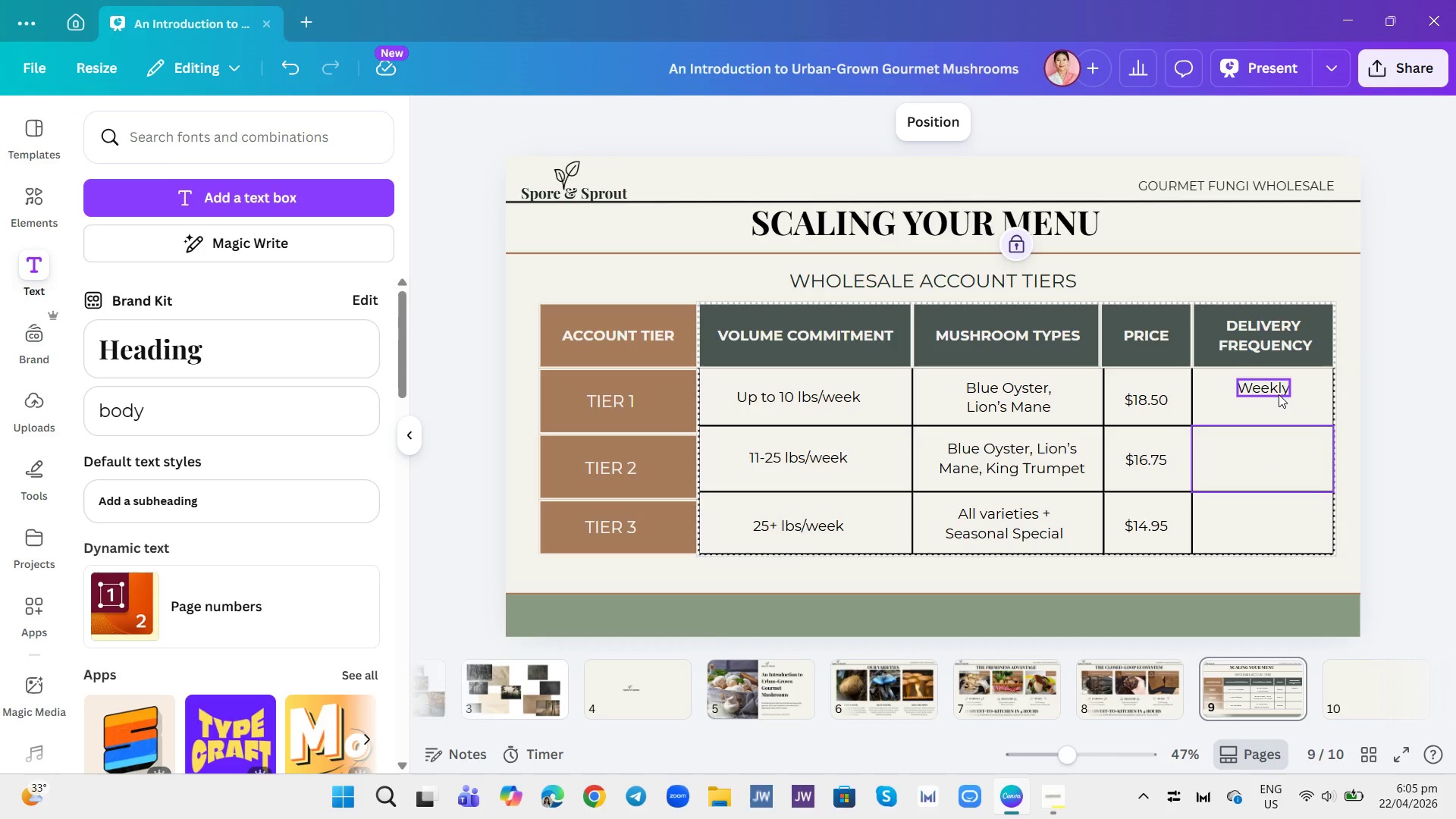 
left_click([1279, 394])
 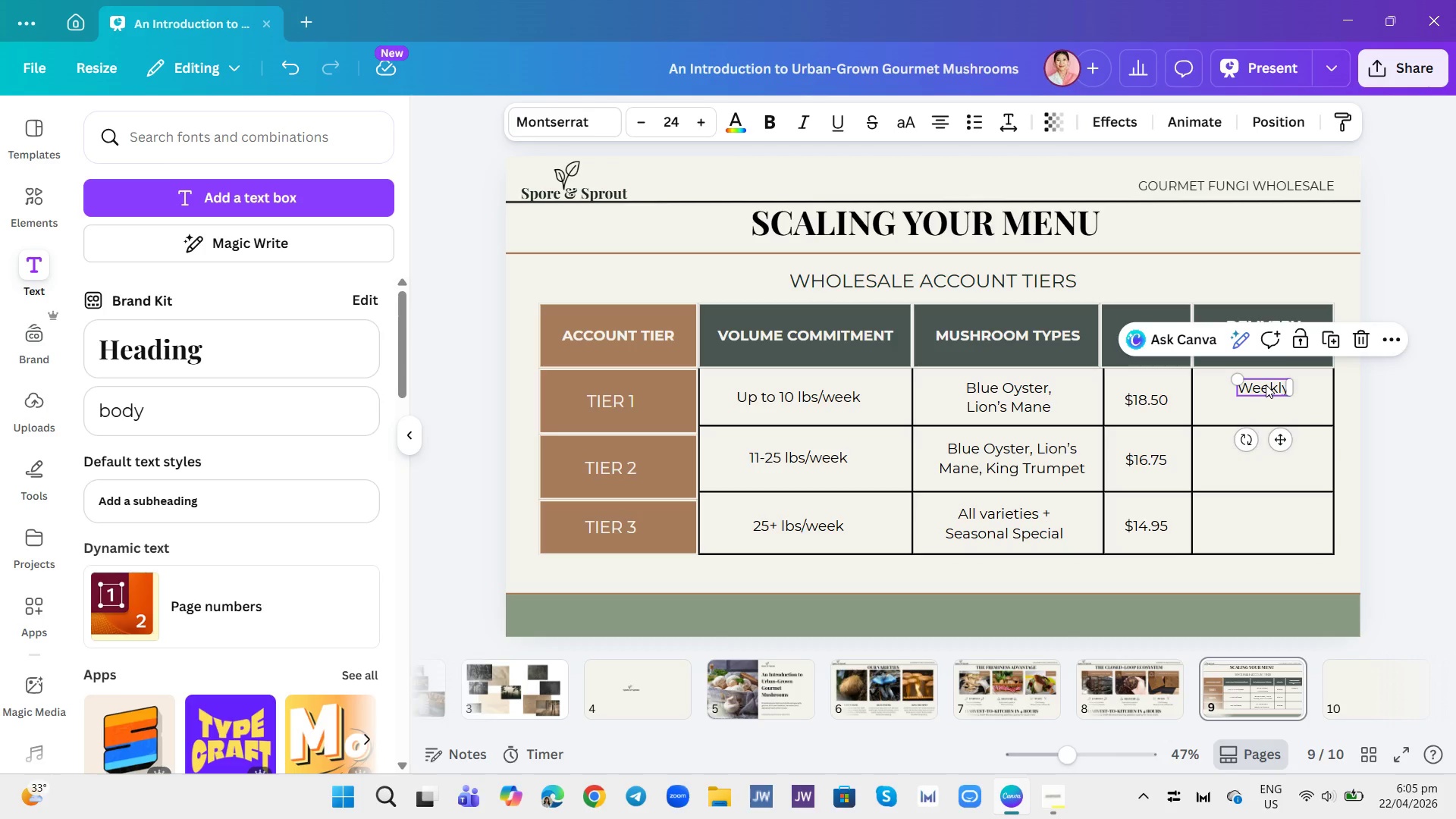 
left_click_drag(start_coordinate=[1266, 384], to_coordinate=[1266, 394])
 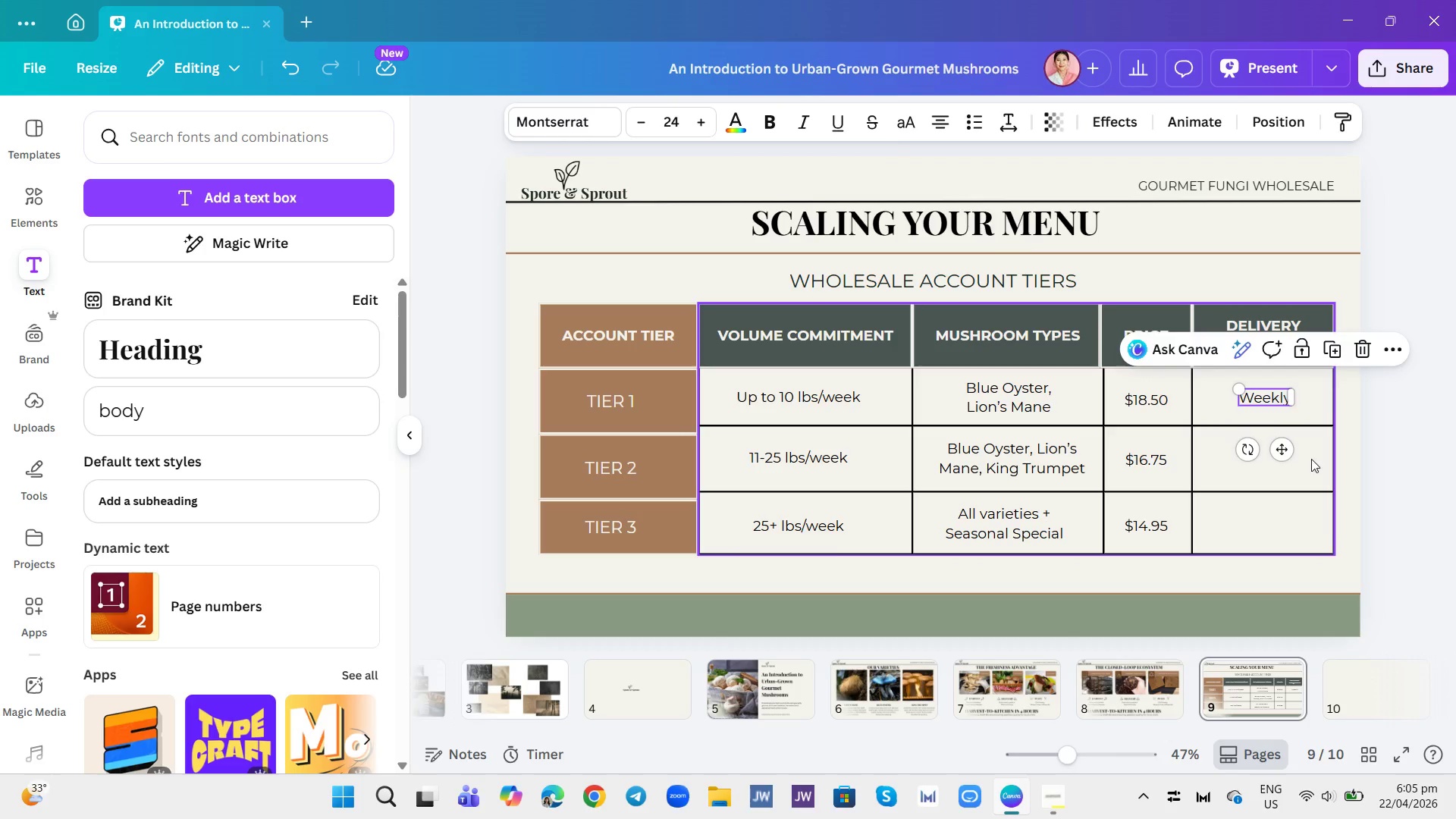 
left_click([1311, 459])
 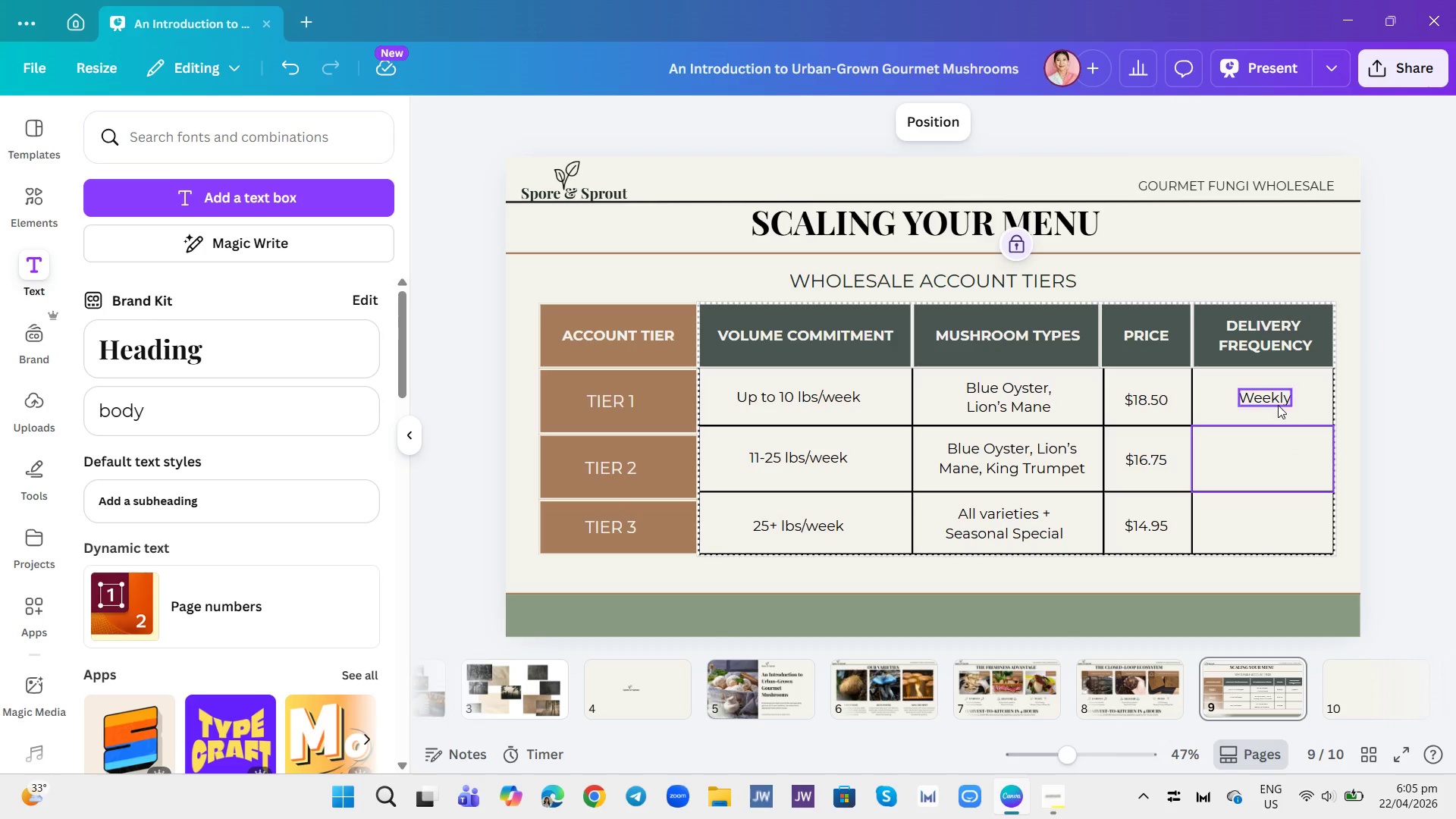 
left_click([1278, 405])
 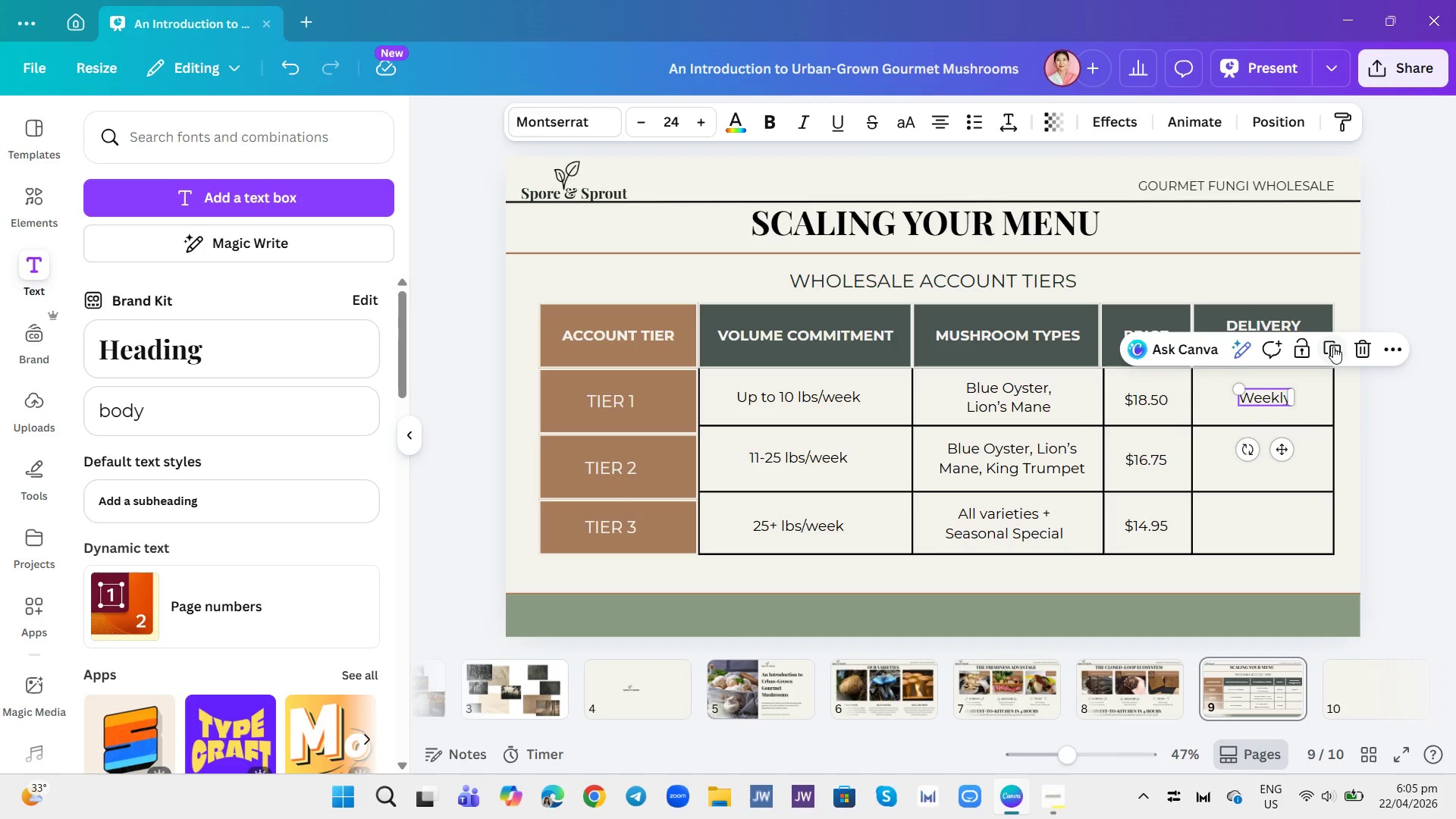 
left_click([1333, 349])
 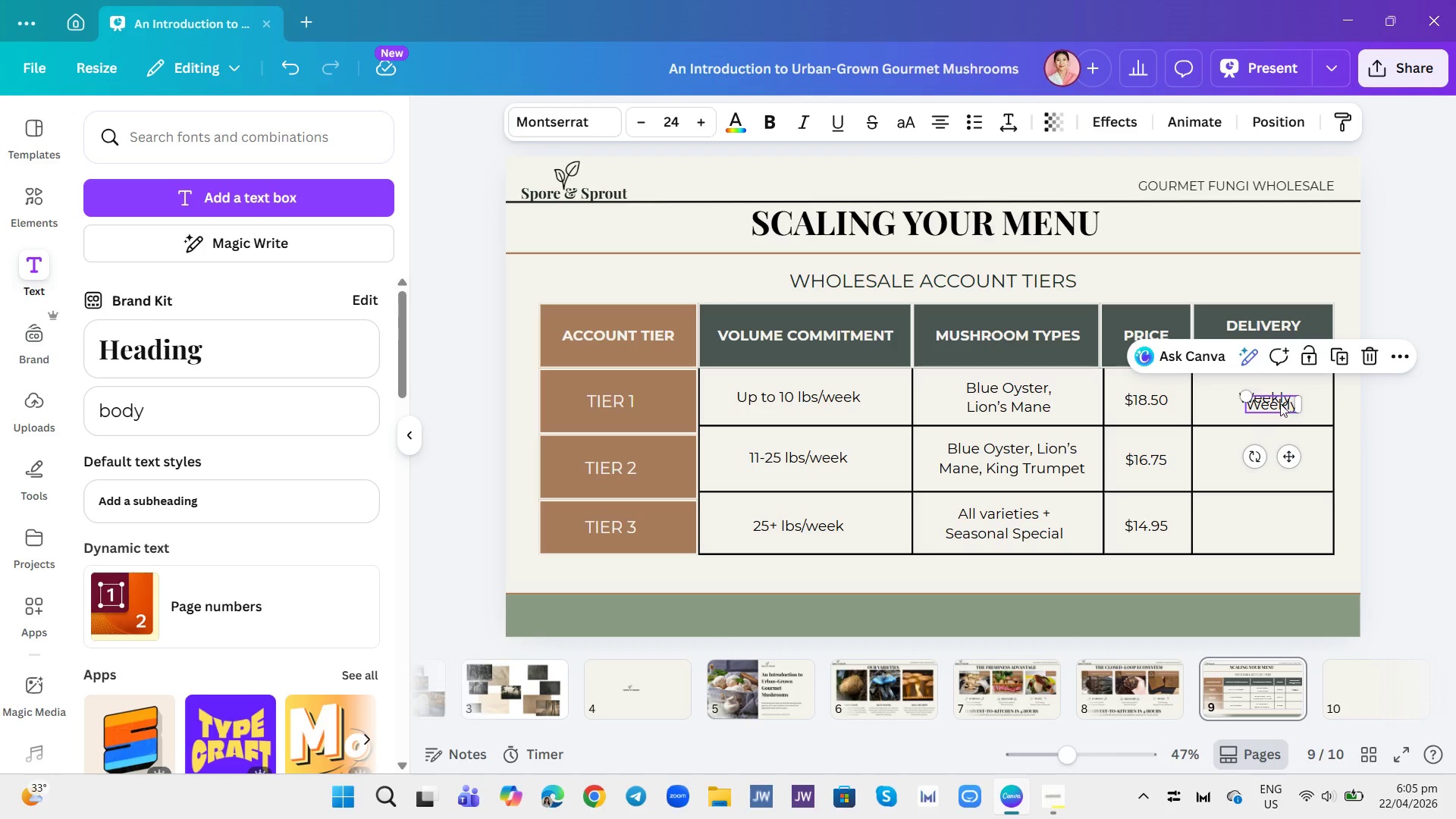 
left_click_drag(start_coordinate=[1276, 403], to_coordinate=[1266, 459])
 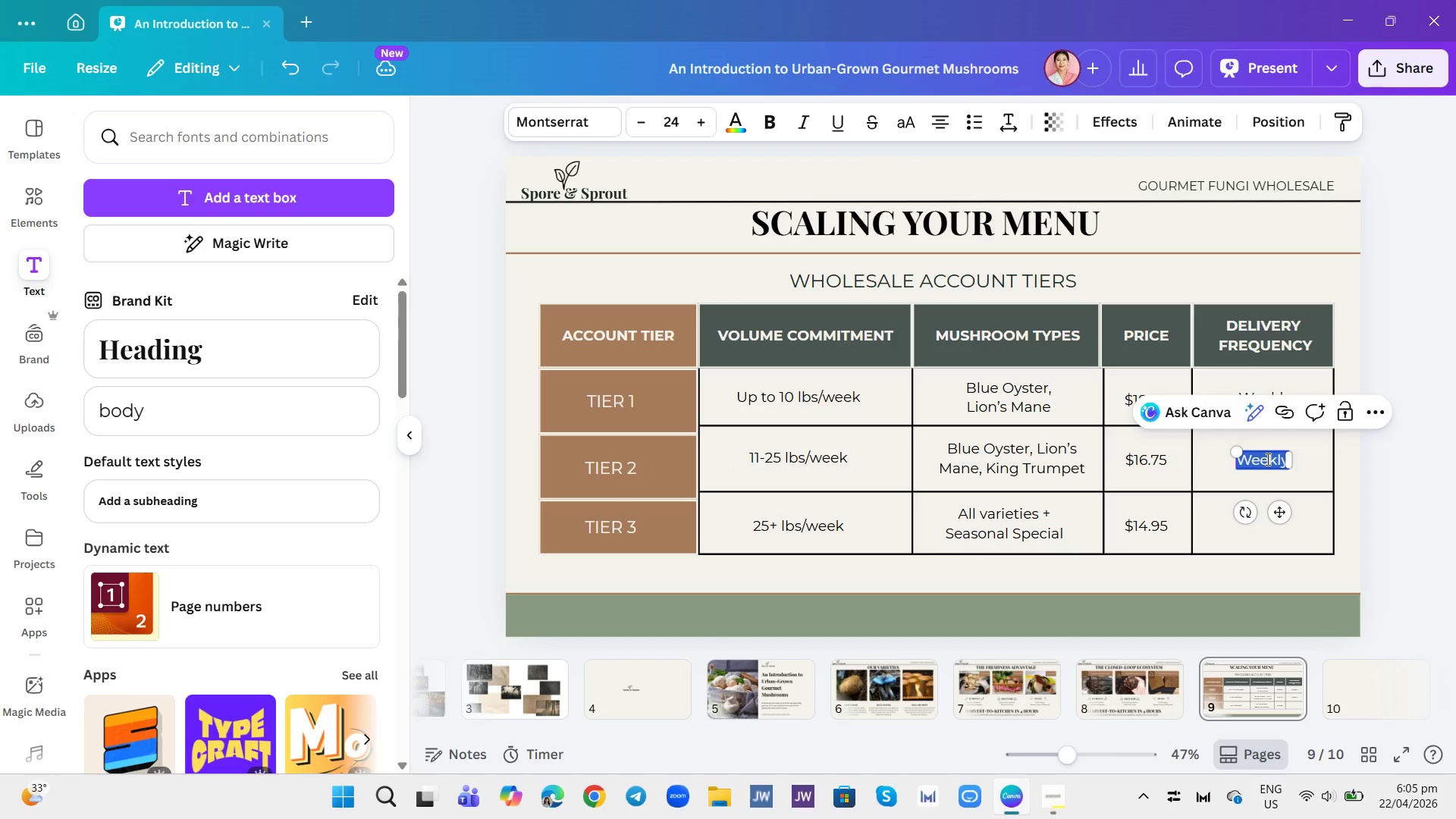 
double_click([1266, 459])
 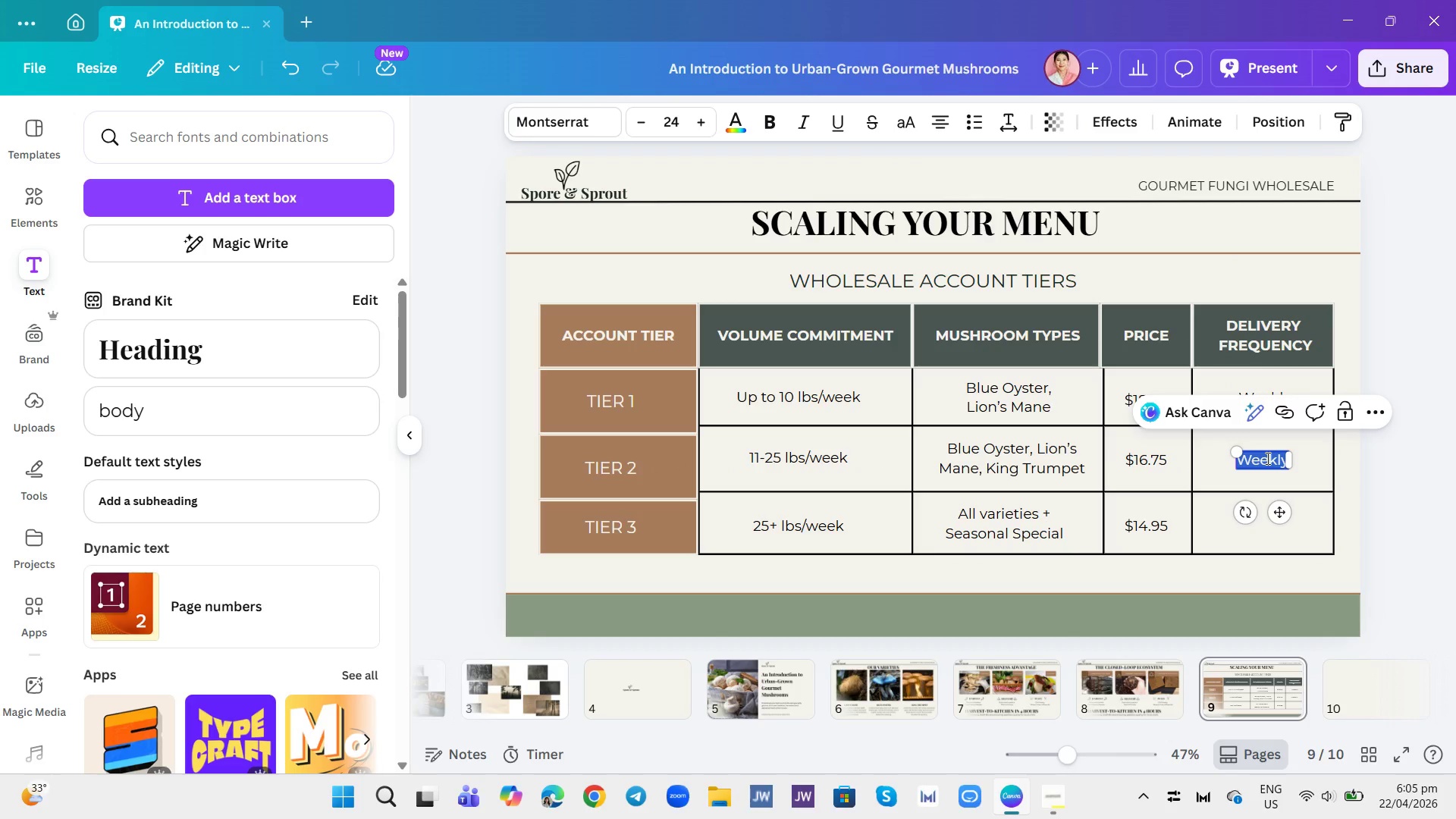 
type(Twice-Weekly)
 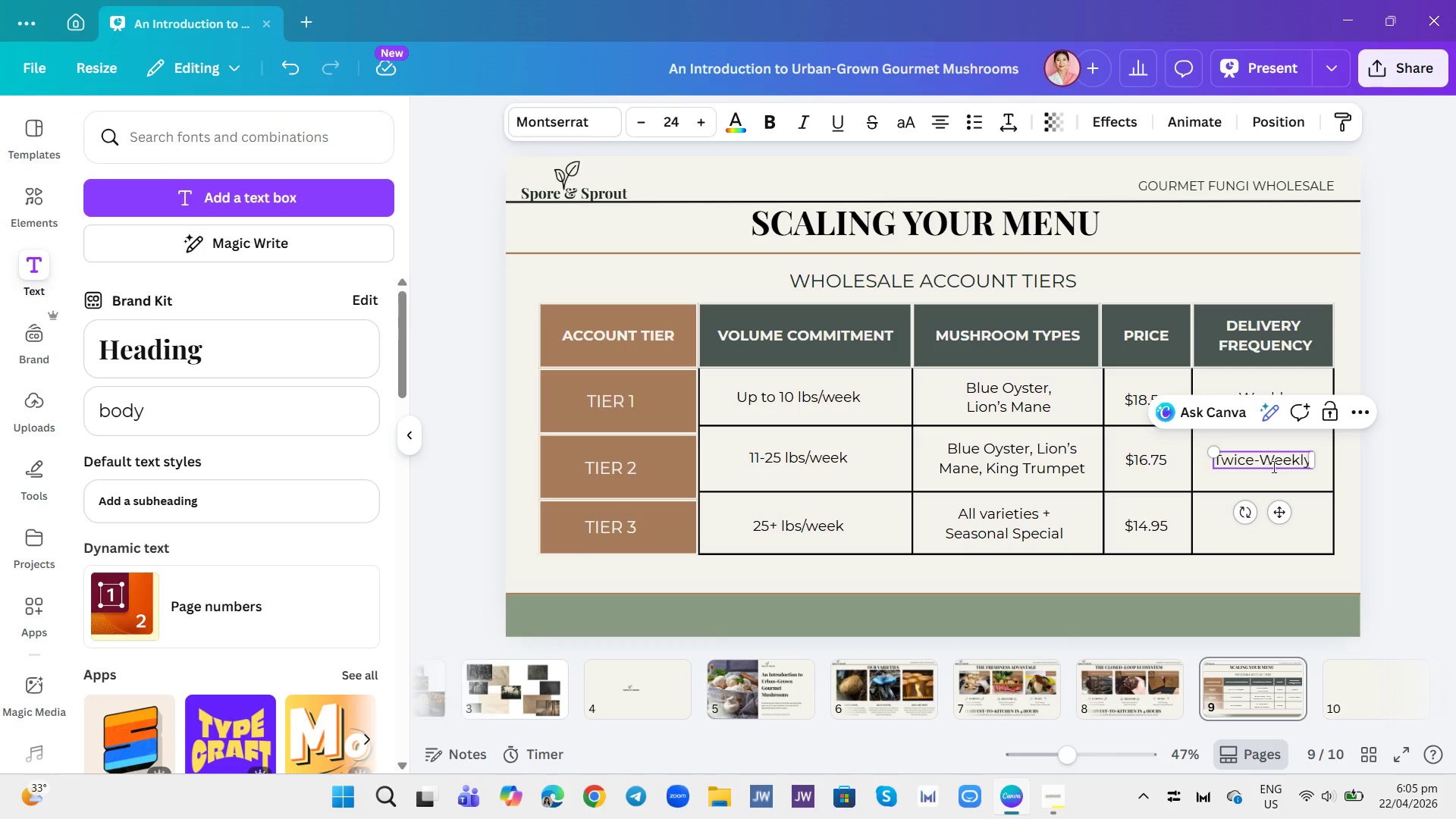 
left_click([1304, 507])
 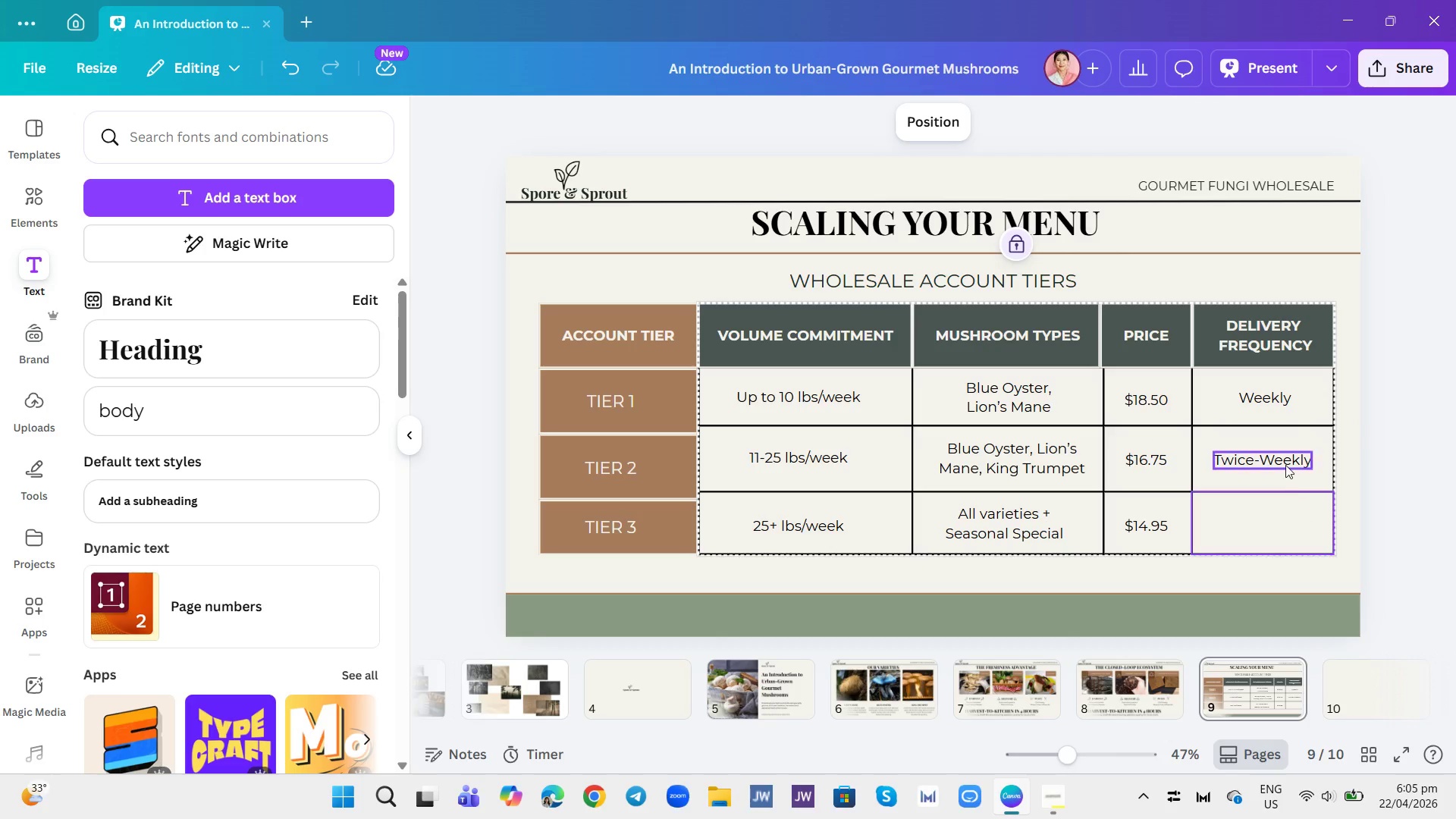 
left_click([1285, 465])
 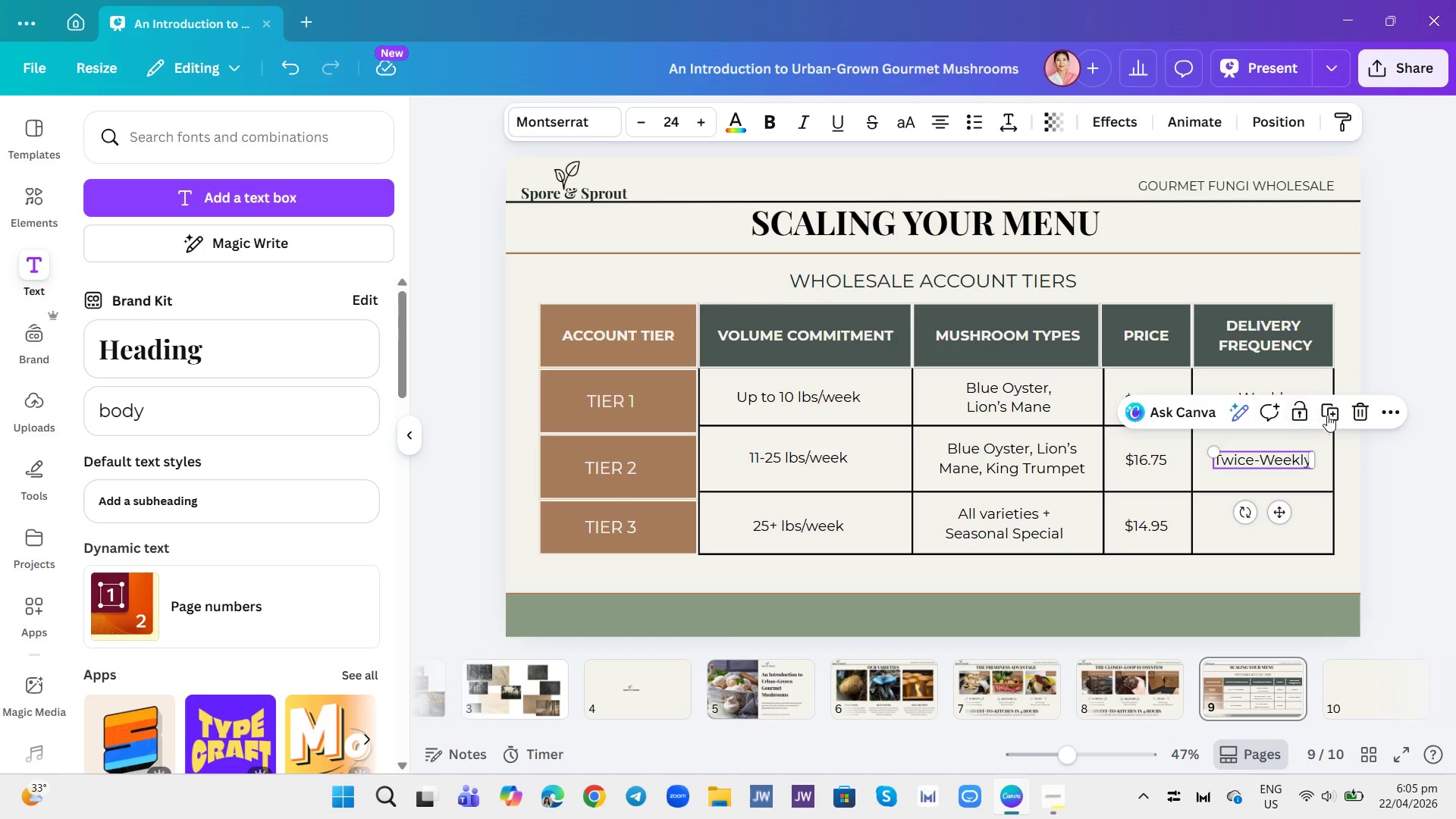 
left_click([1329, 413])
 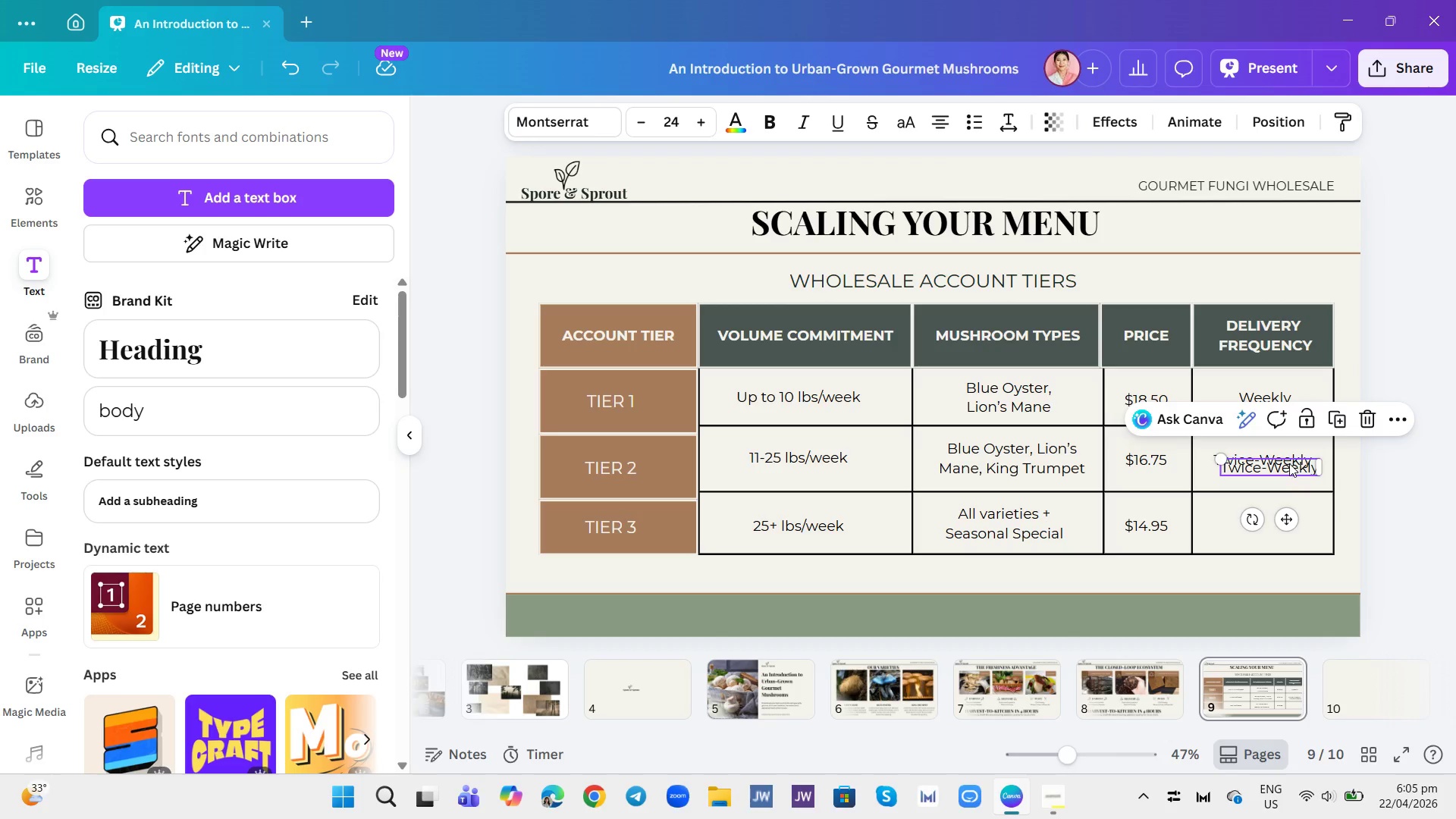 
left_click_drag(start_coordinate=[1288, 463], to_coordinate=[1282, 520])
 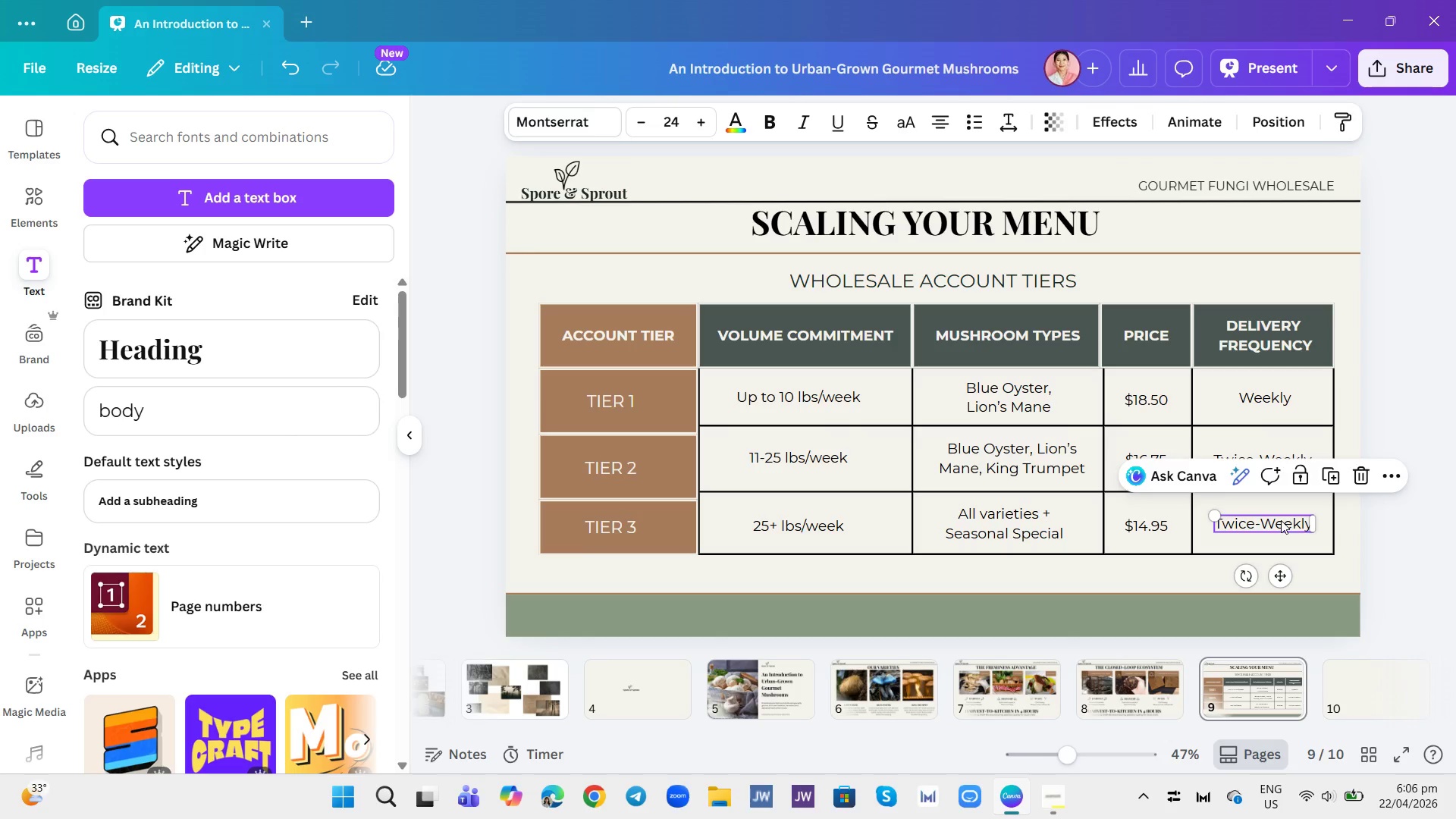 
left_click([1281, 520])
 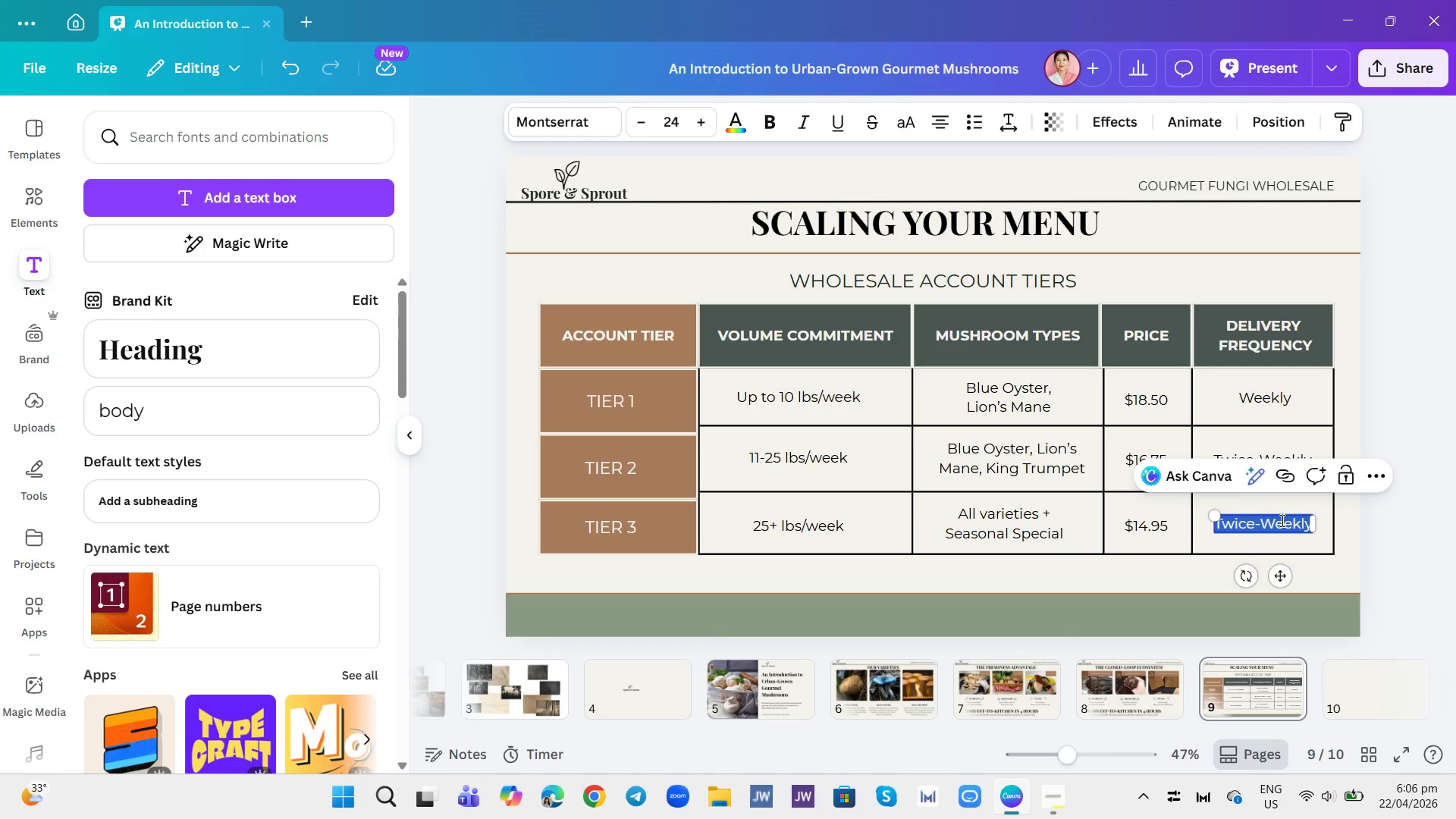 
type(aily/On-Demand)
 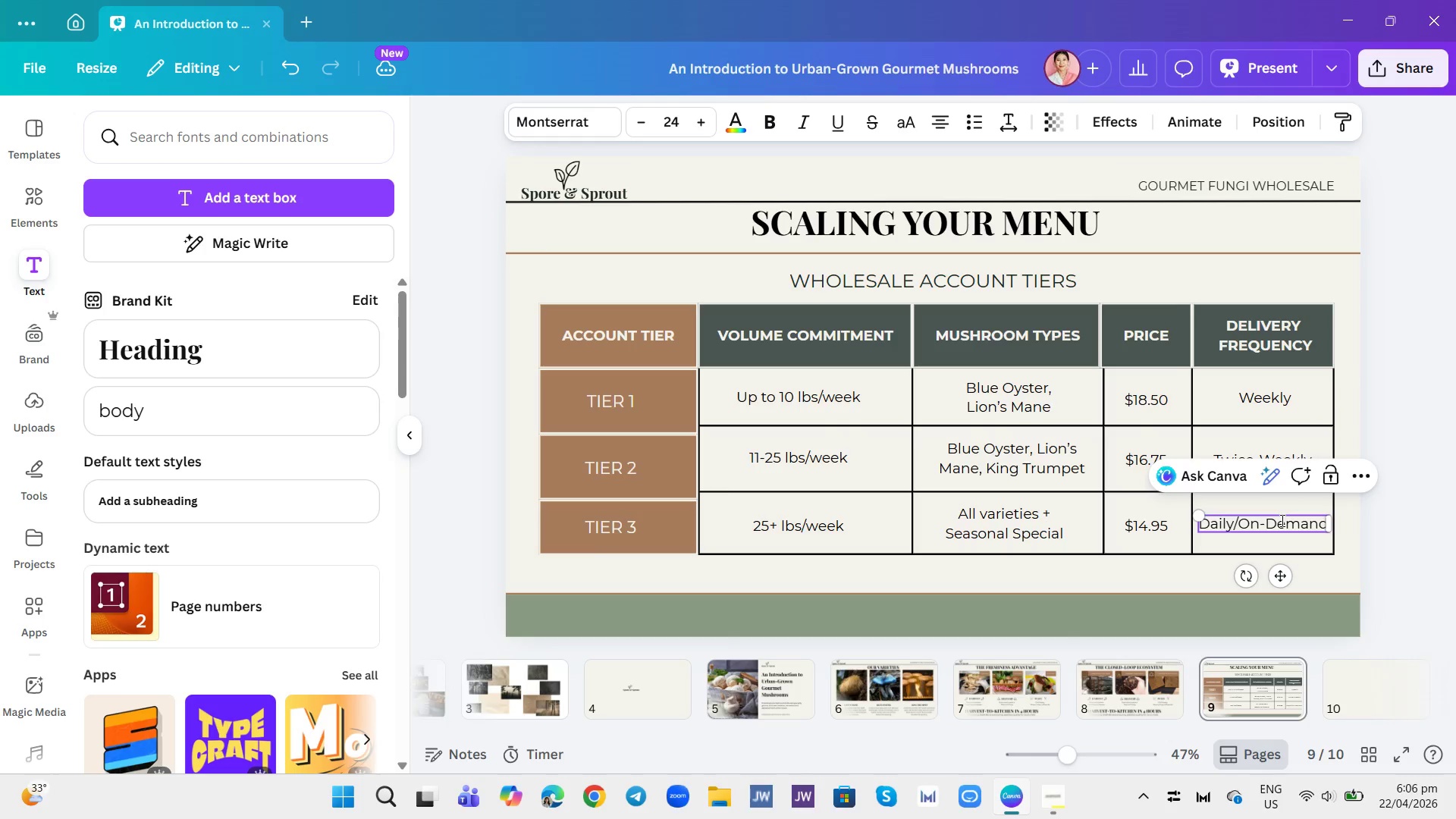 
left_click([1388, 521])
 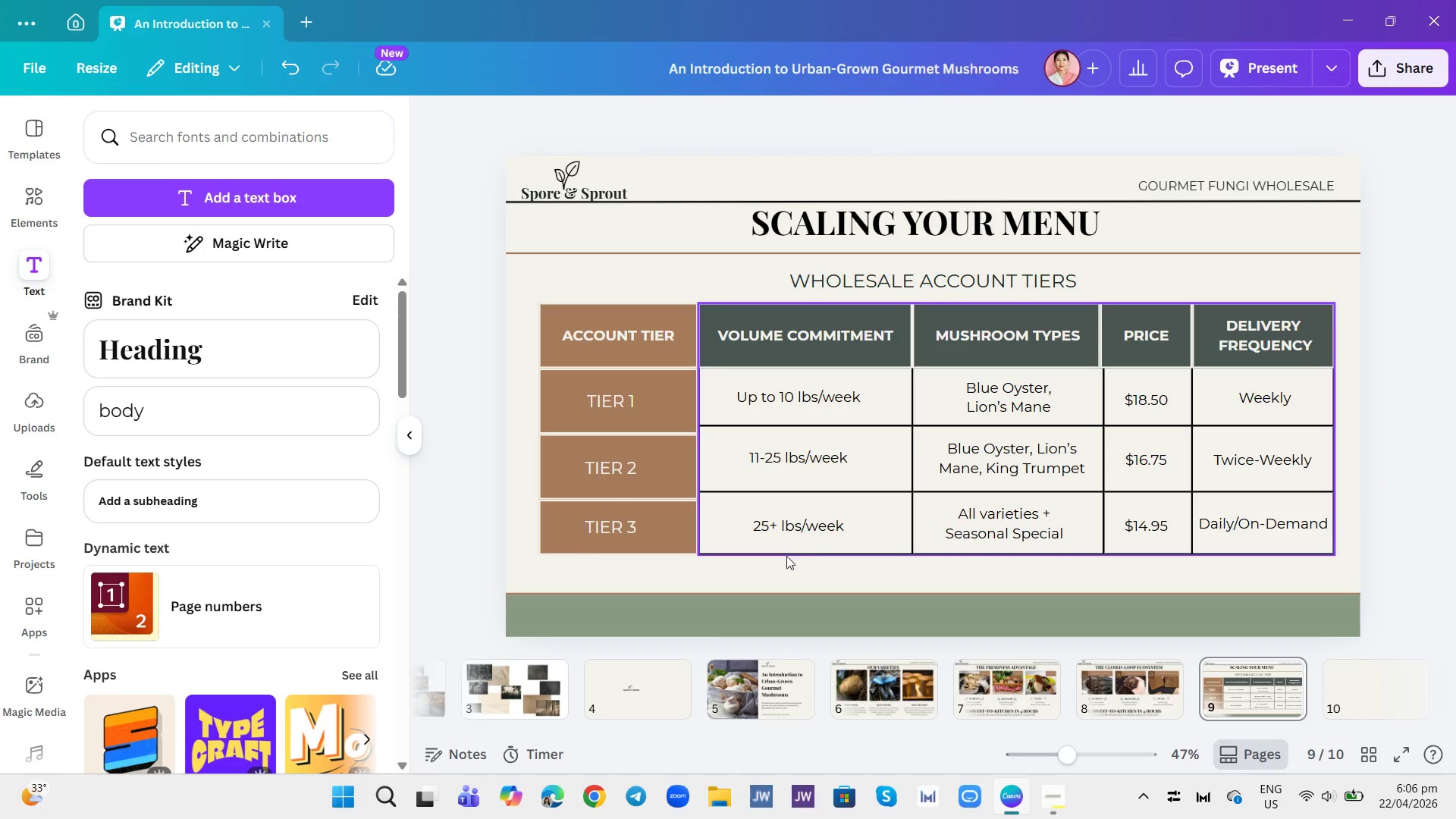 
wait(12.22)
 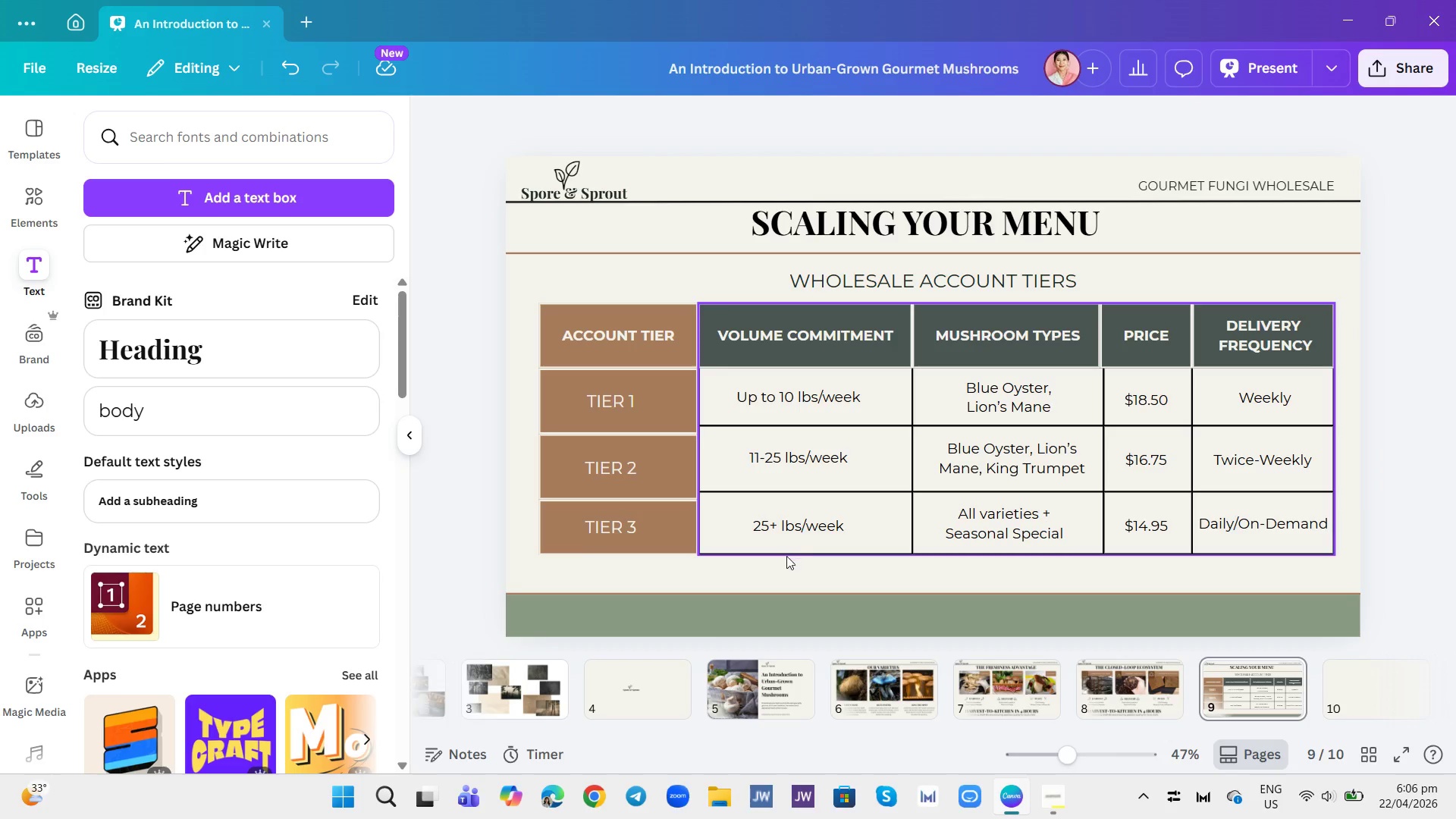 
type(*Minimun)
key(Backspace)
type(m order 5lbs/variety. Customized programs available for unique chefs.)
 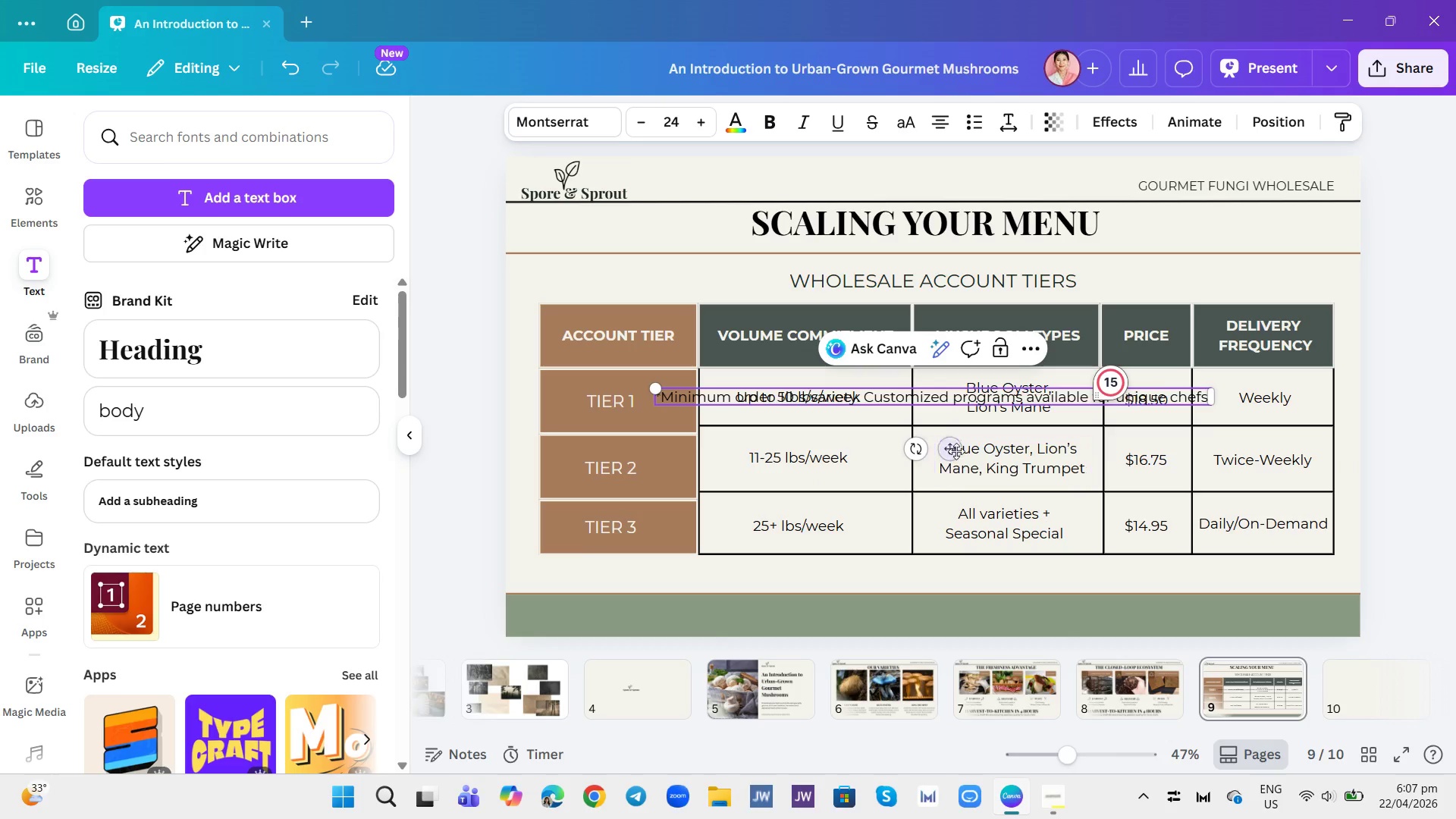 
left_click_drag(start_coordinate=[958, 447], to_coordinate=[843, 623])
 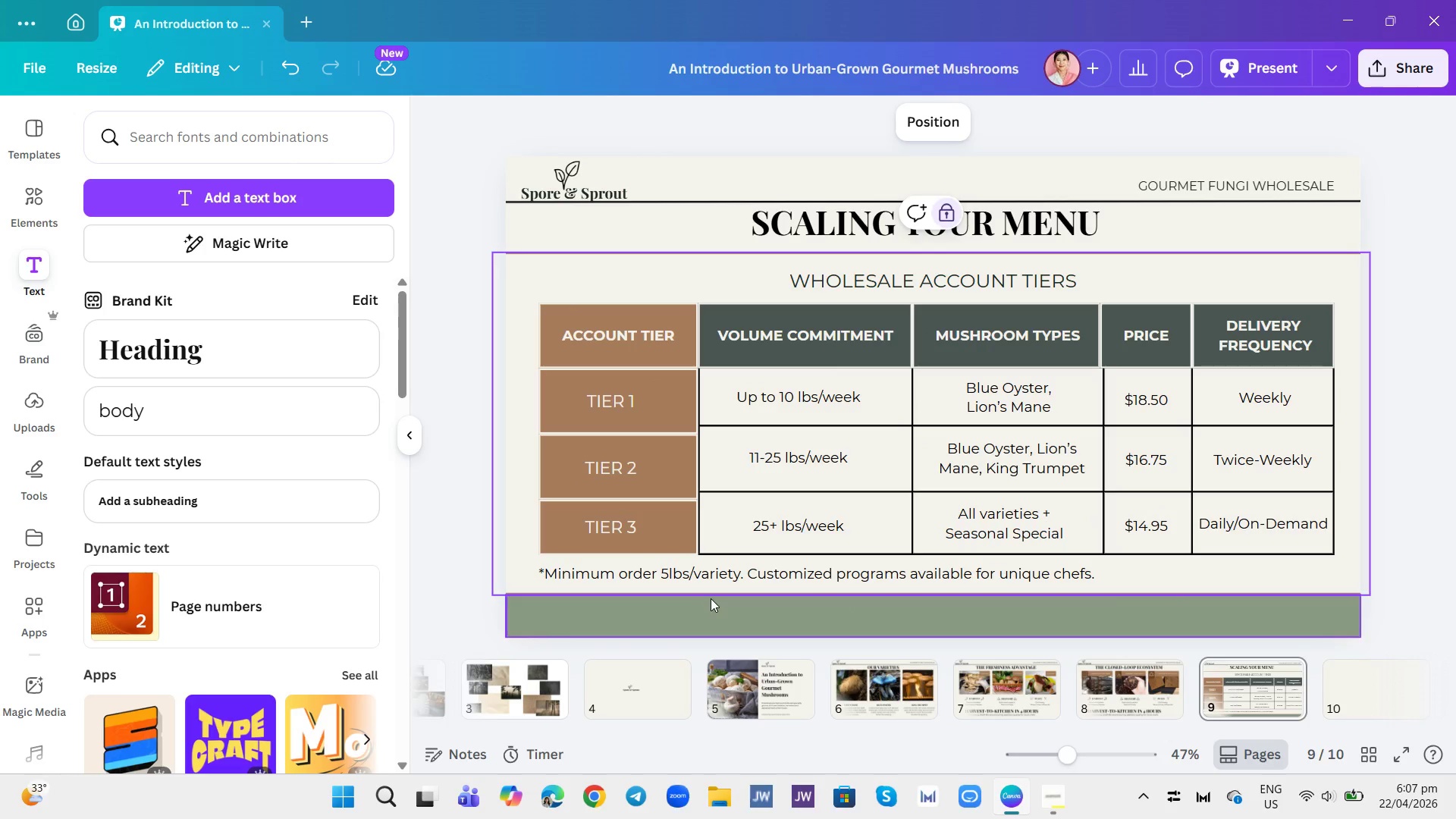 
wait(5.34)
 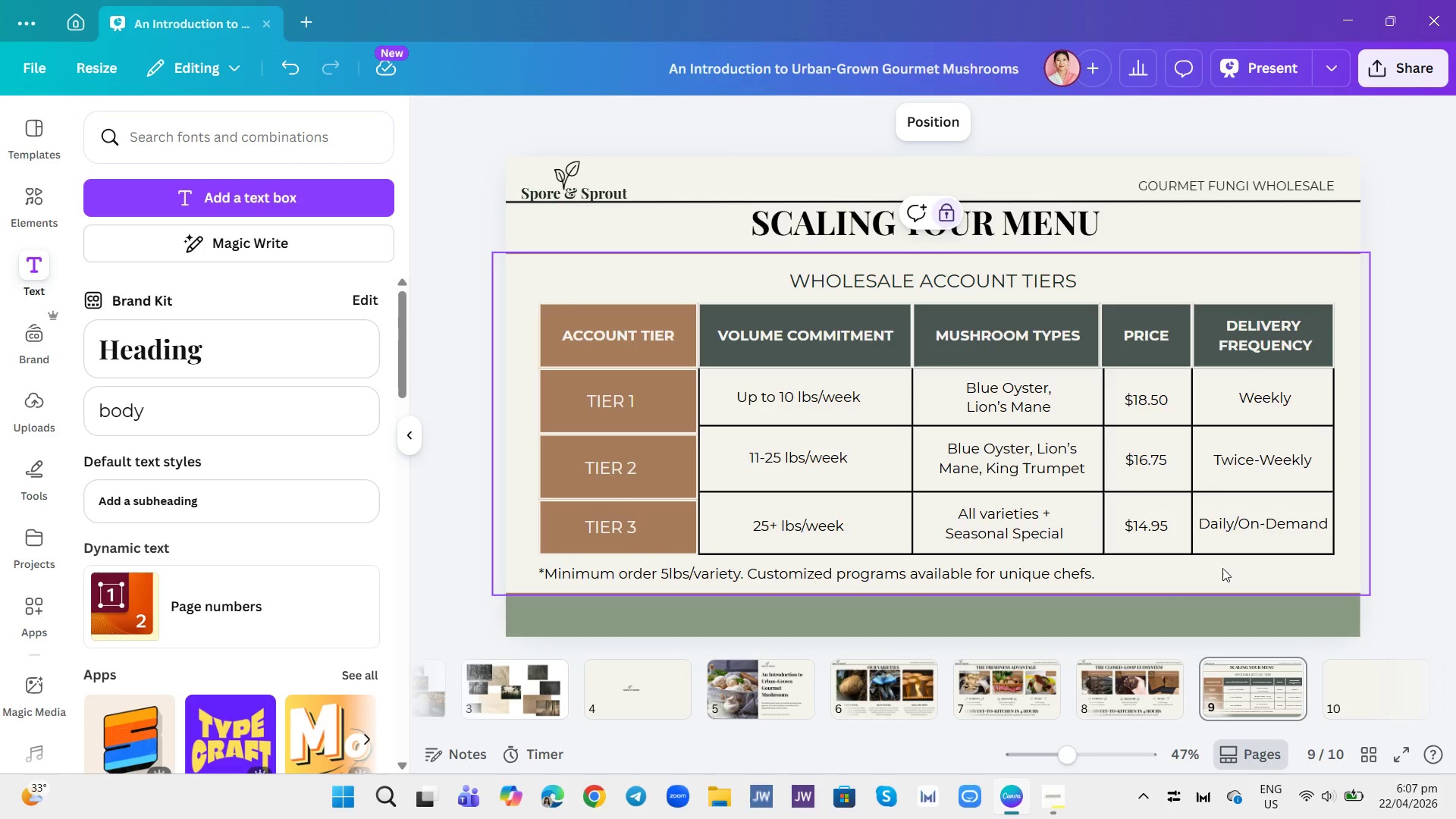 
double_click([671, 576])
 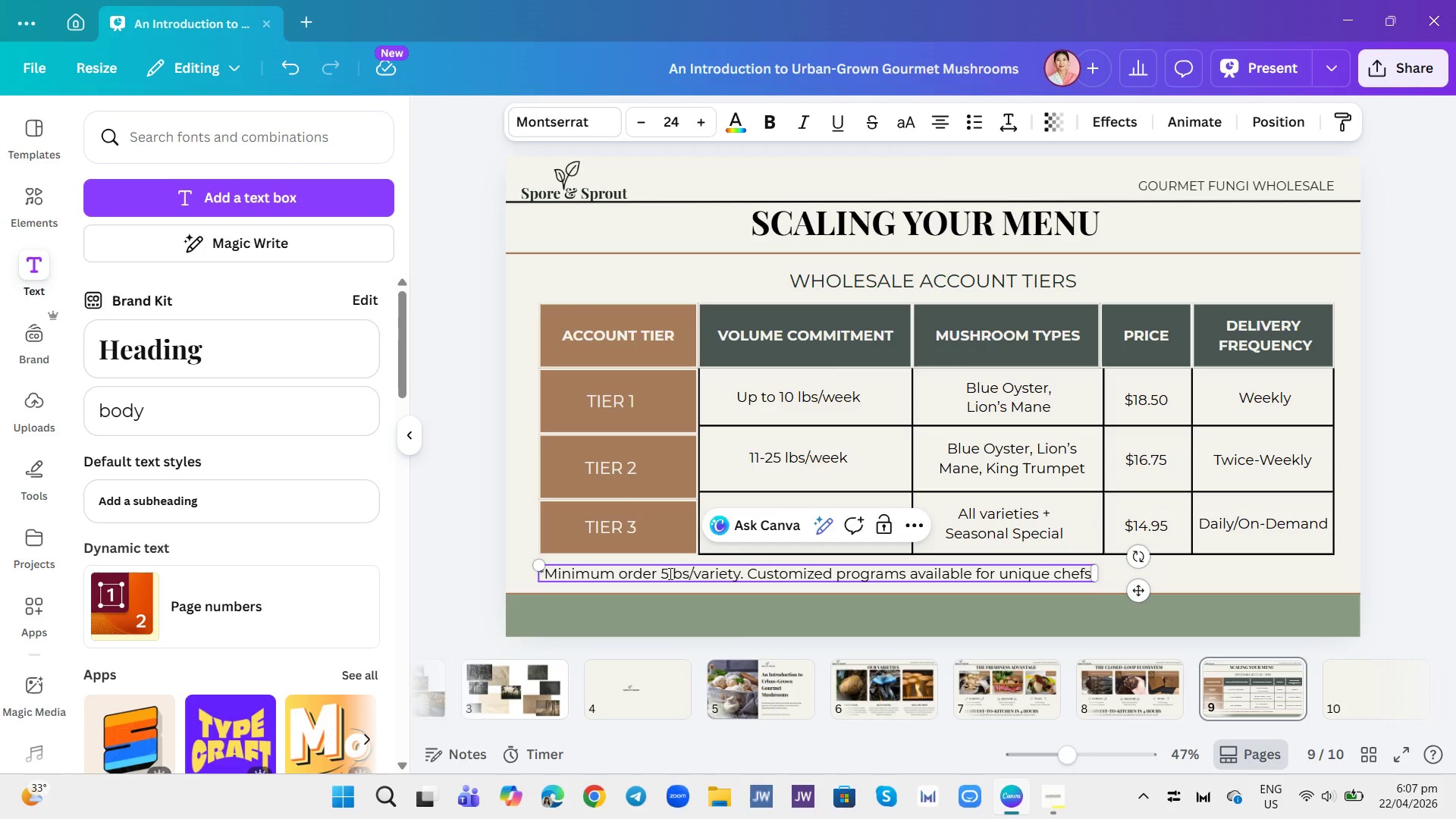 
left_click([668, 573])
 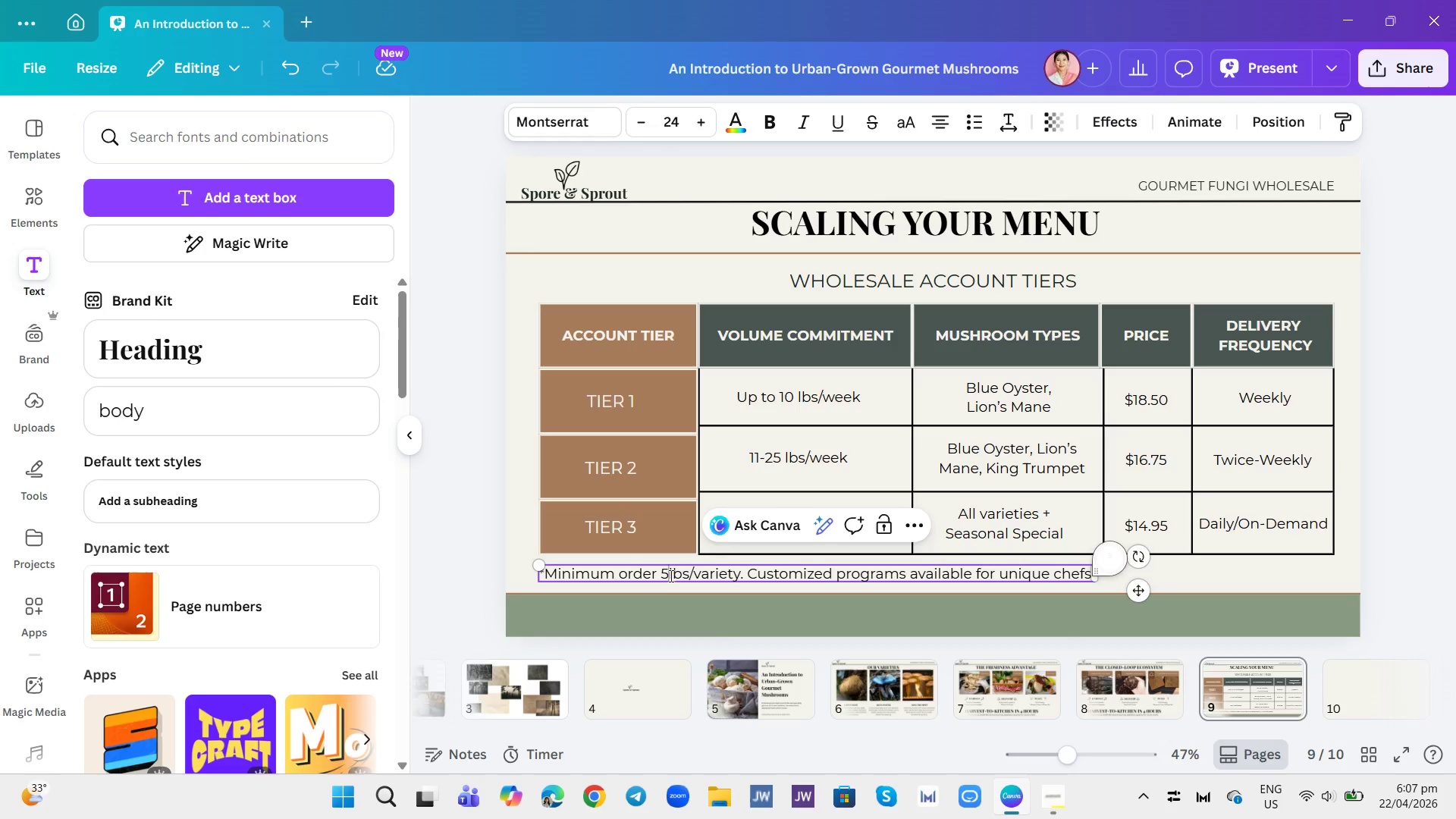 
key(Space)
 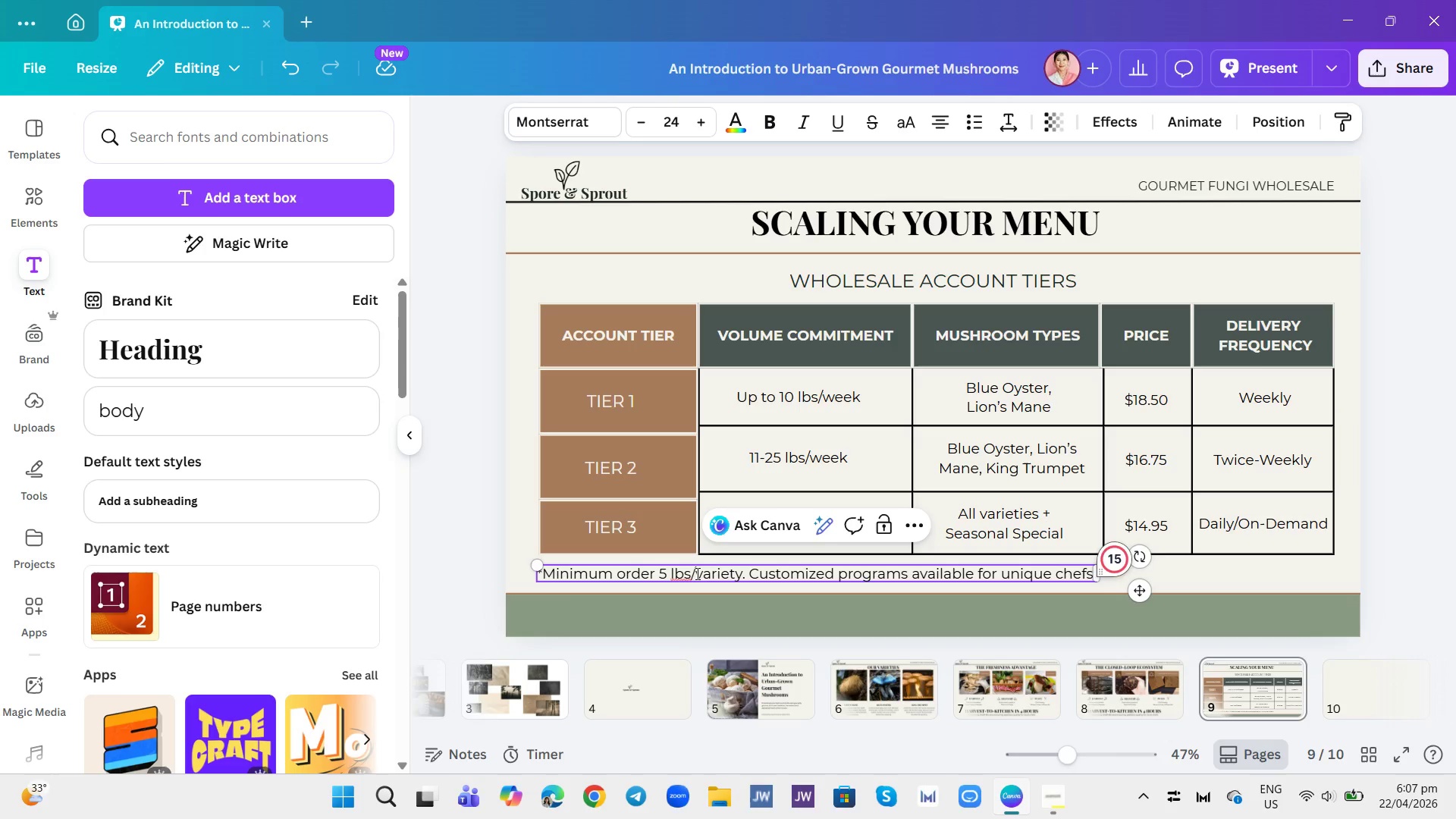 
left_click([692, 570])
 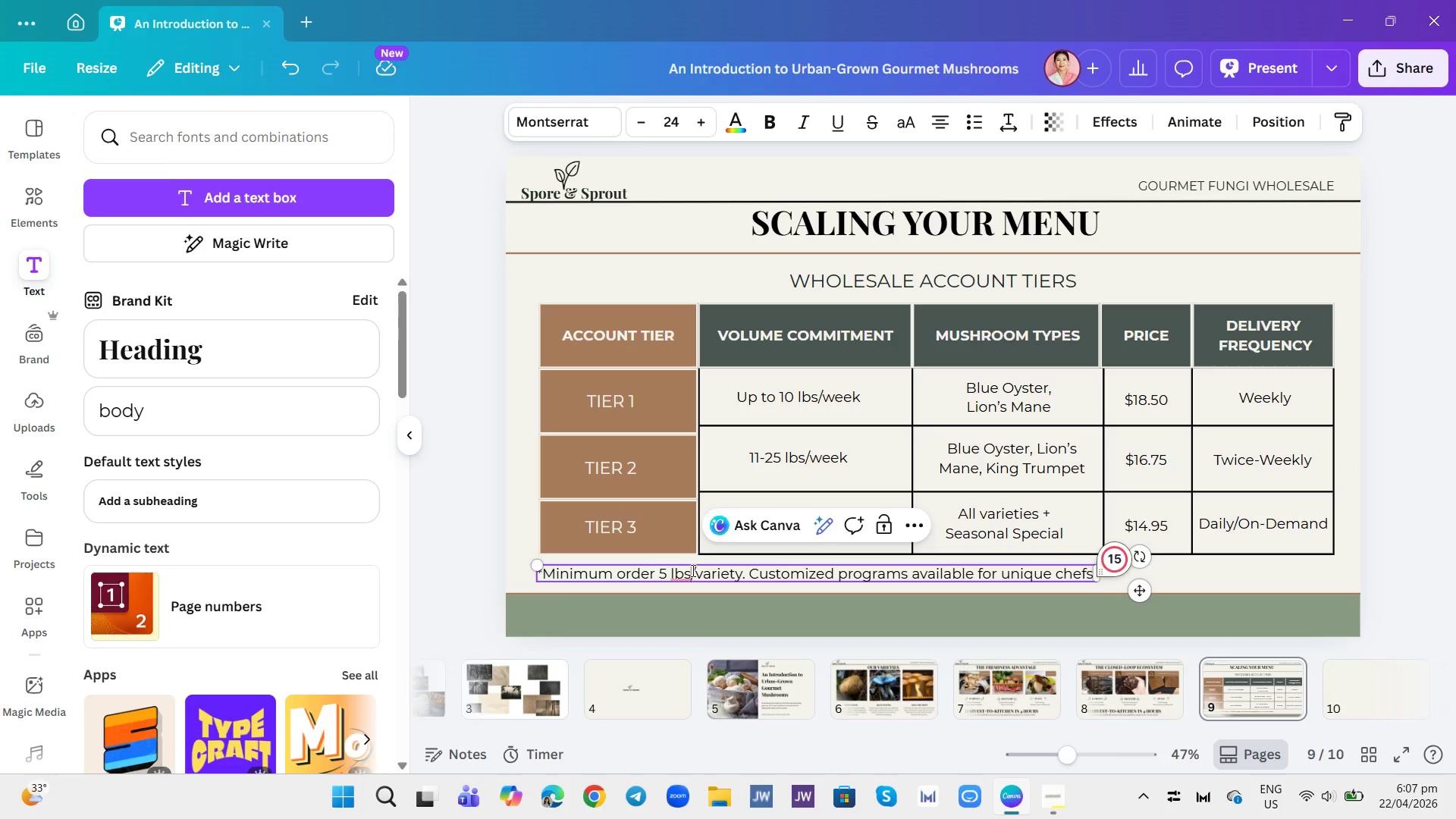 
key(Period)
 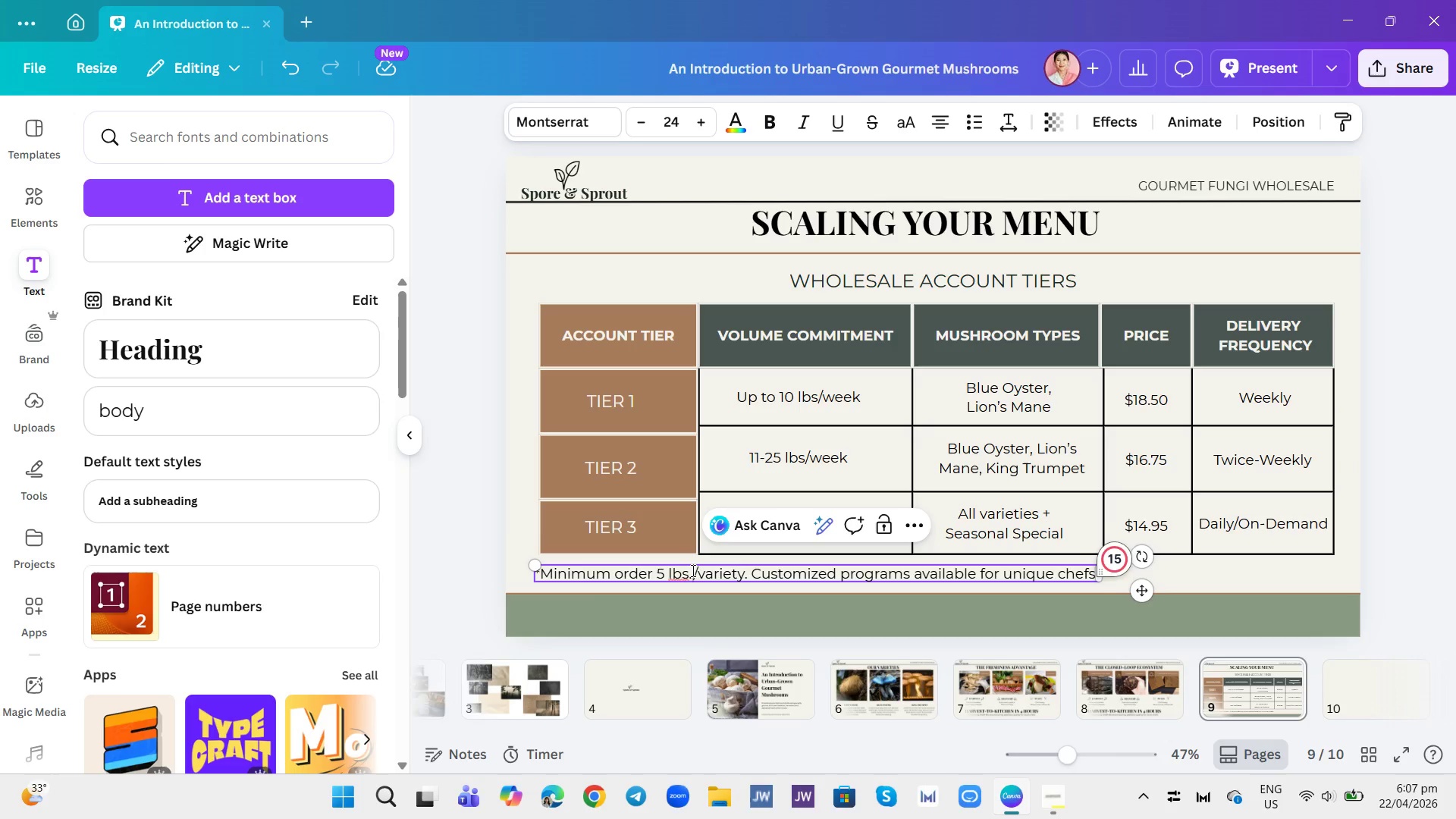 
key(Space)
 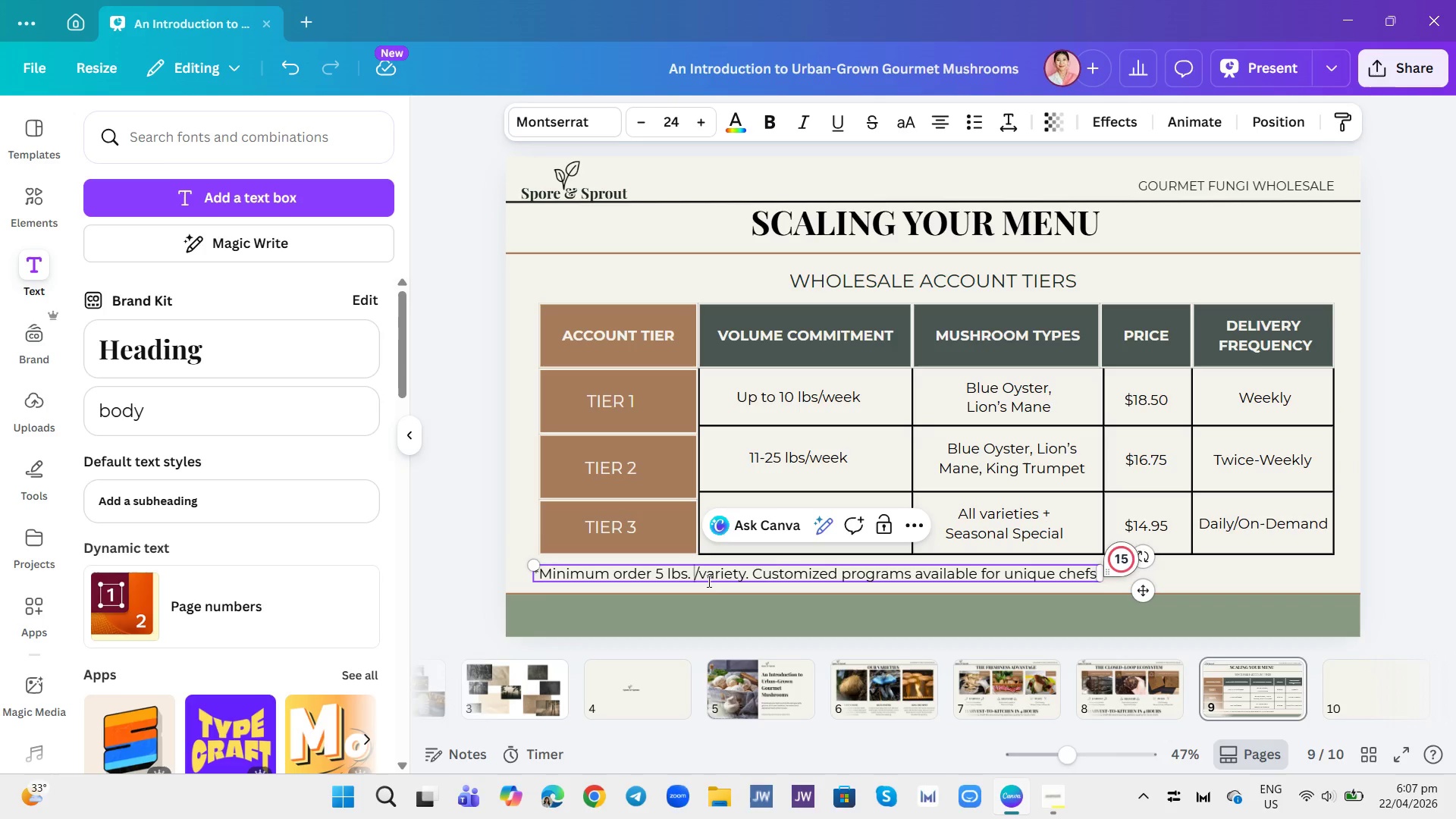 
left_click([704, 578])
 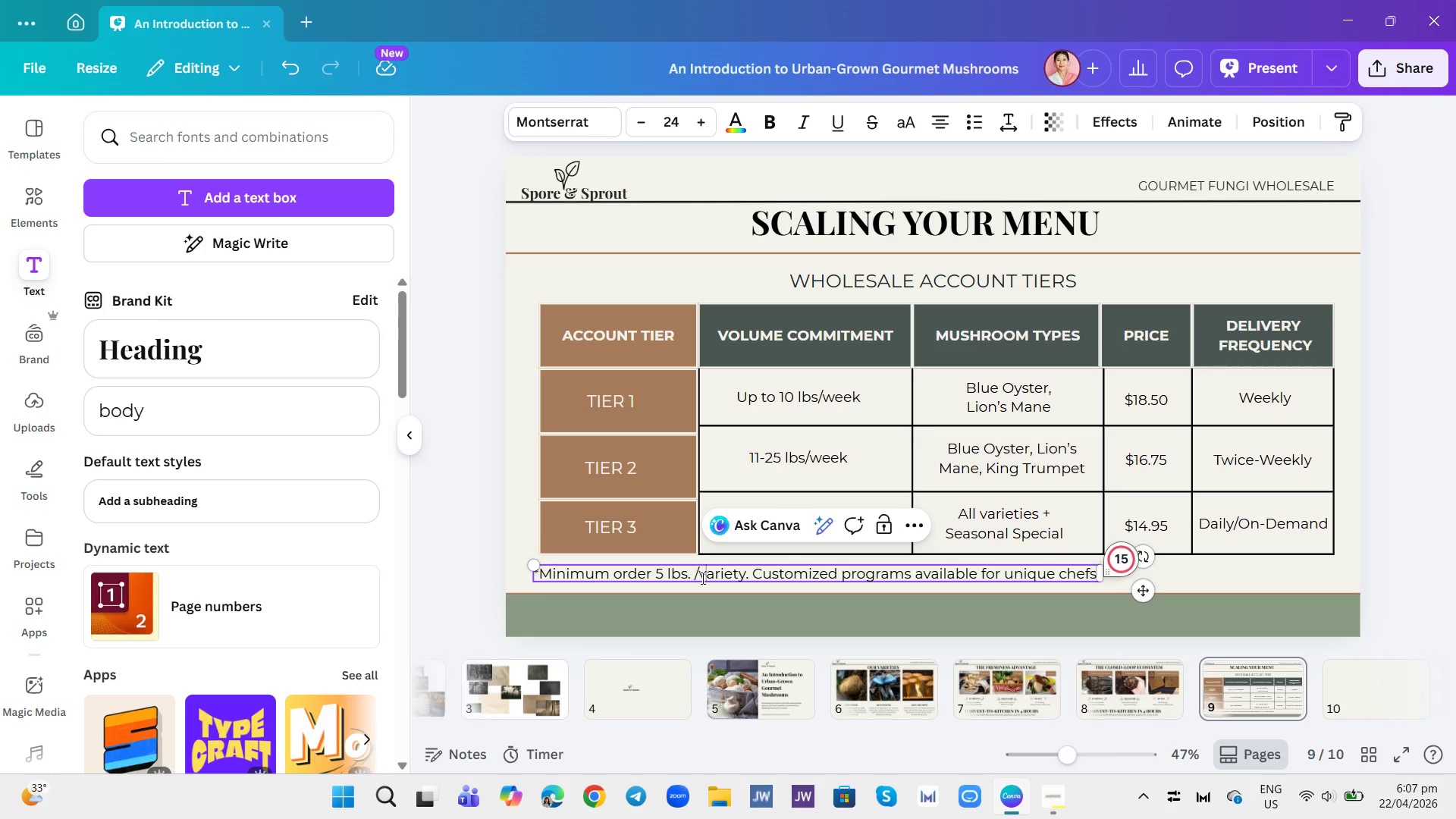 
left_click([701, 578])
 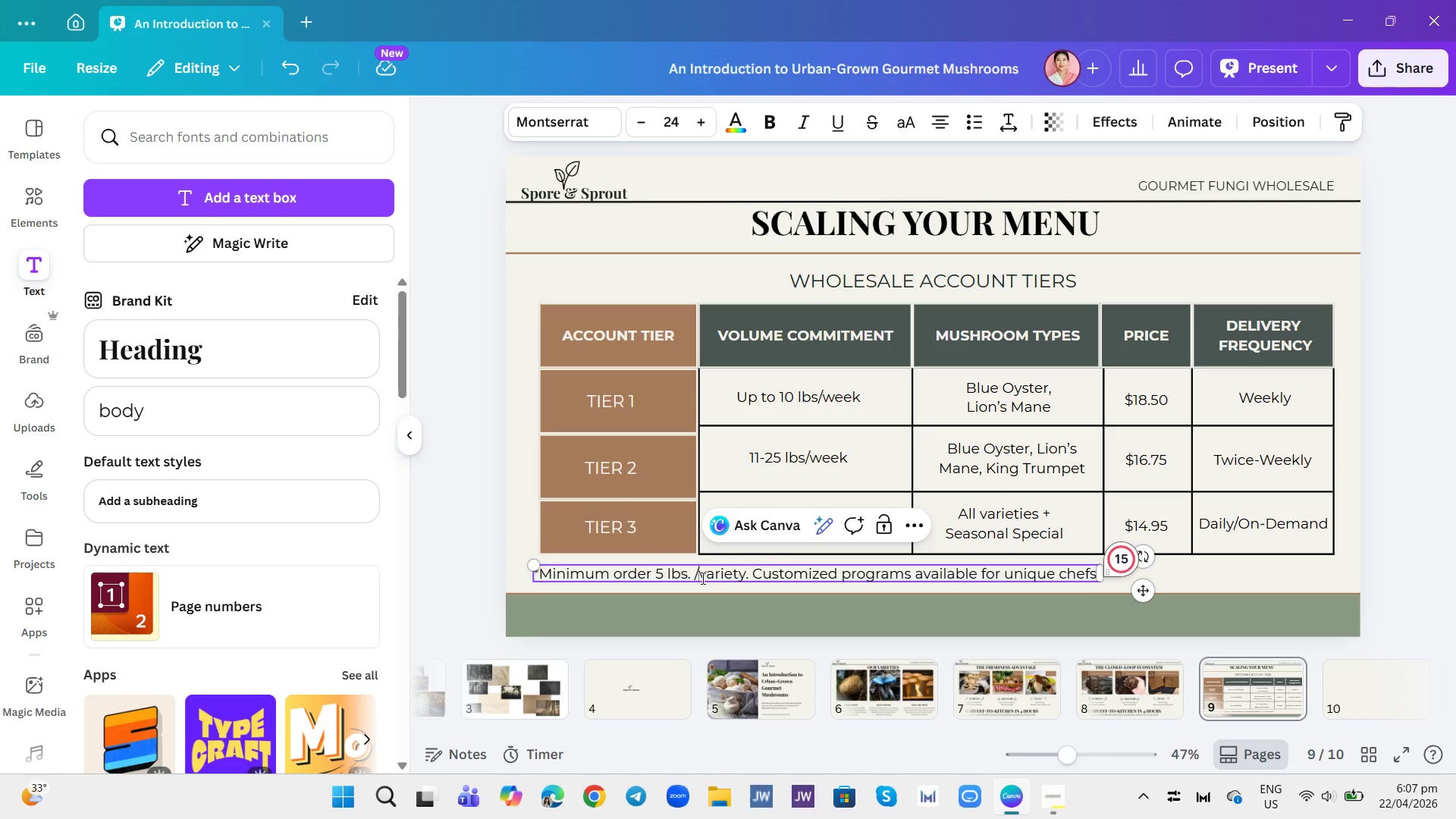 
key(Space)
 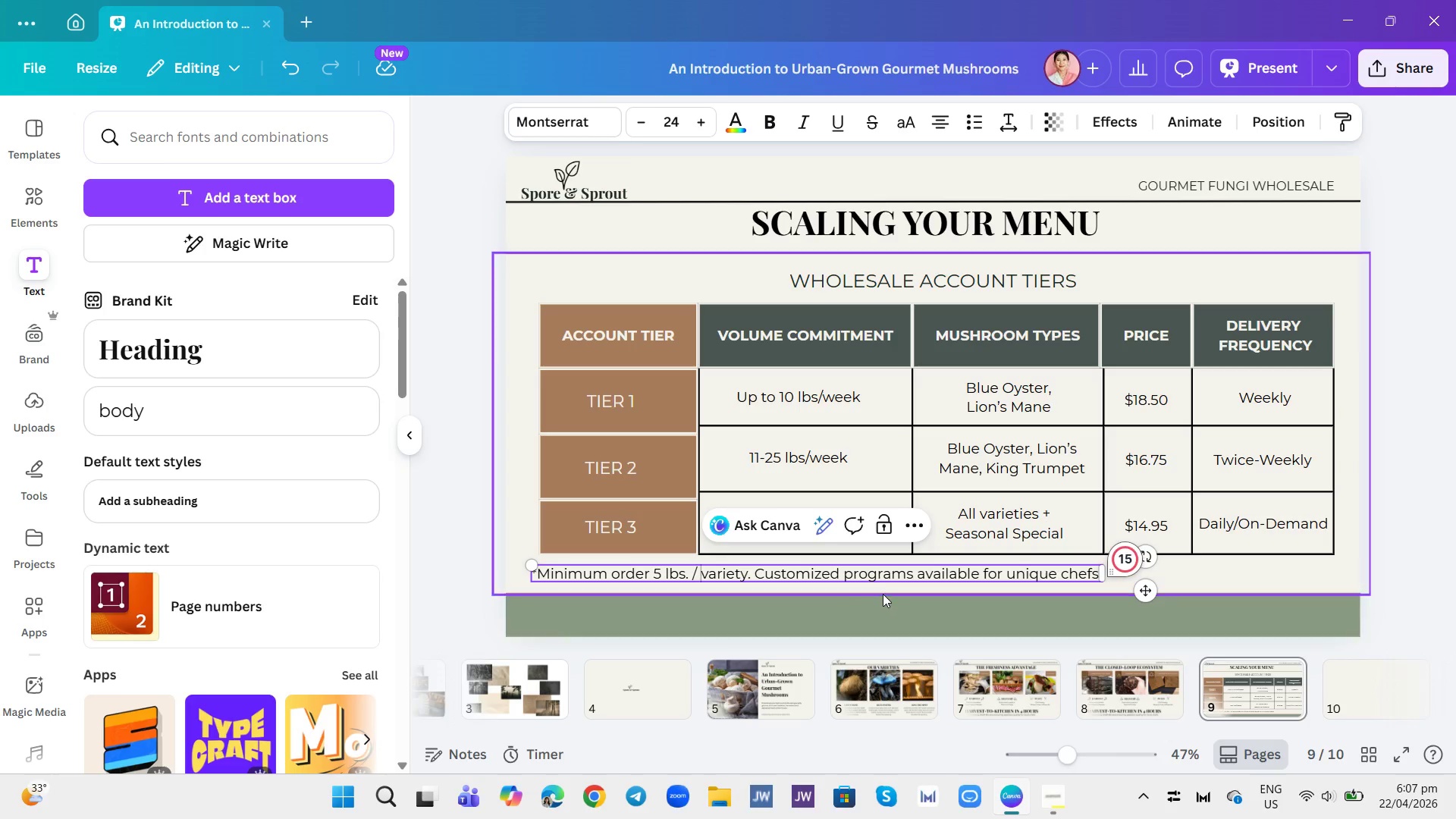 
wait(7.22)
 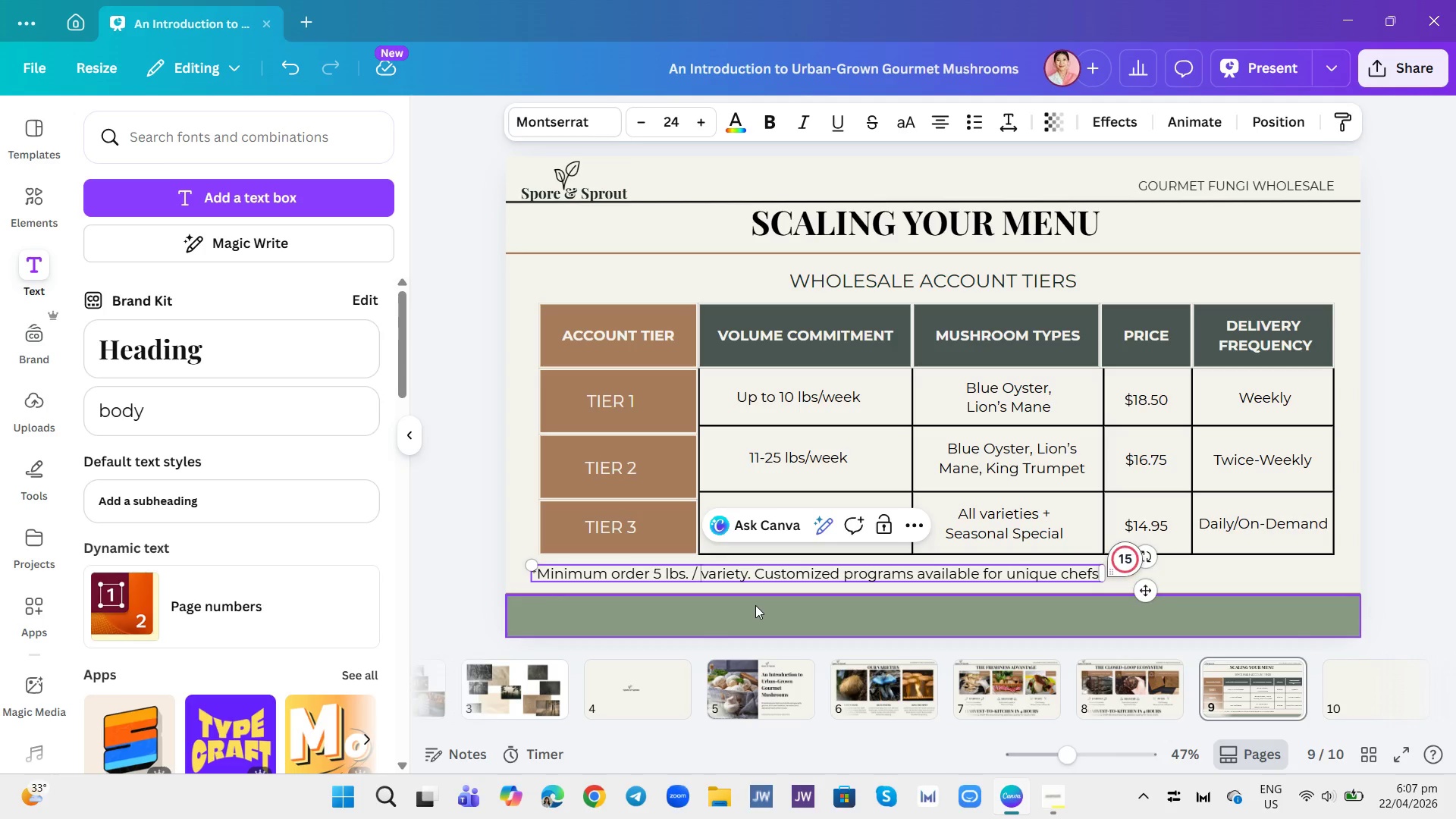 
left_click([1202, 590])
 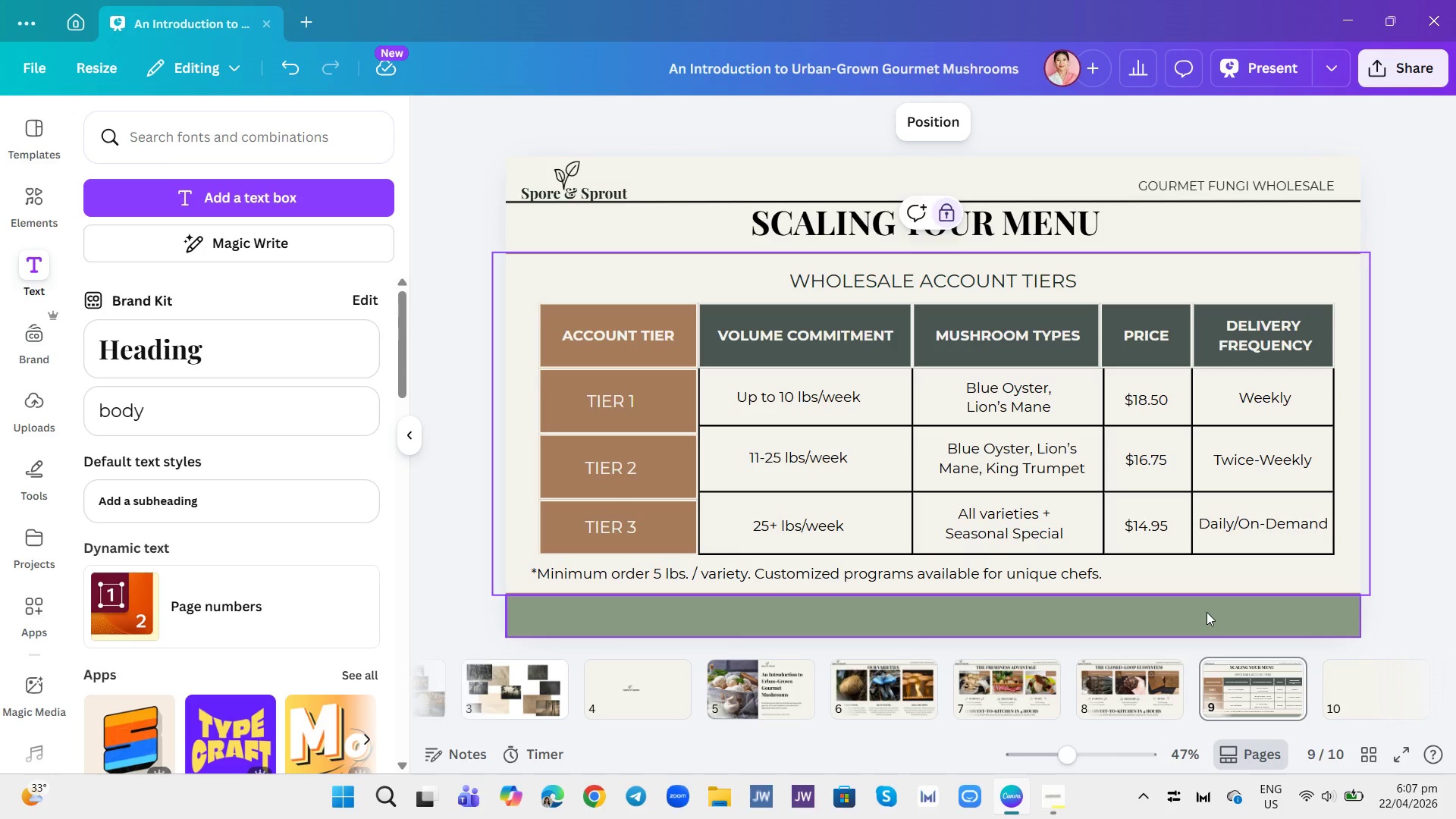 
left_click([1207, 612])
 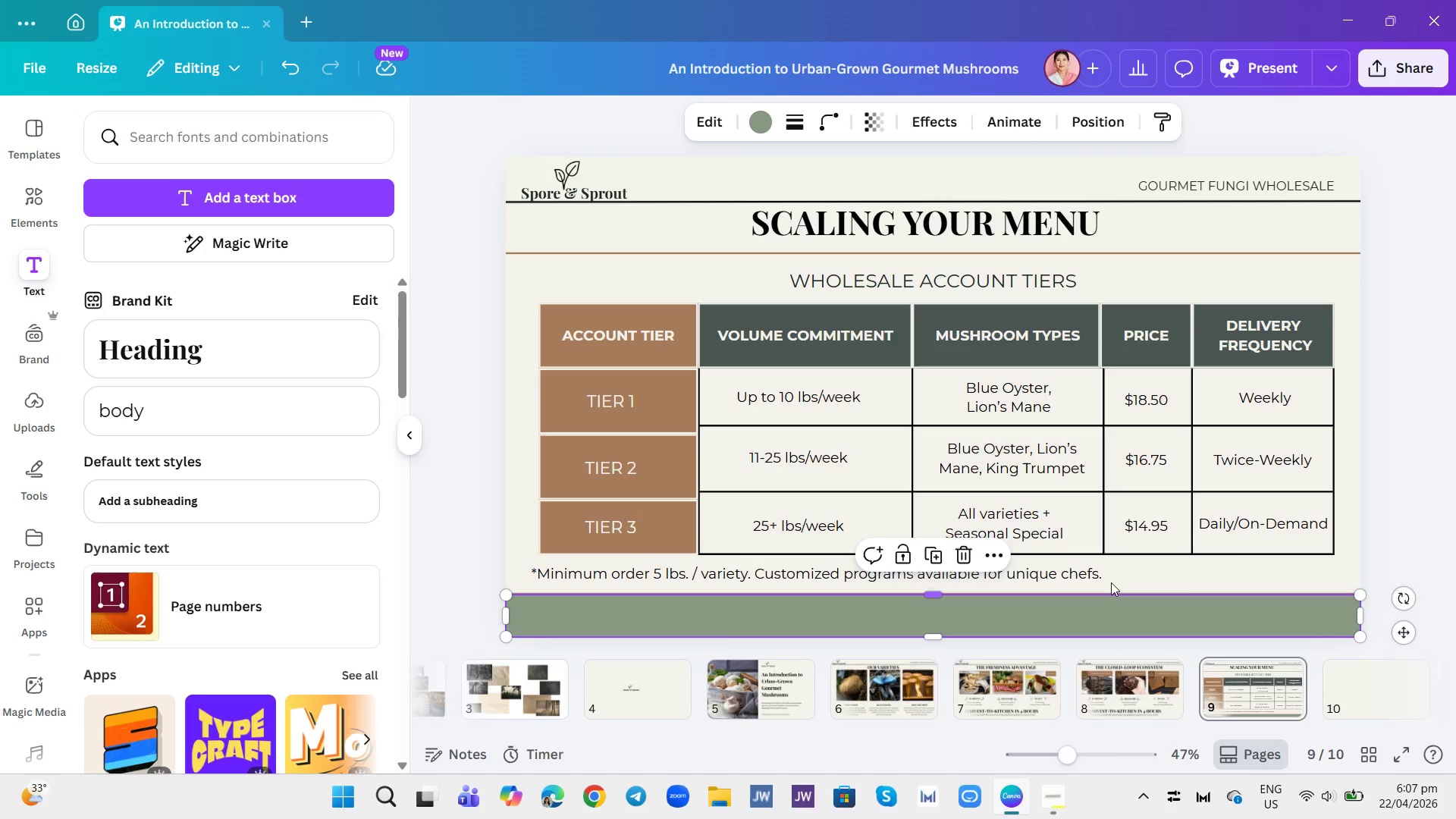 
left_click([1096, 575])
 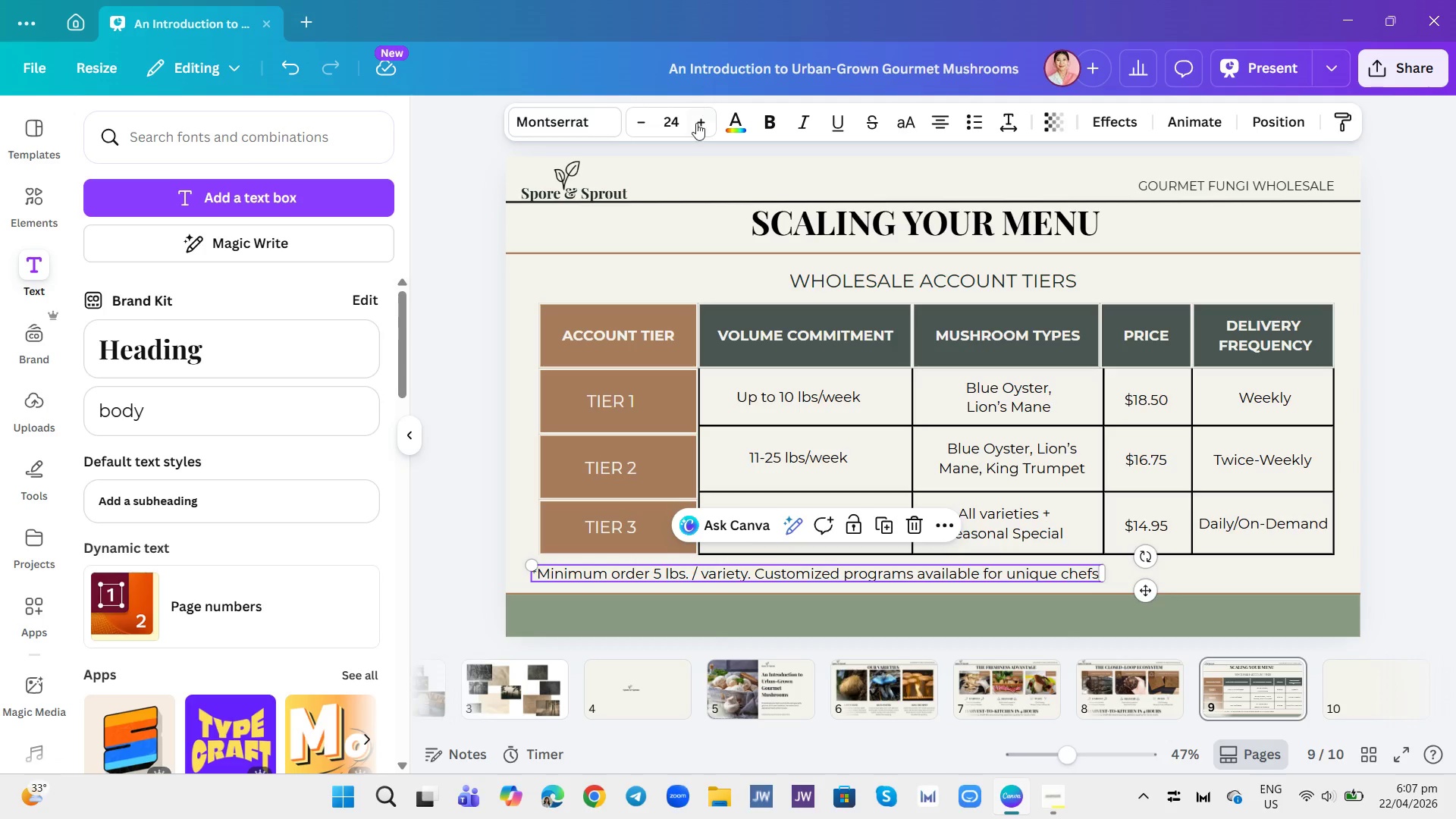 
left_click([674, 113])
 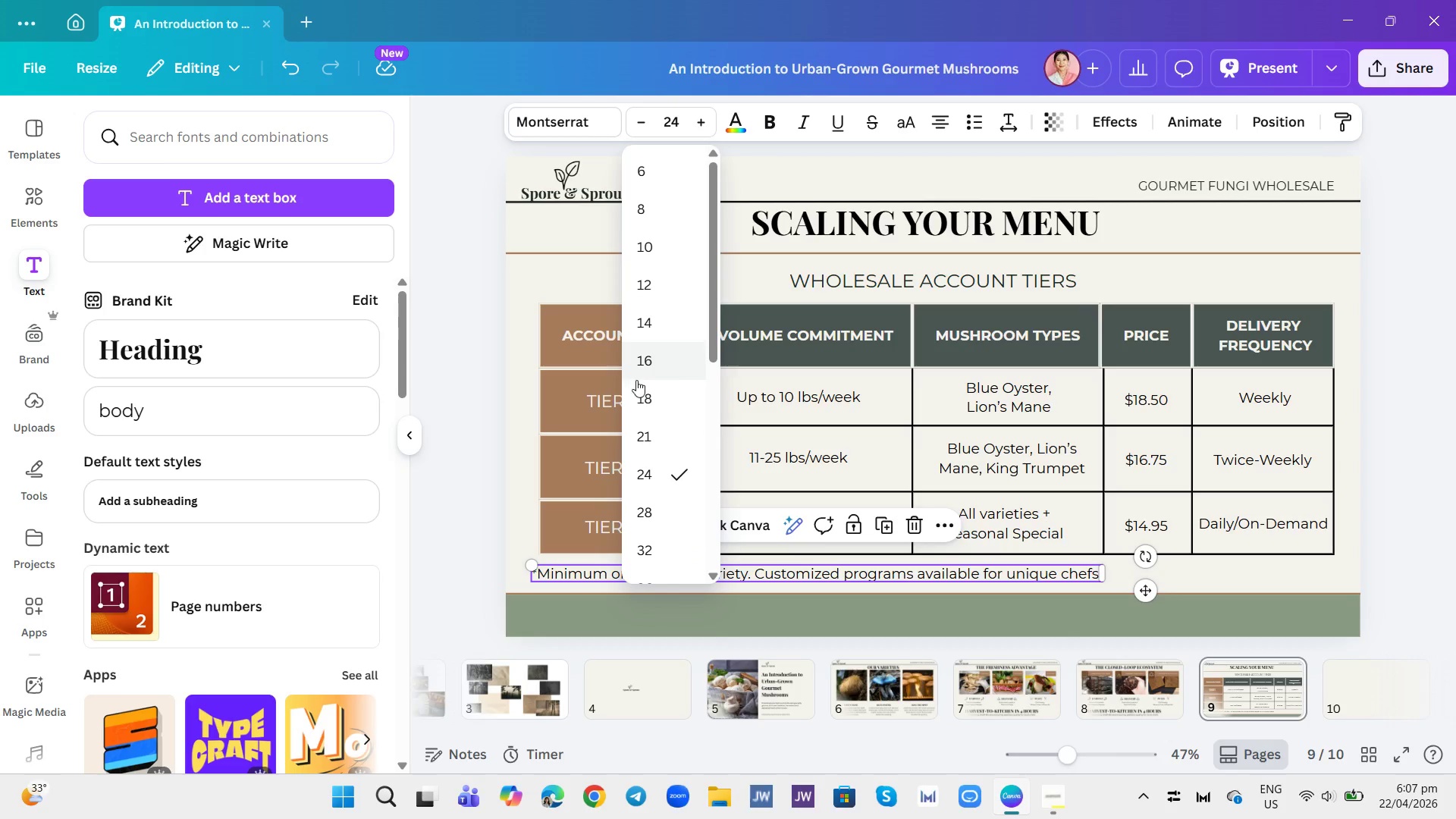 
left_click([646, 394])
 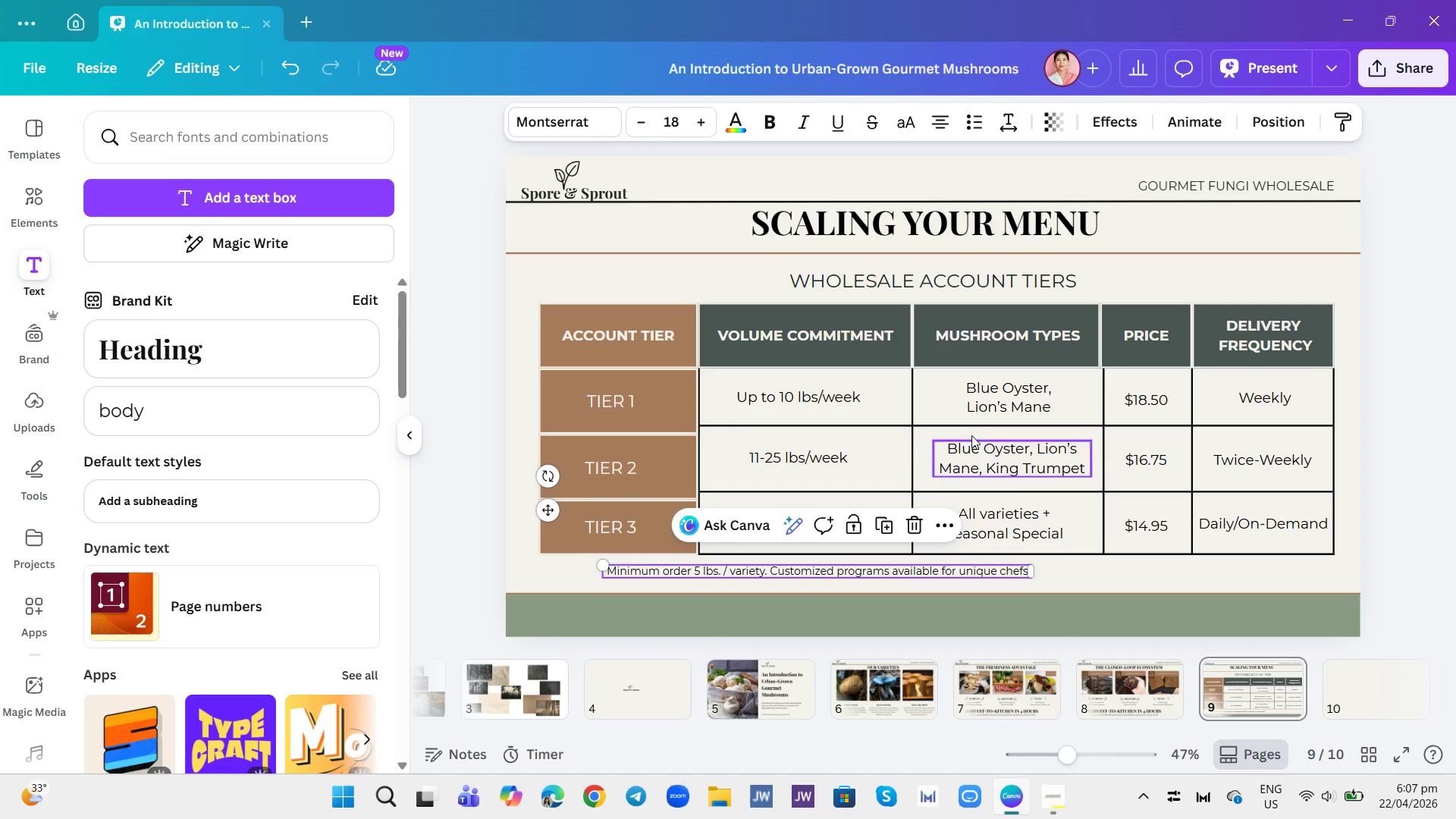 
left_click([673, 124])
 